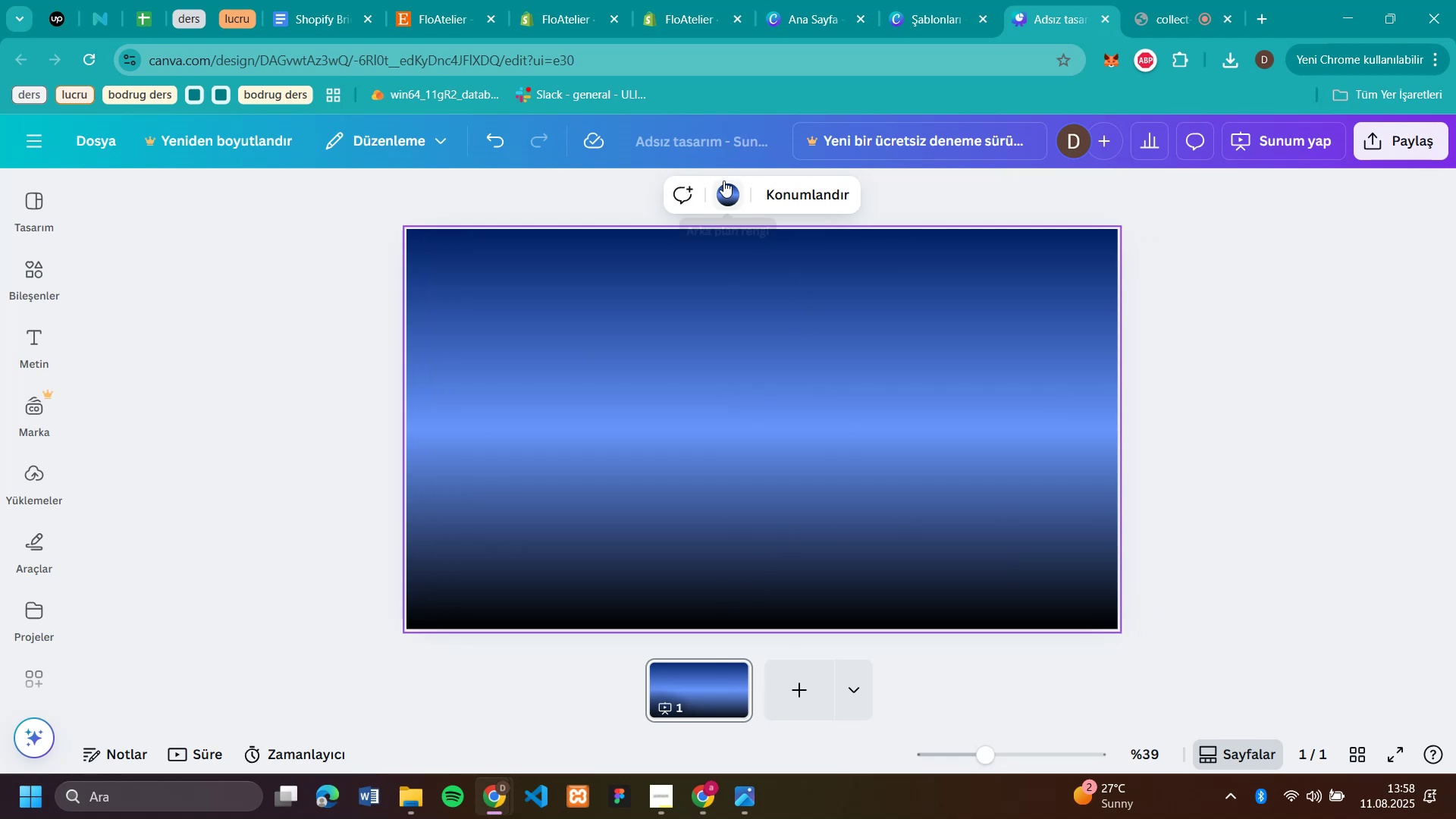 
left_click([730, 193])
 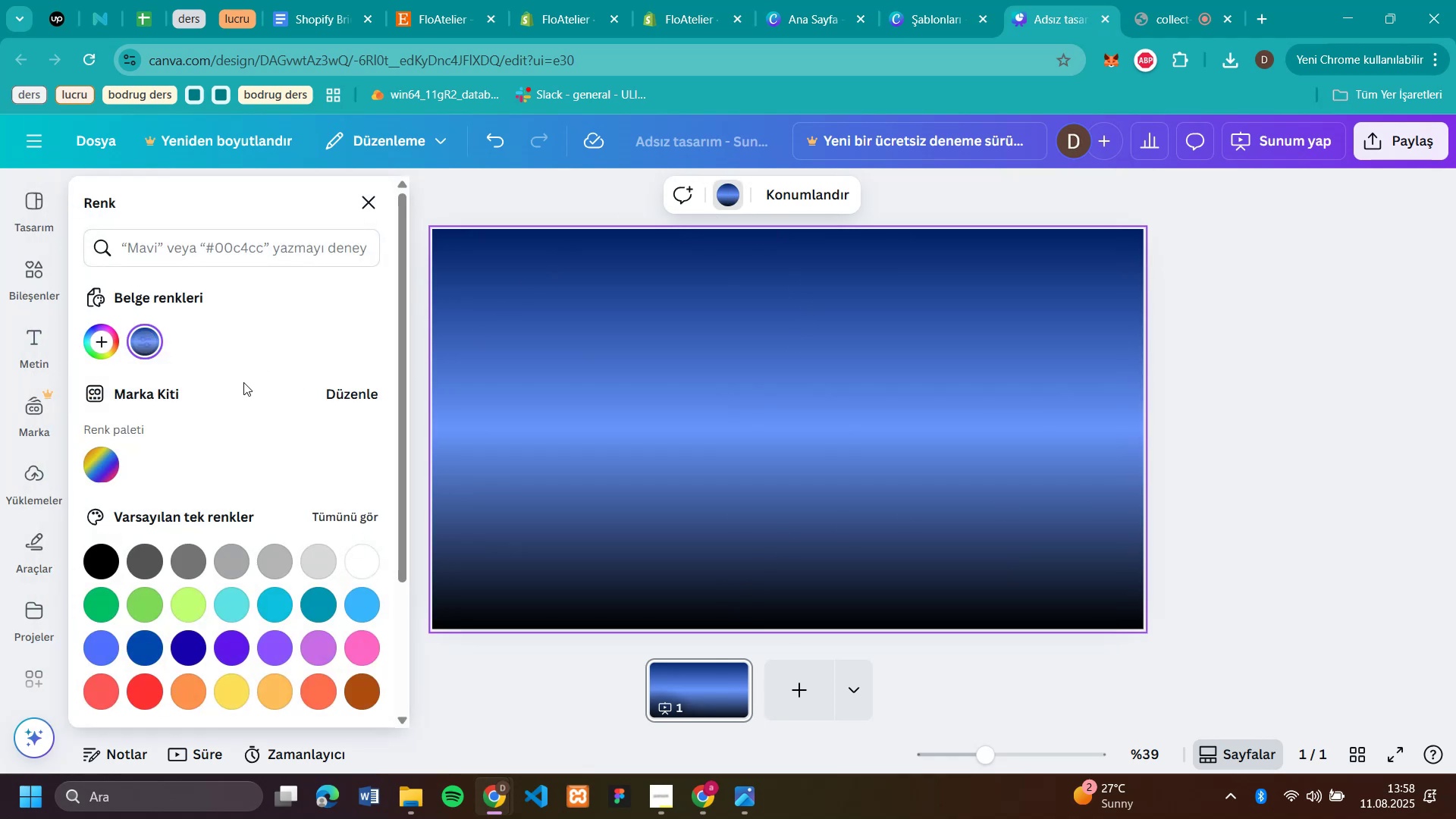 
scroll: coordinate [279, 498], scroll_direction: down, amount: 1.0
 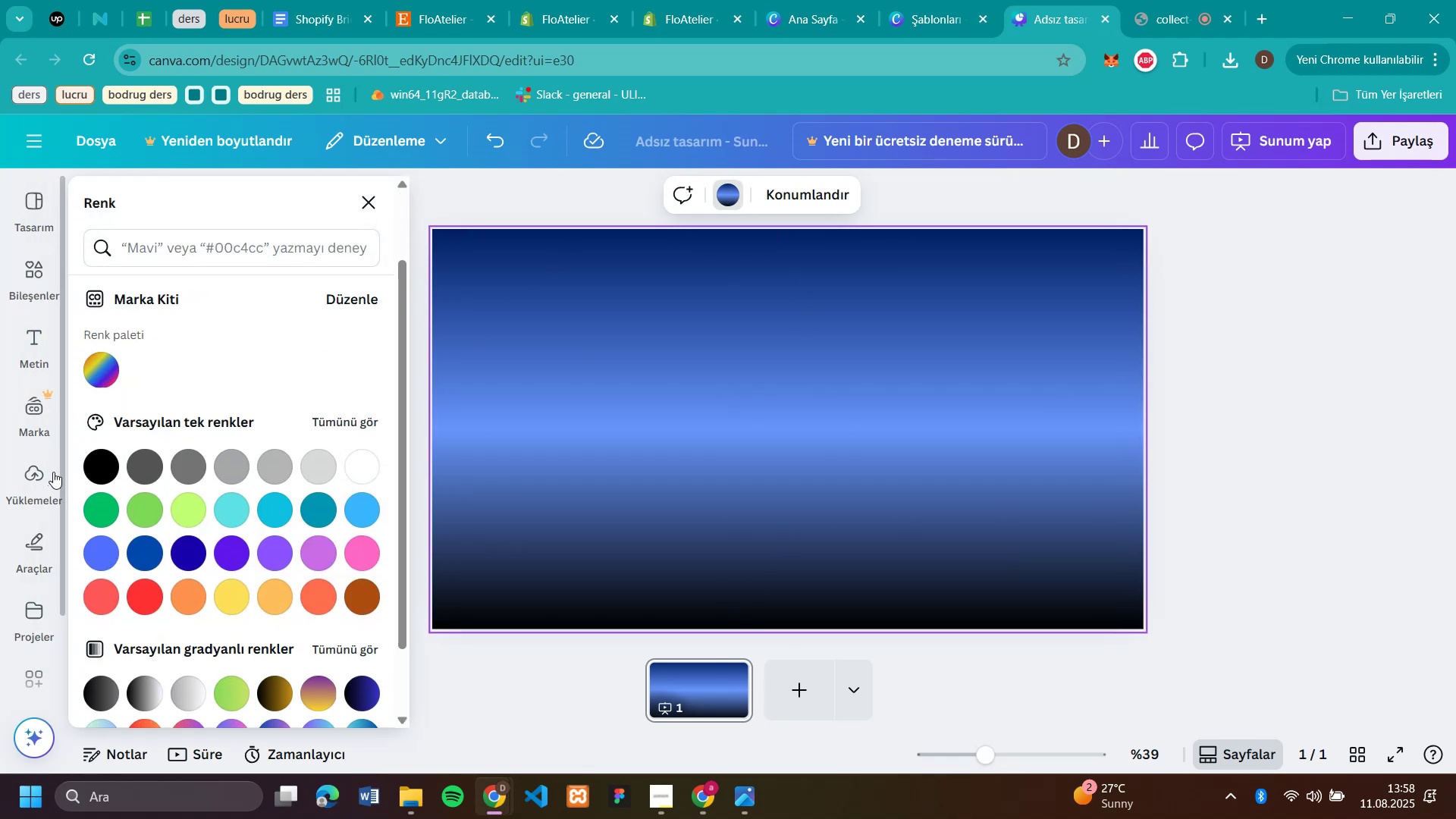 
left_click([101, 468])
 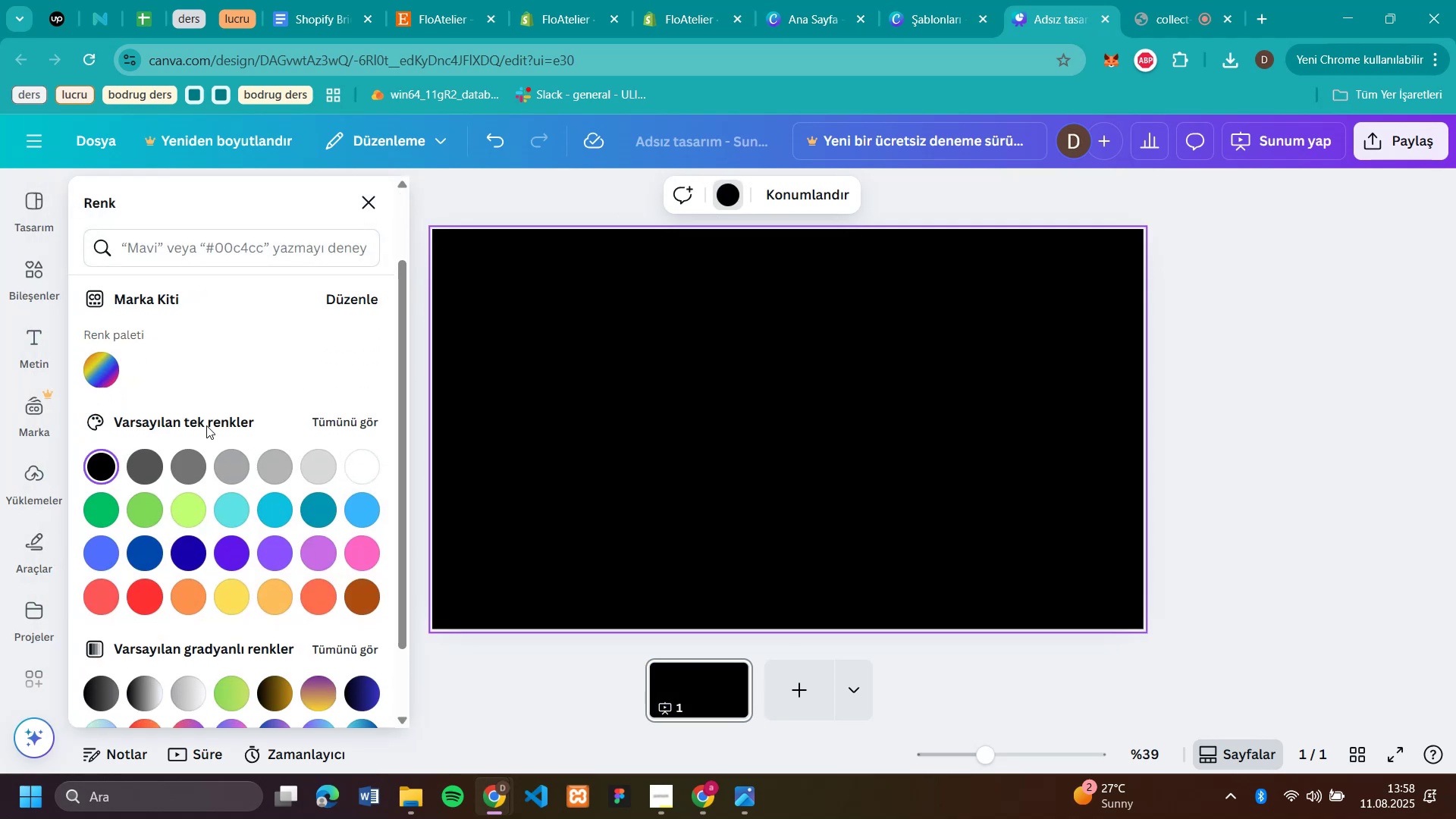 
scroll: coordinate [278, 438], scroll_direction: down, amount: 3.0
 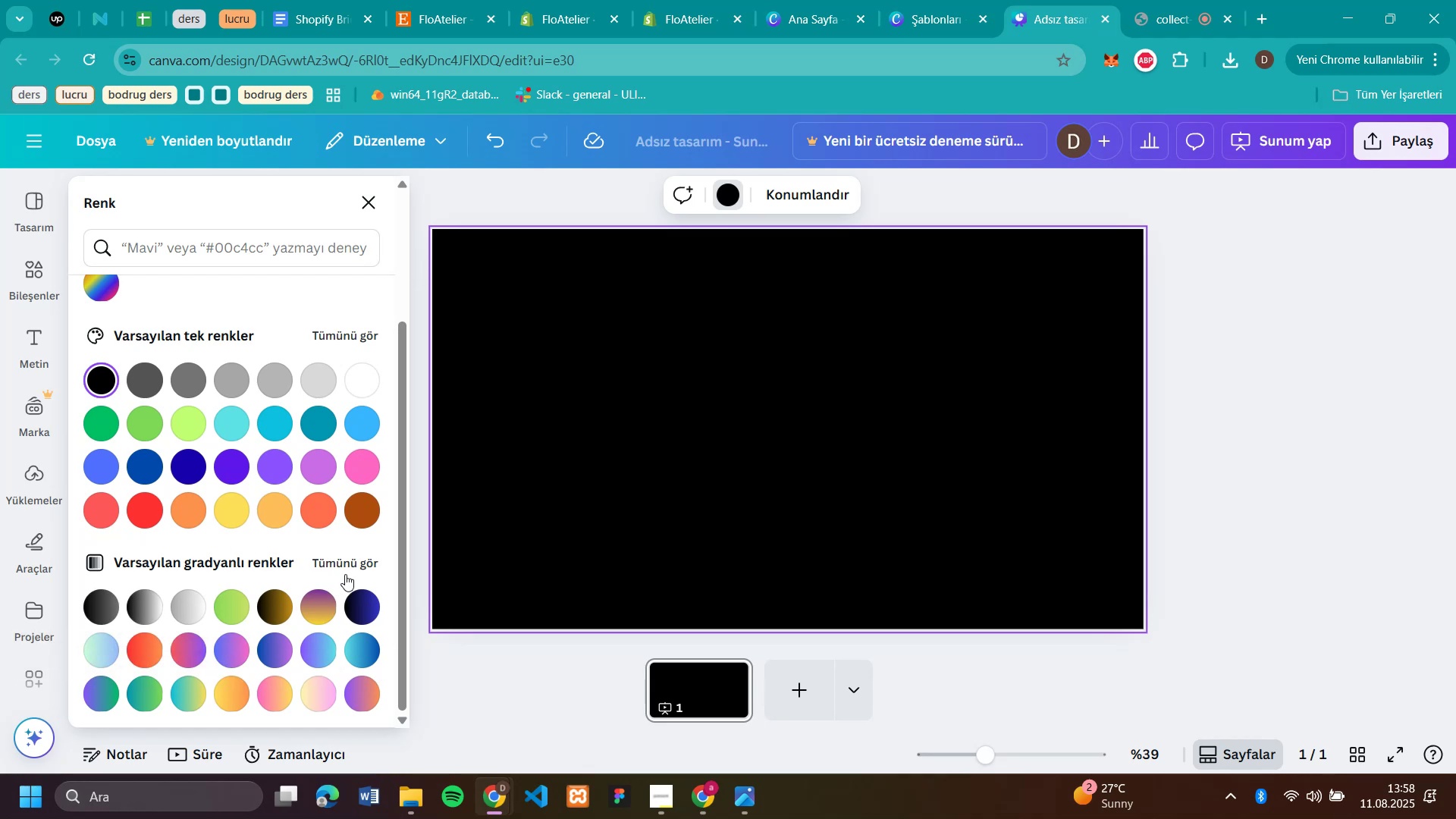 
left_click([352, 557])
 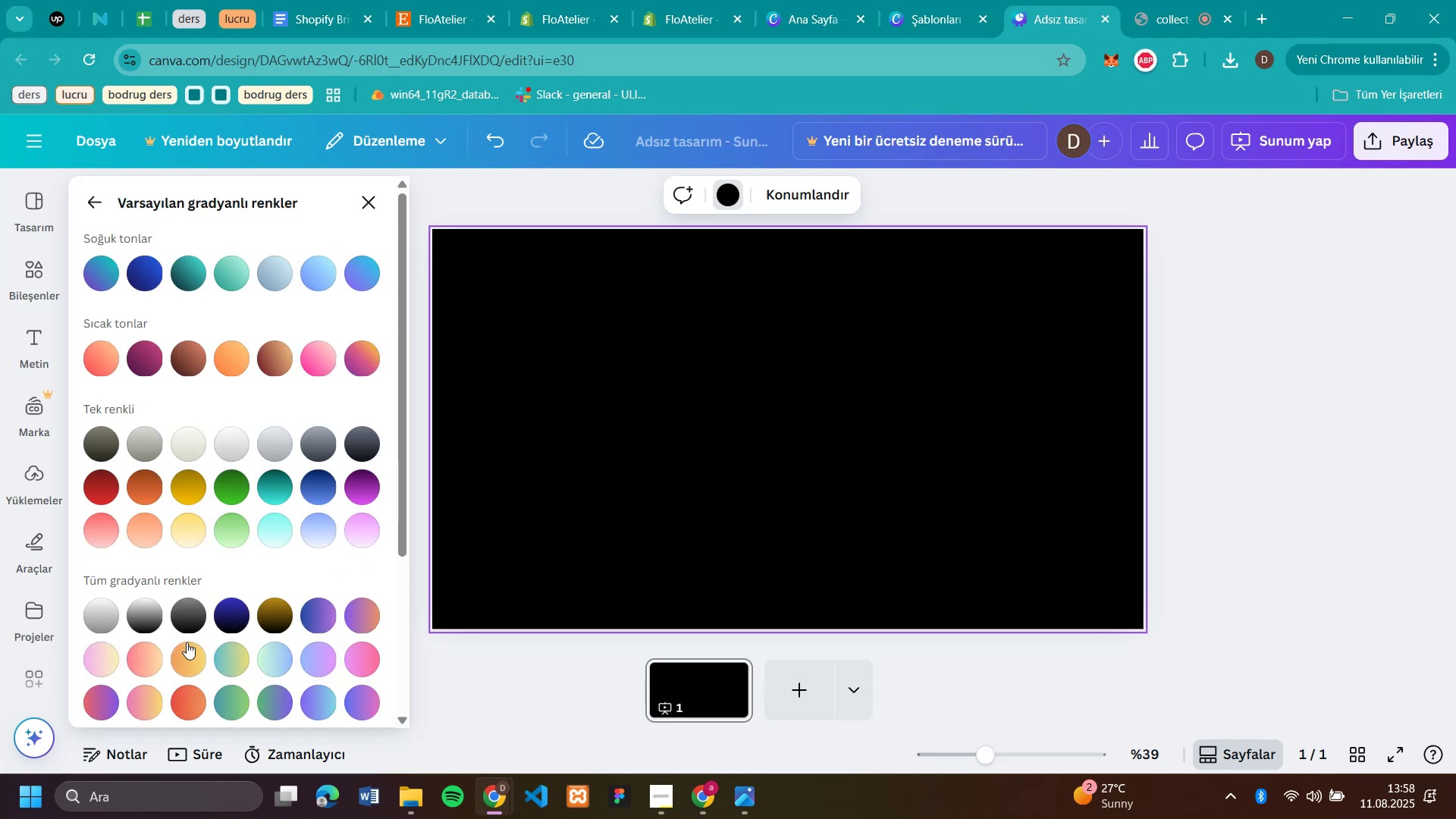 
left_click([182, 621])
 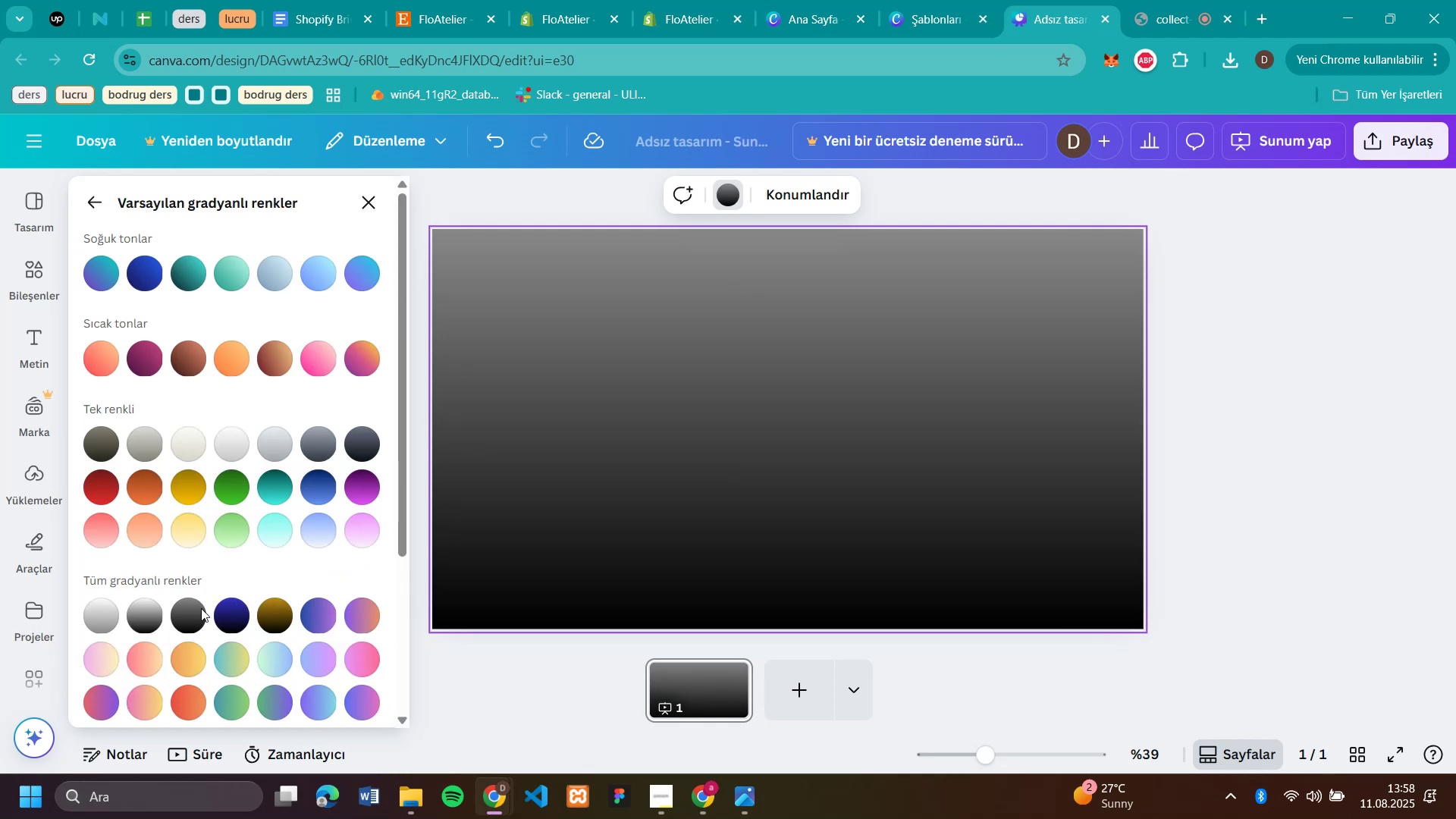 
left_click([142, 610])
 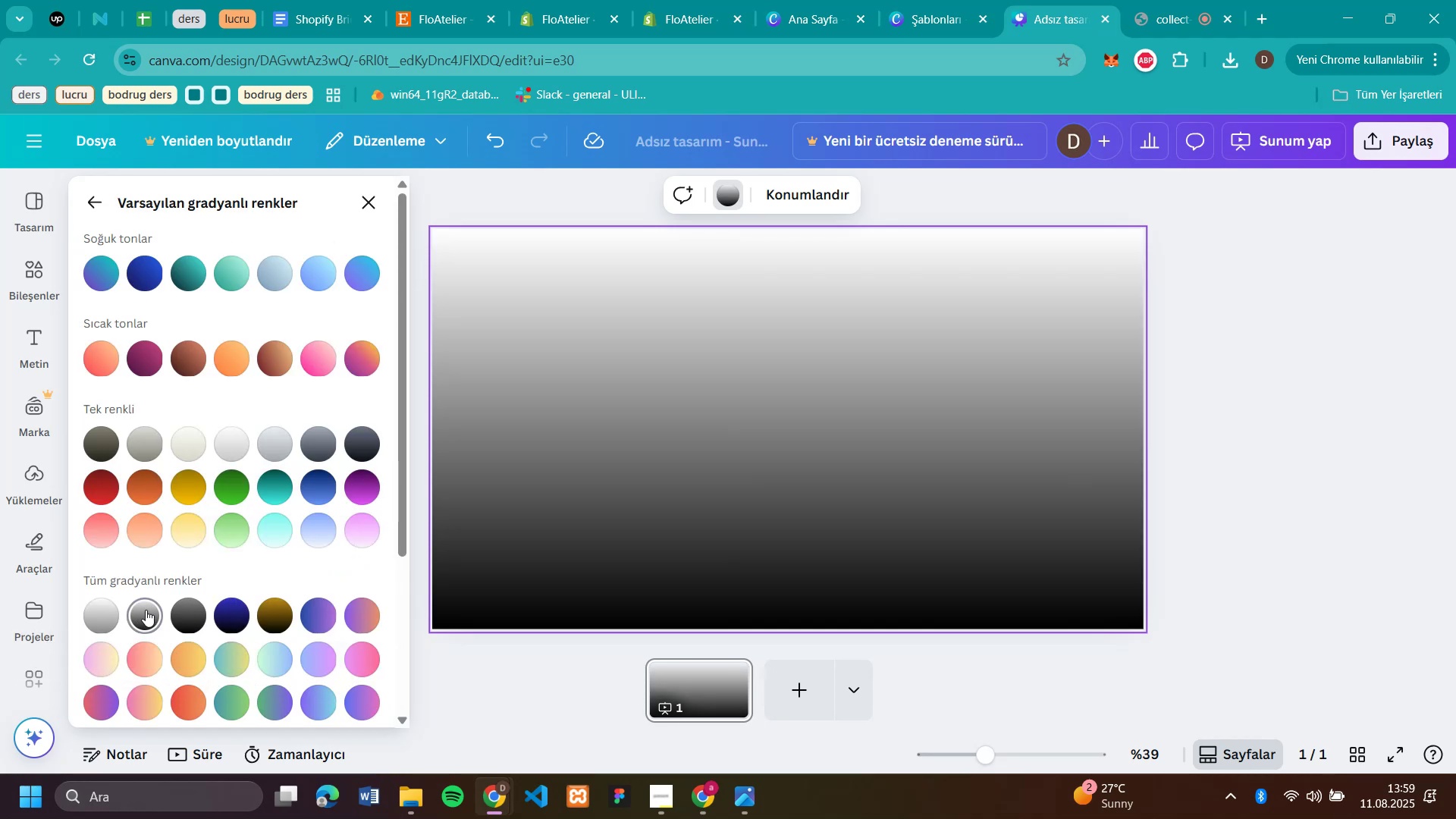 
scroll: coordinate [293, 534], scroll_direction: down, amount: 9.0
 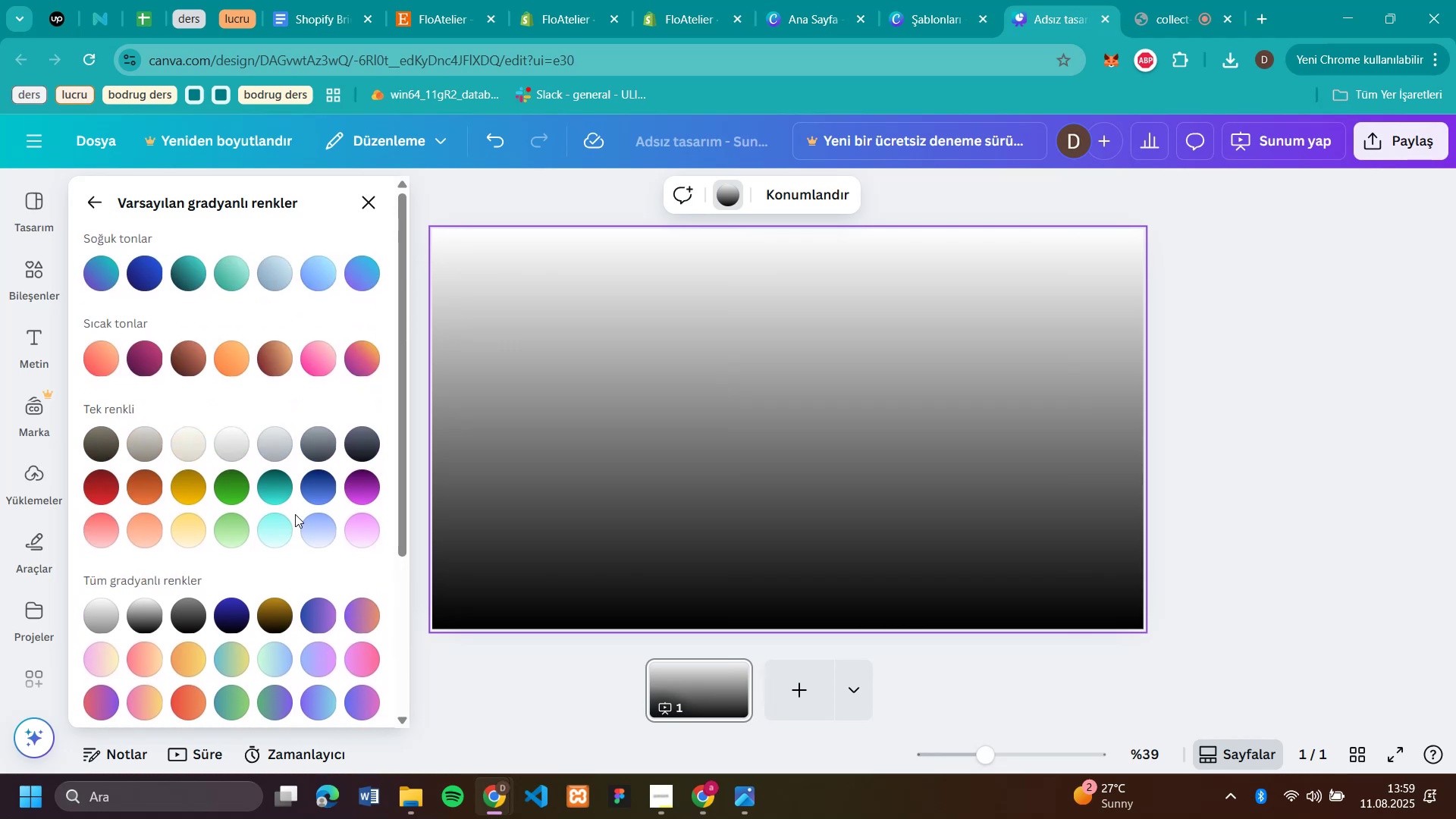 
scroll: coordinate [289, 363], scroll_direction: up, amount: 10.0
 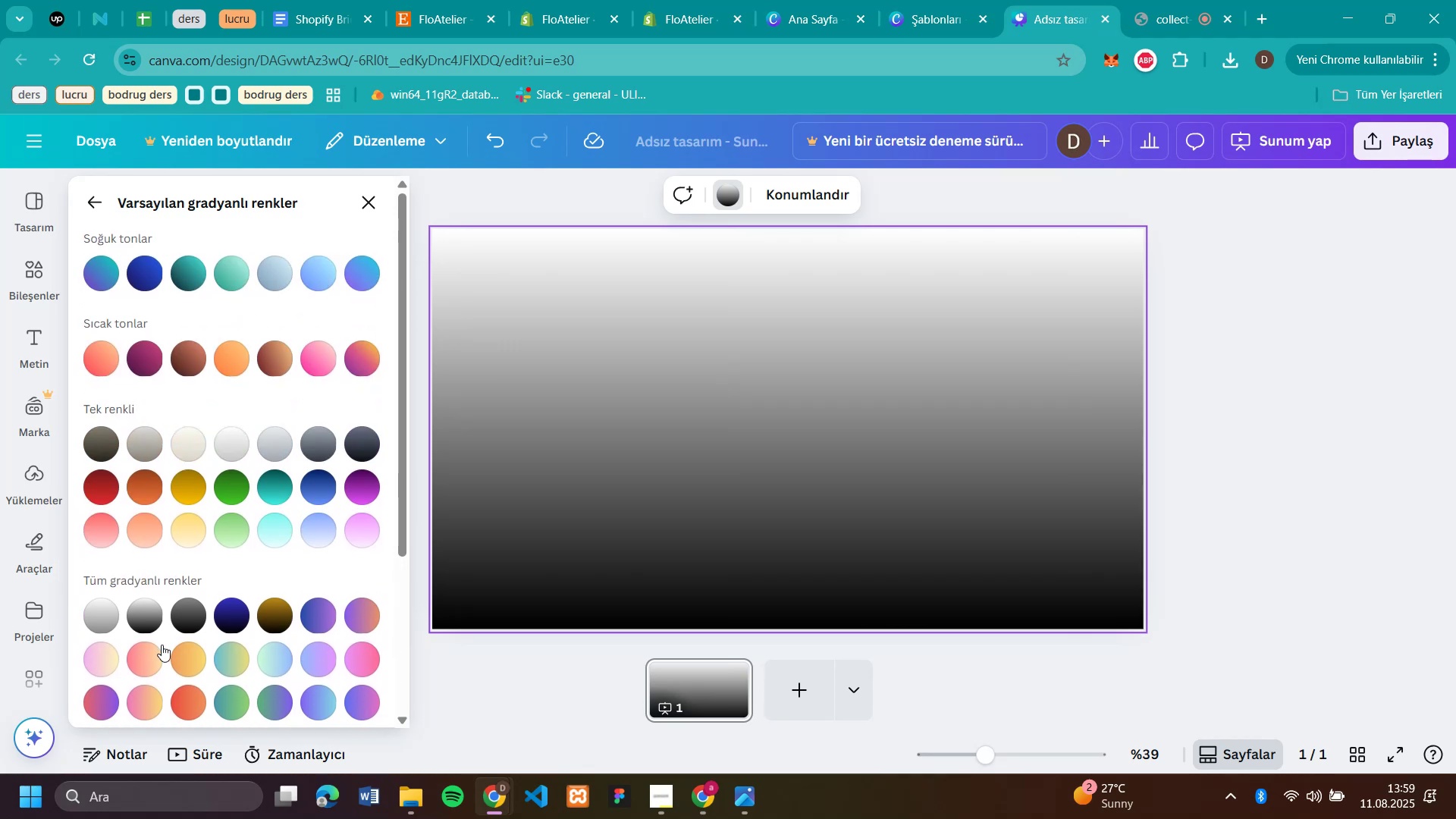 
wait(6.6)
 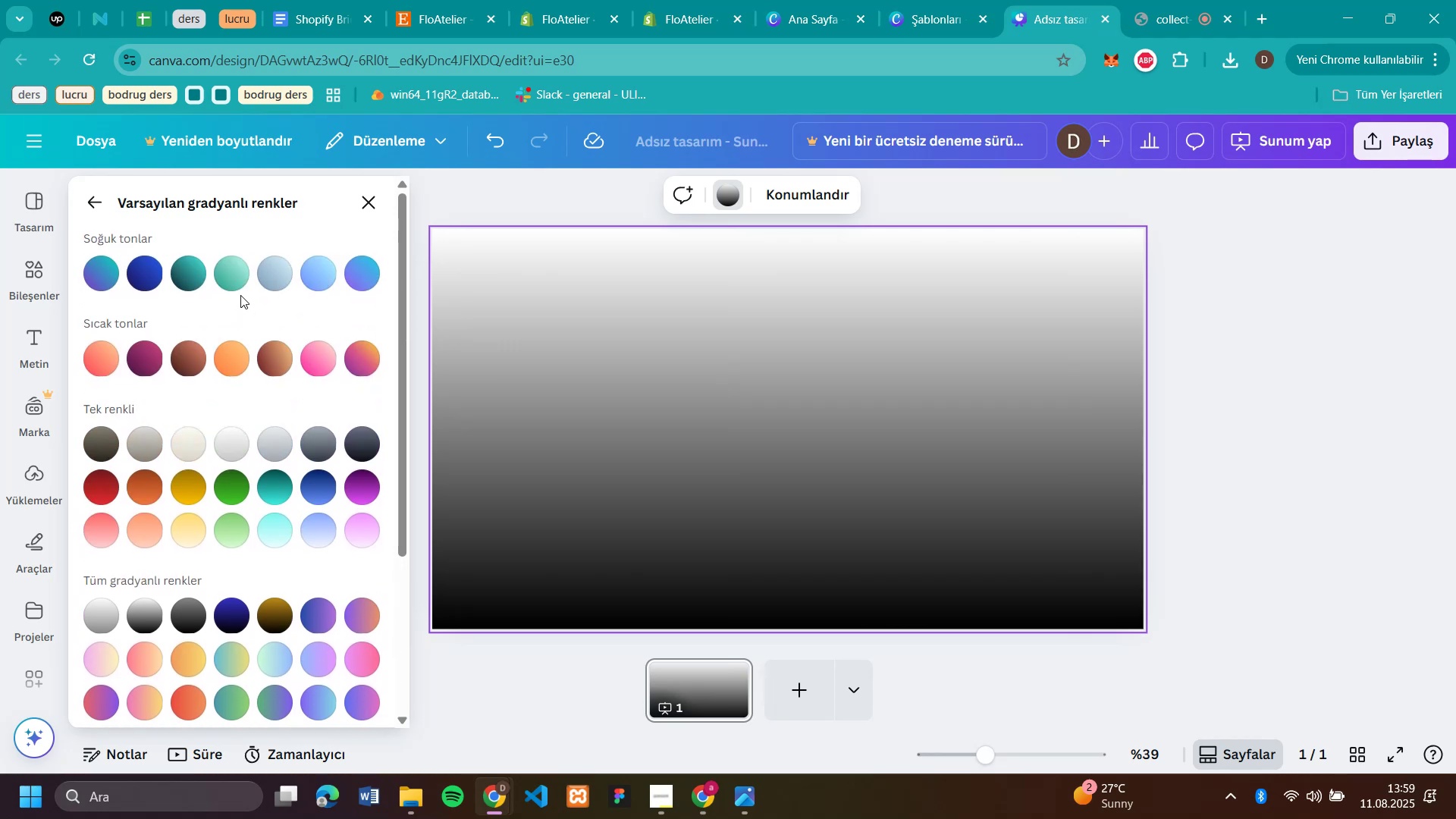 
left_click([146, 619])
 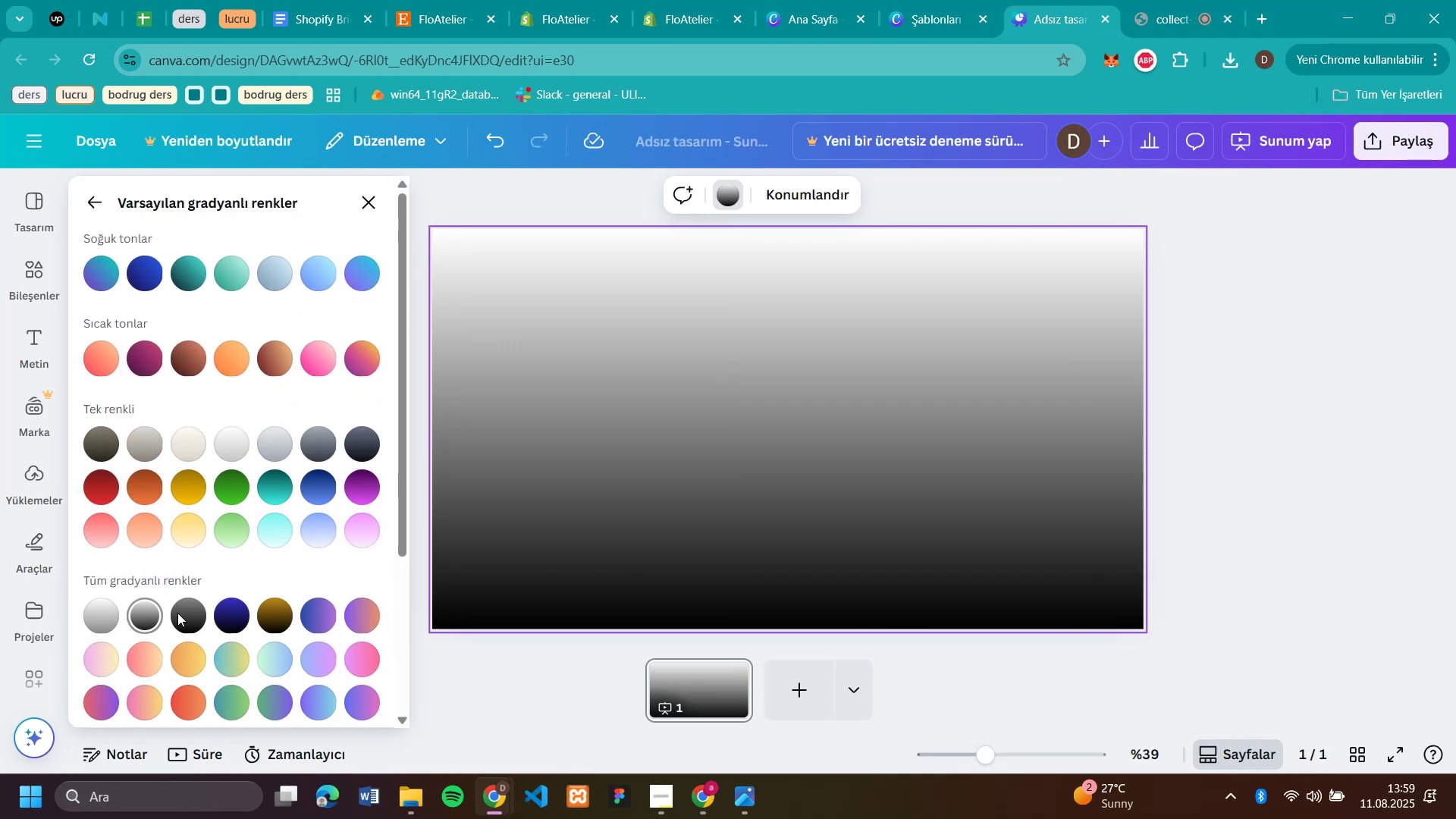 
left_click([201, 612])
 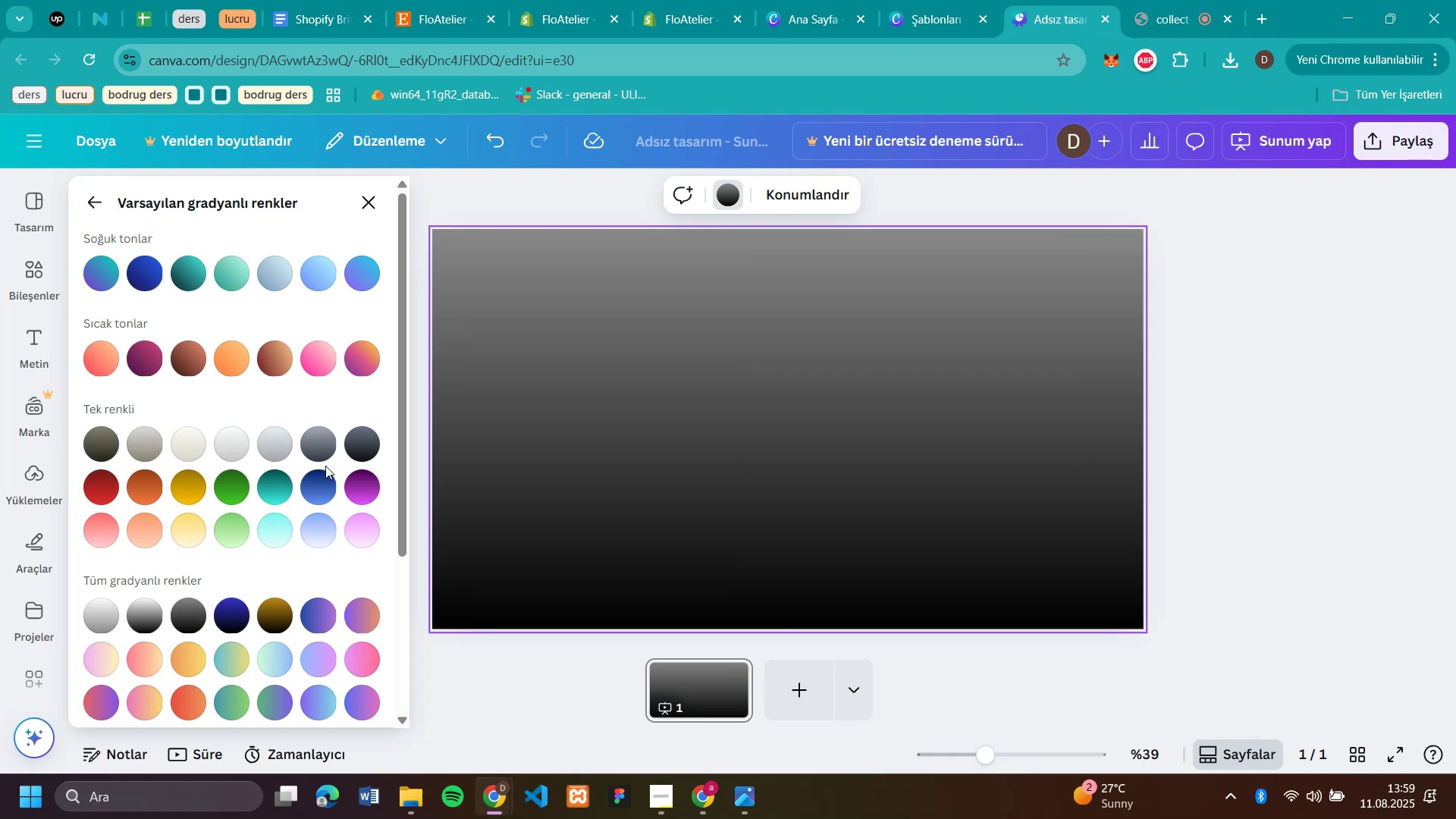 
scroll: coordinate [325, 466], scroll_direction: up, amount: 5.0
 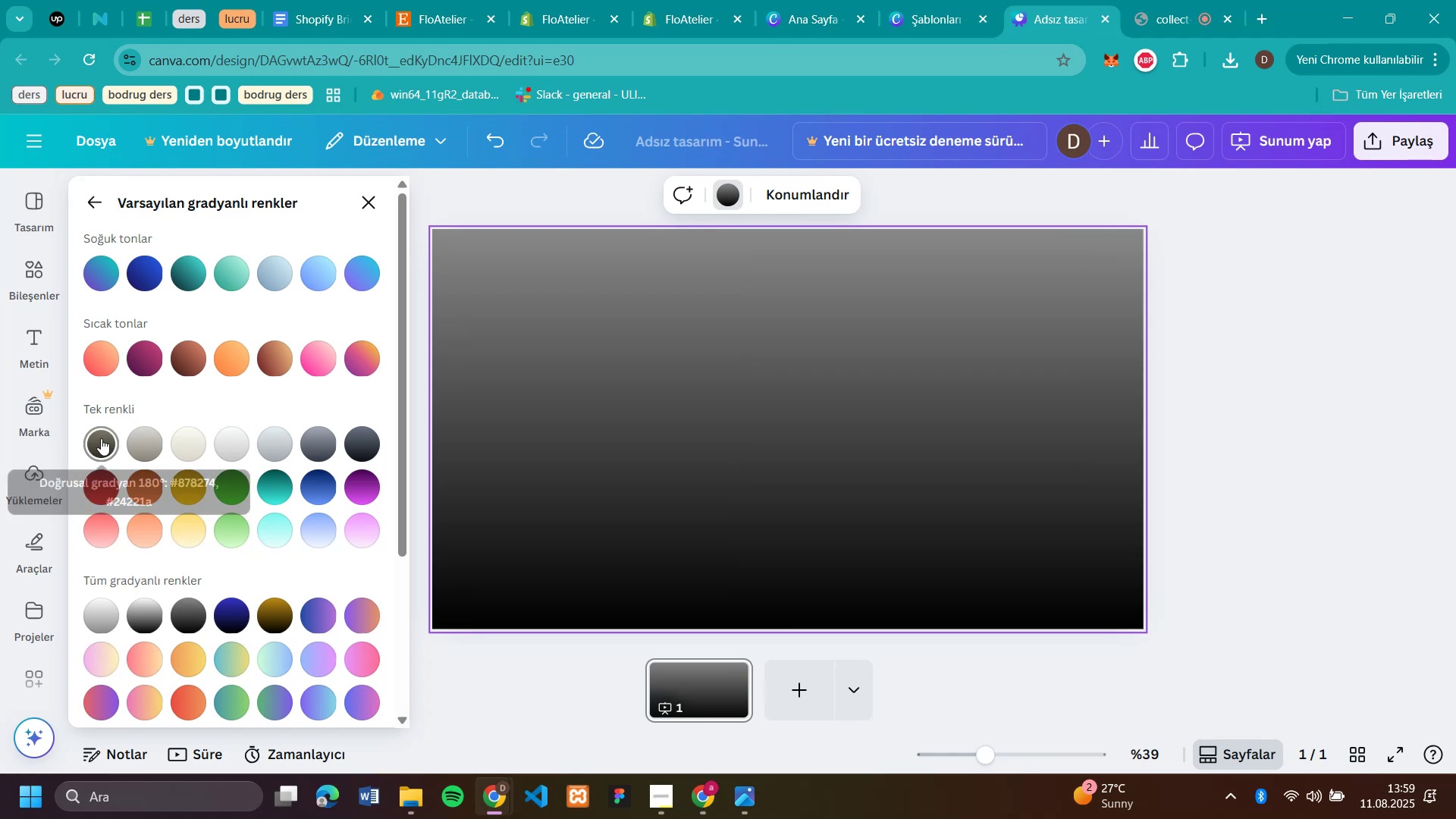 
scroll: coordinate [309, 539], scroll_direction: down, amount: 5.0
 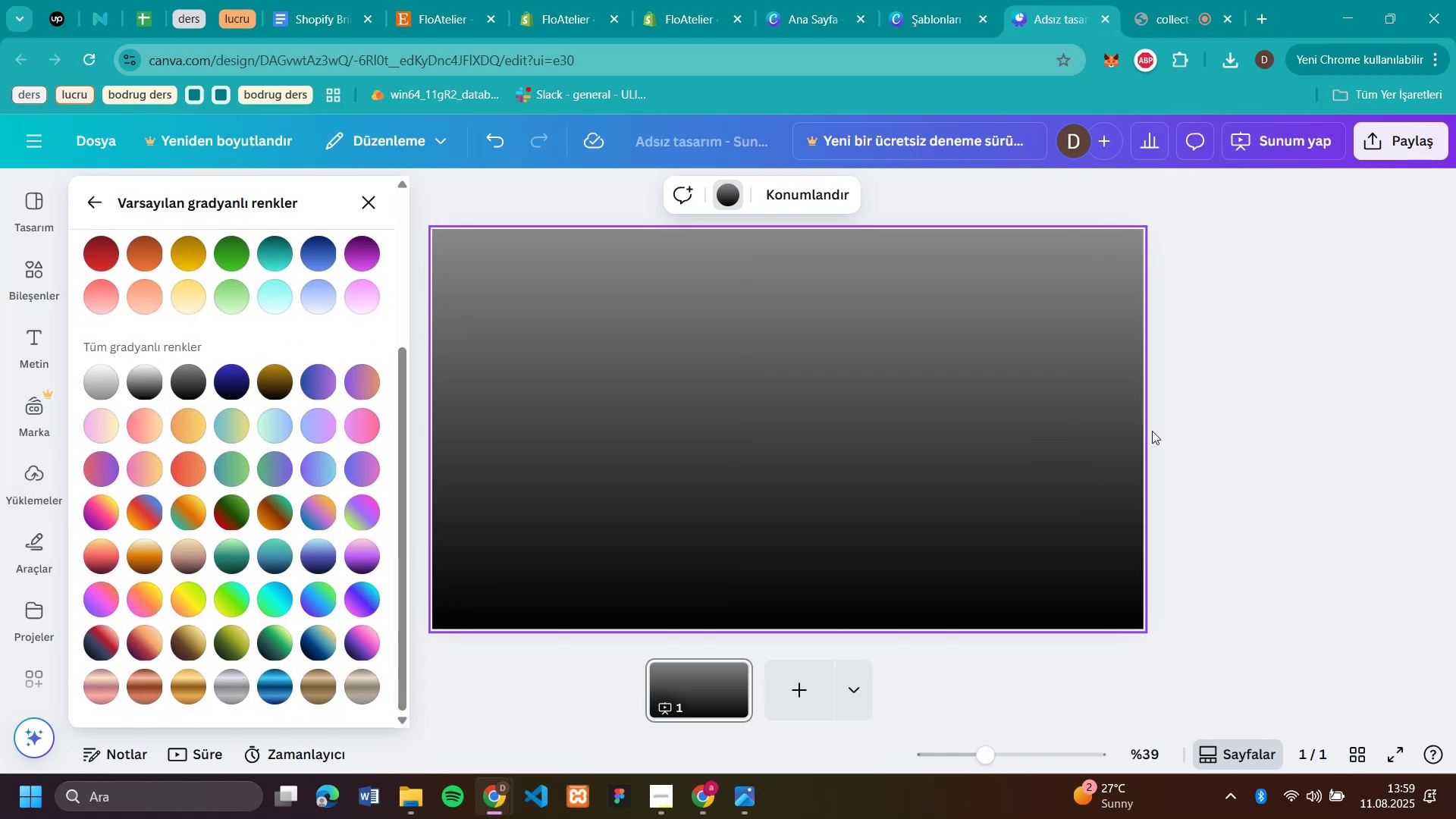 
left_click([1350, 441])
 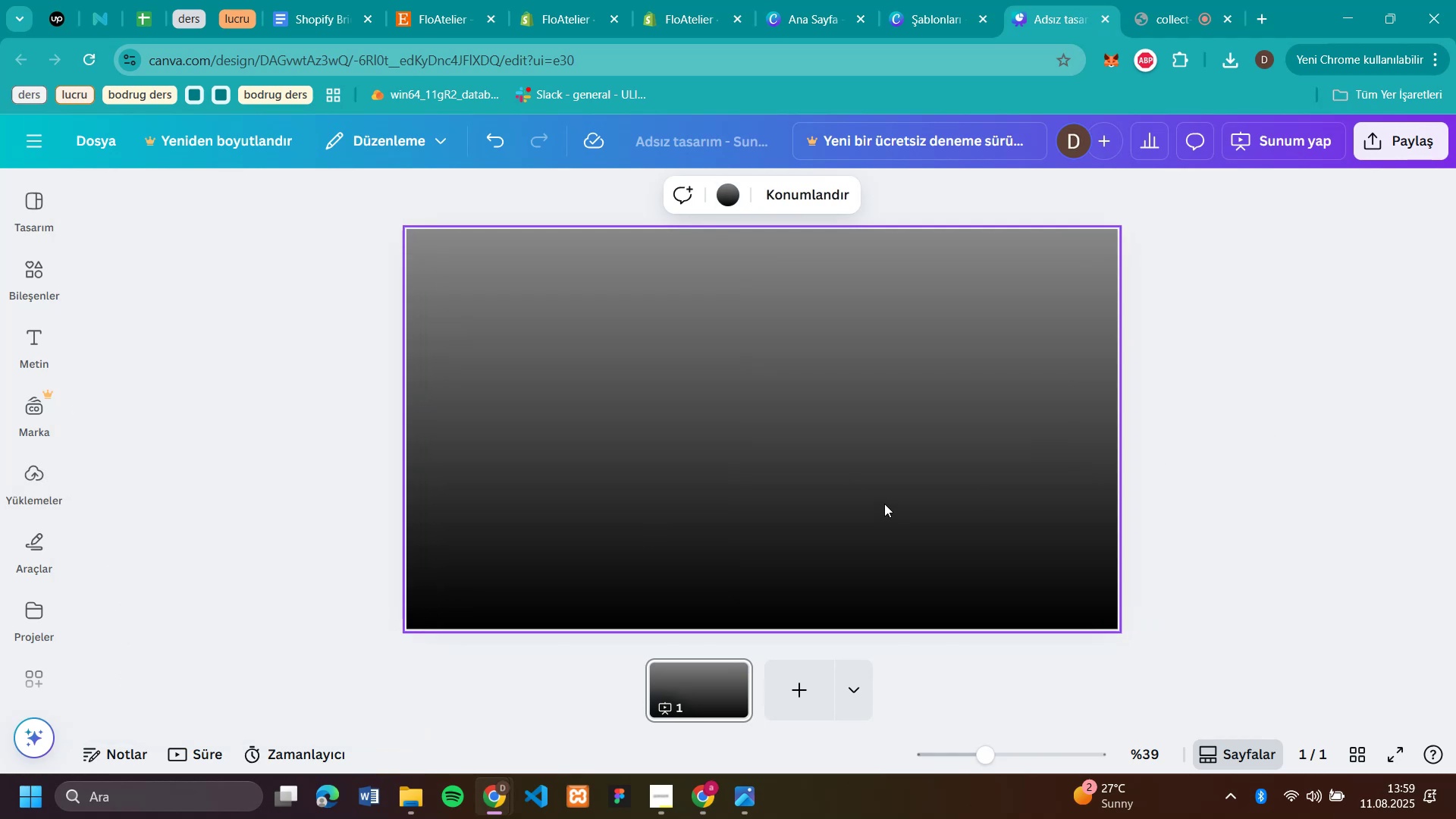 
wait(5.17)
 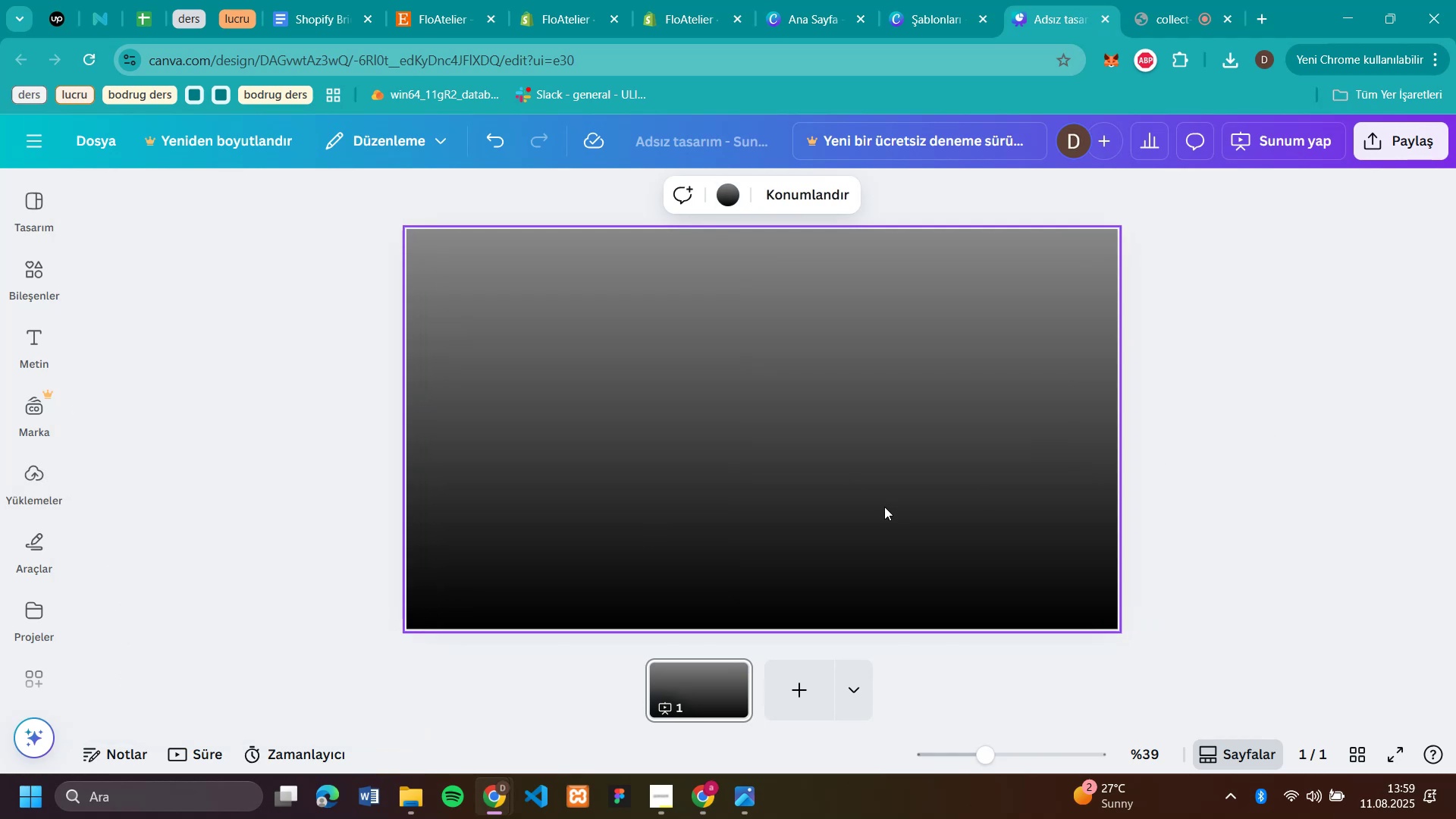 
left_click([698, 811])
 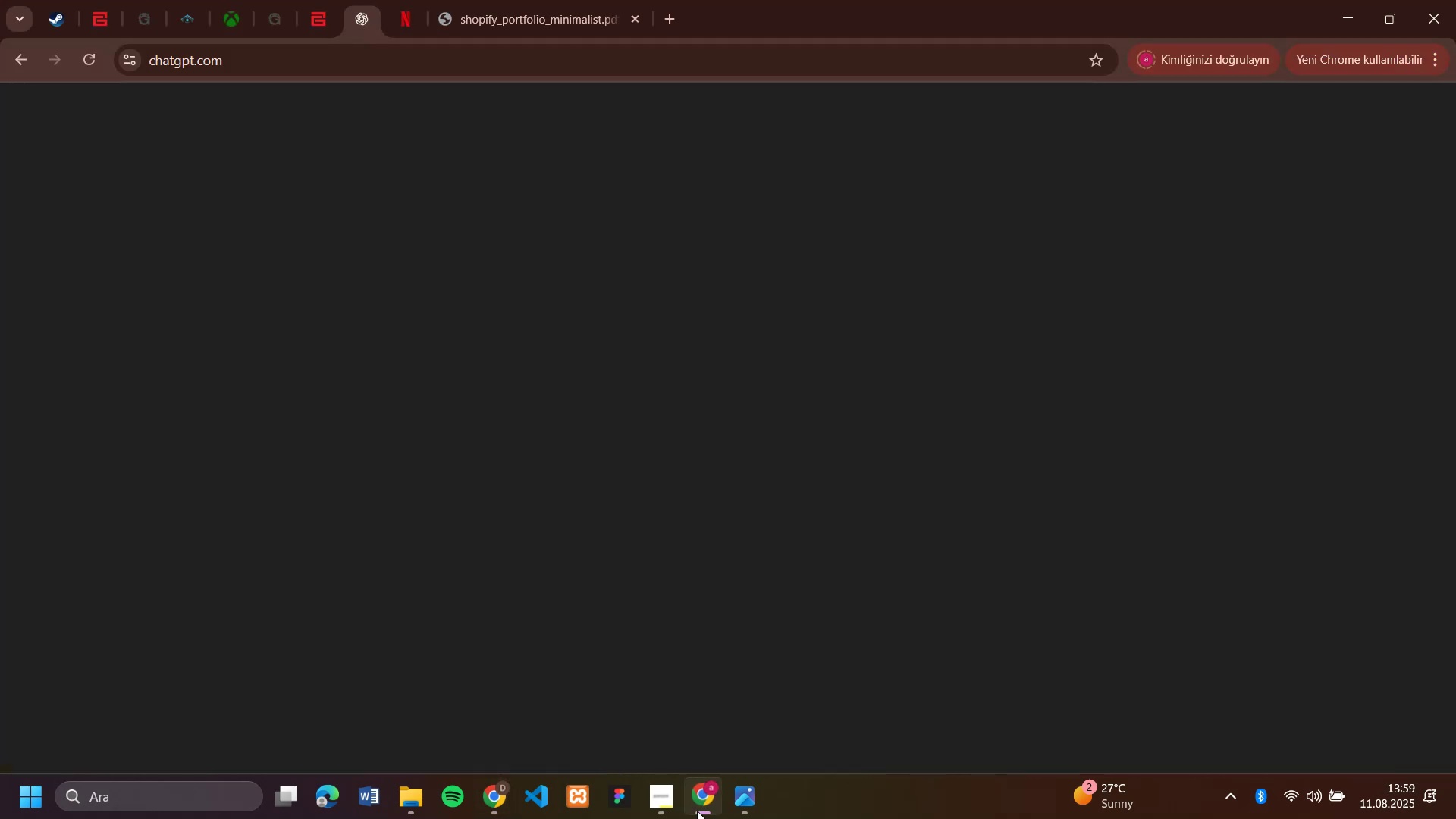 
left_click([697, 810])
 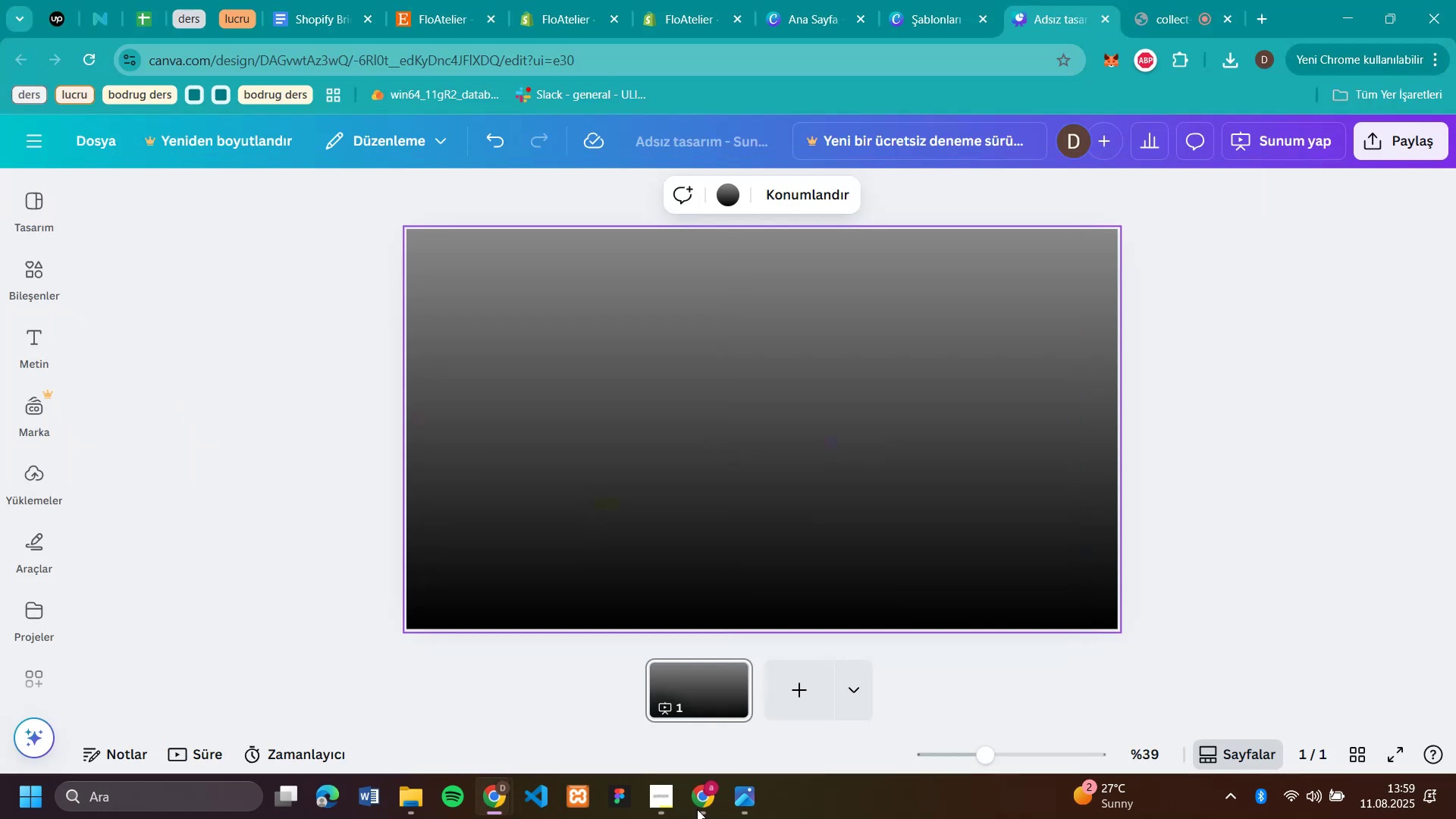 
left_click([697, 809])
 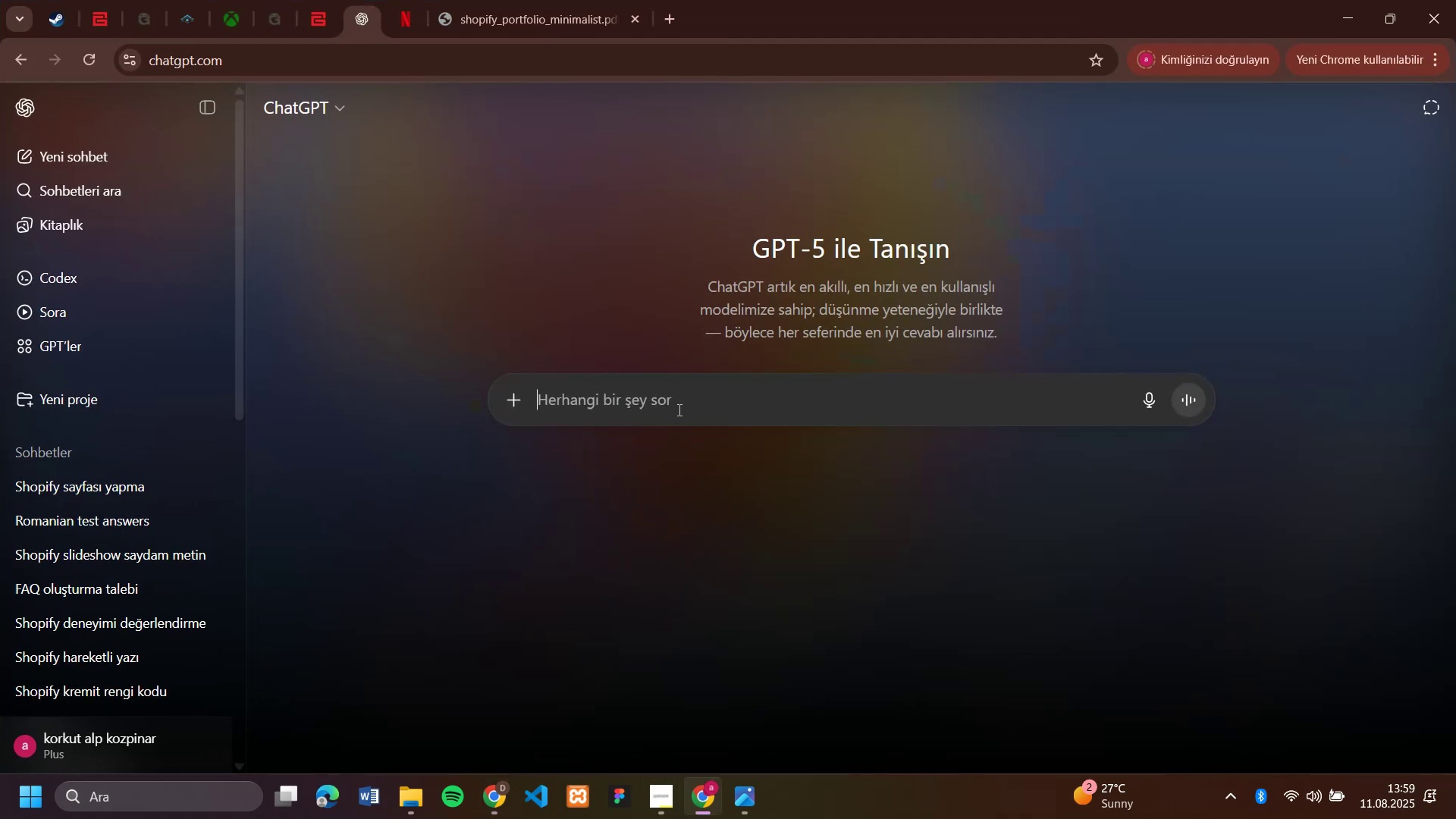 
type(canva da ]st s'yah alya do[ru beyaz gradyan nasil yapaca[im)
 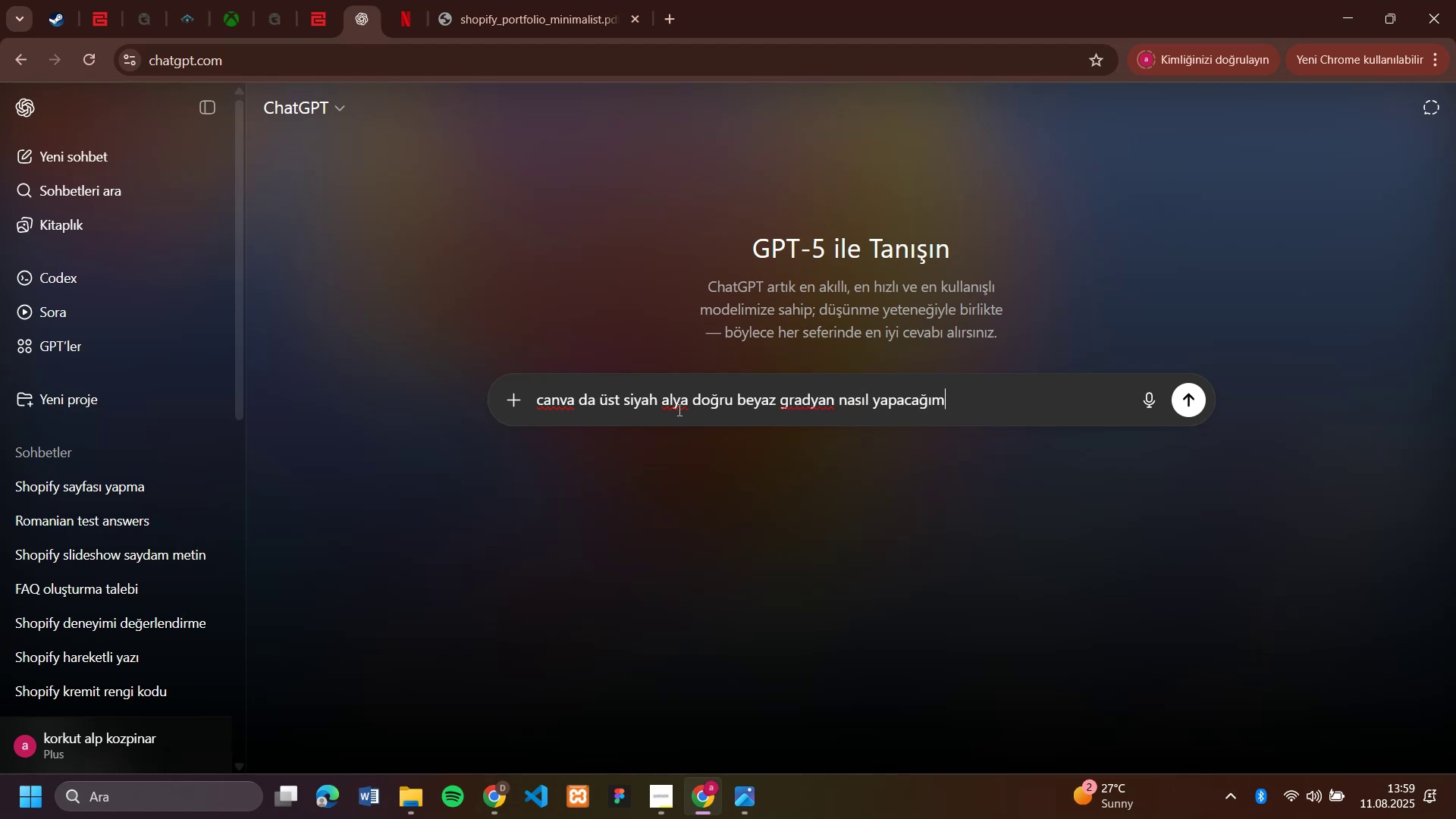 
key(Enter)
 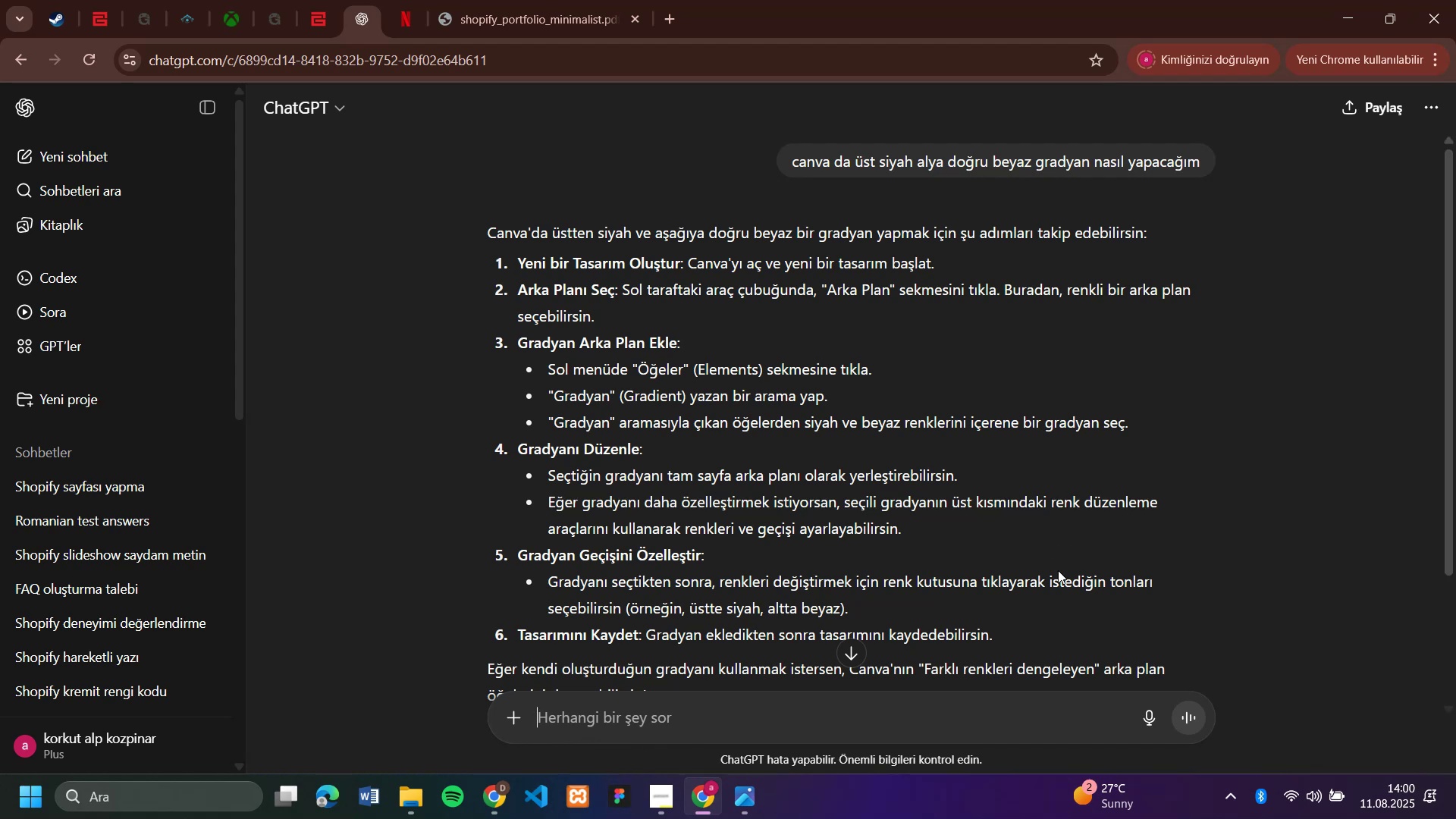 
wait(29.32)
 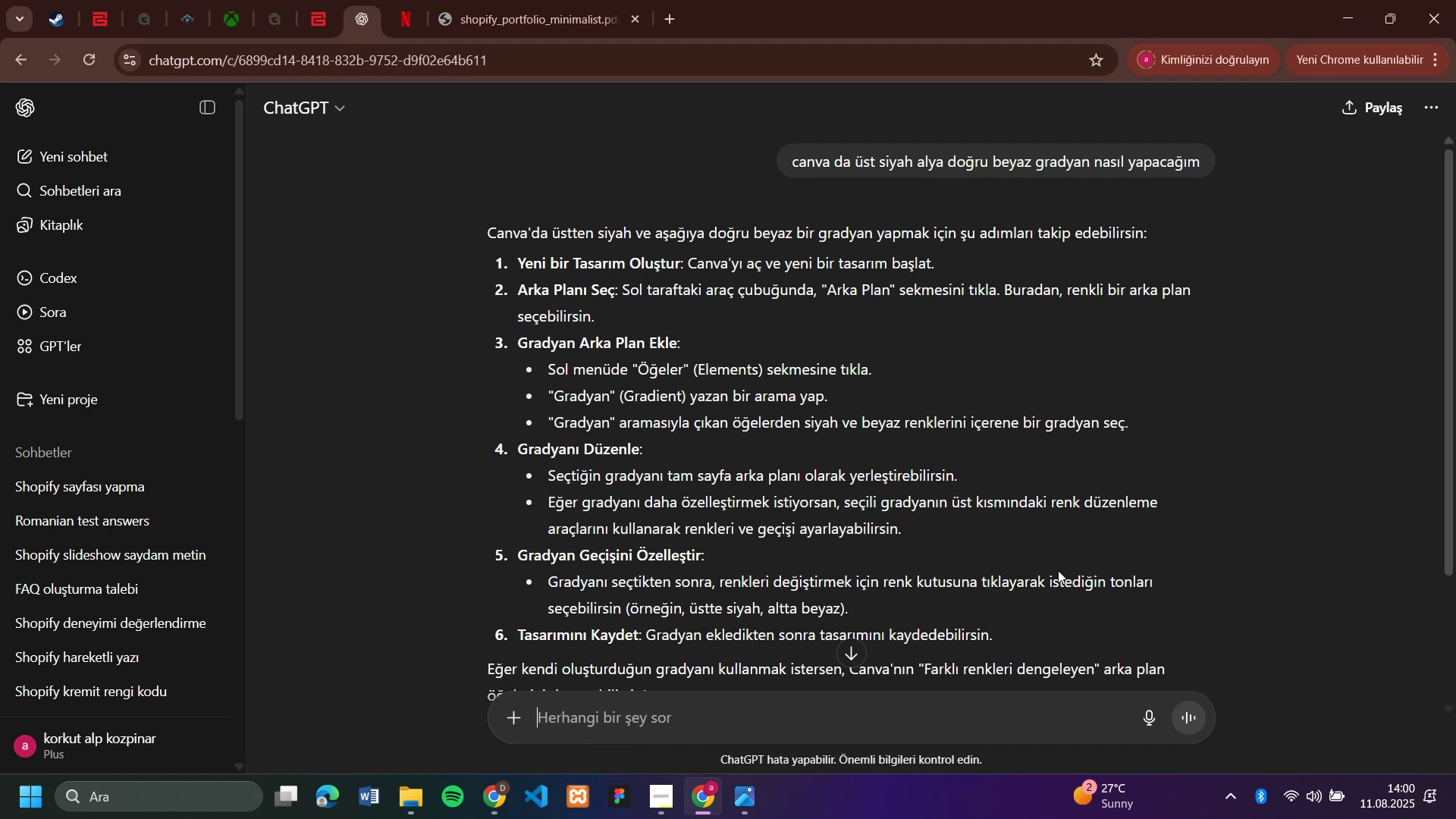 
scroll: coordinate [990, 554], scroll_direction: down, amount: 1.0
 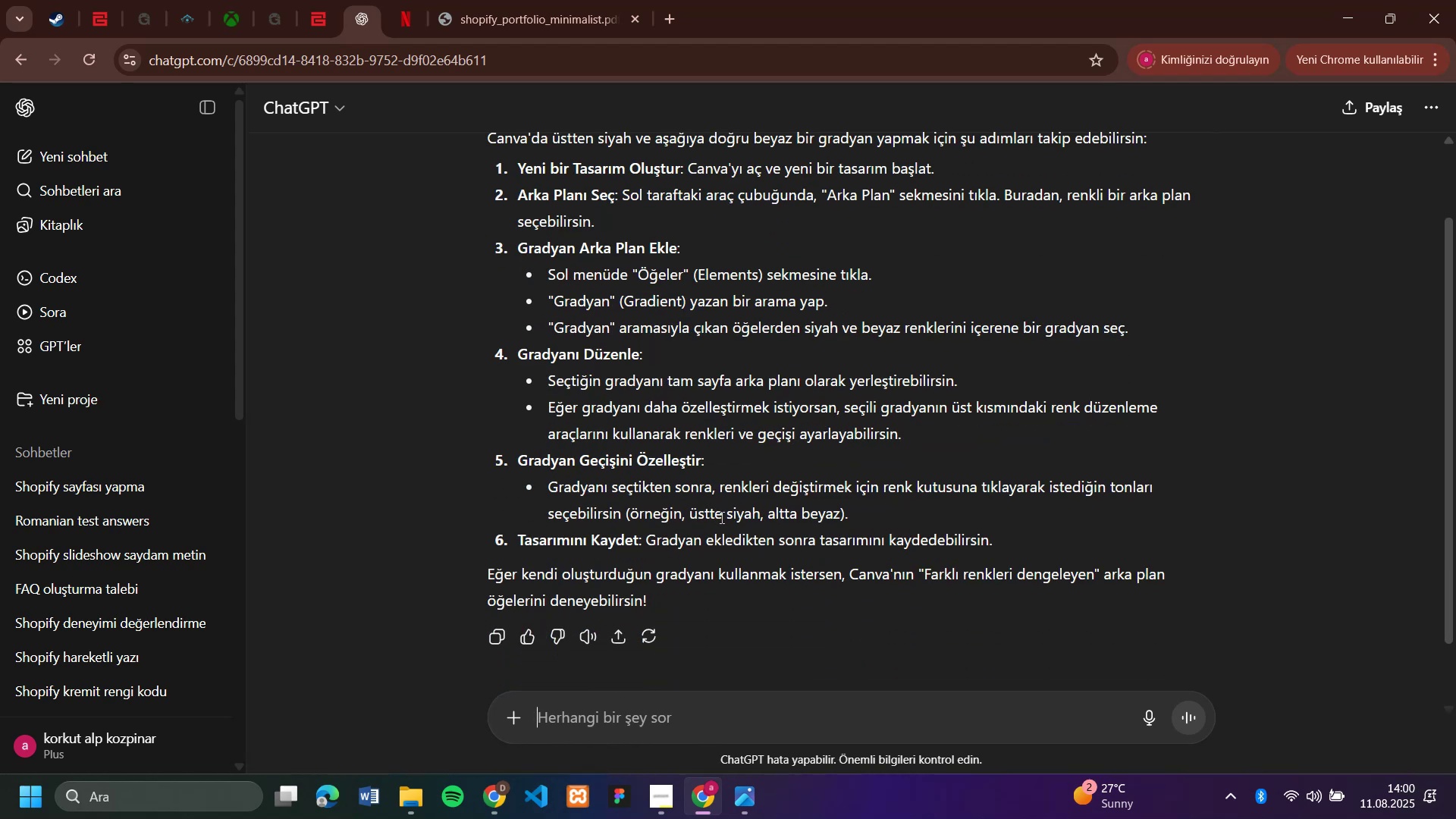 
wait(5.66)
 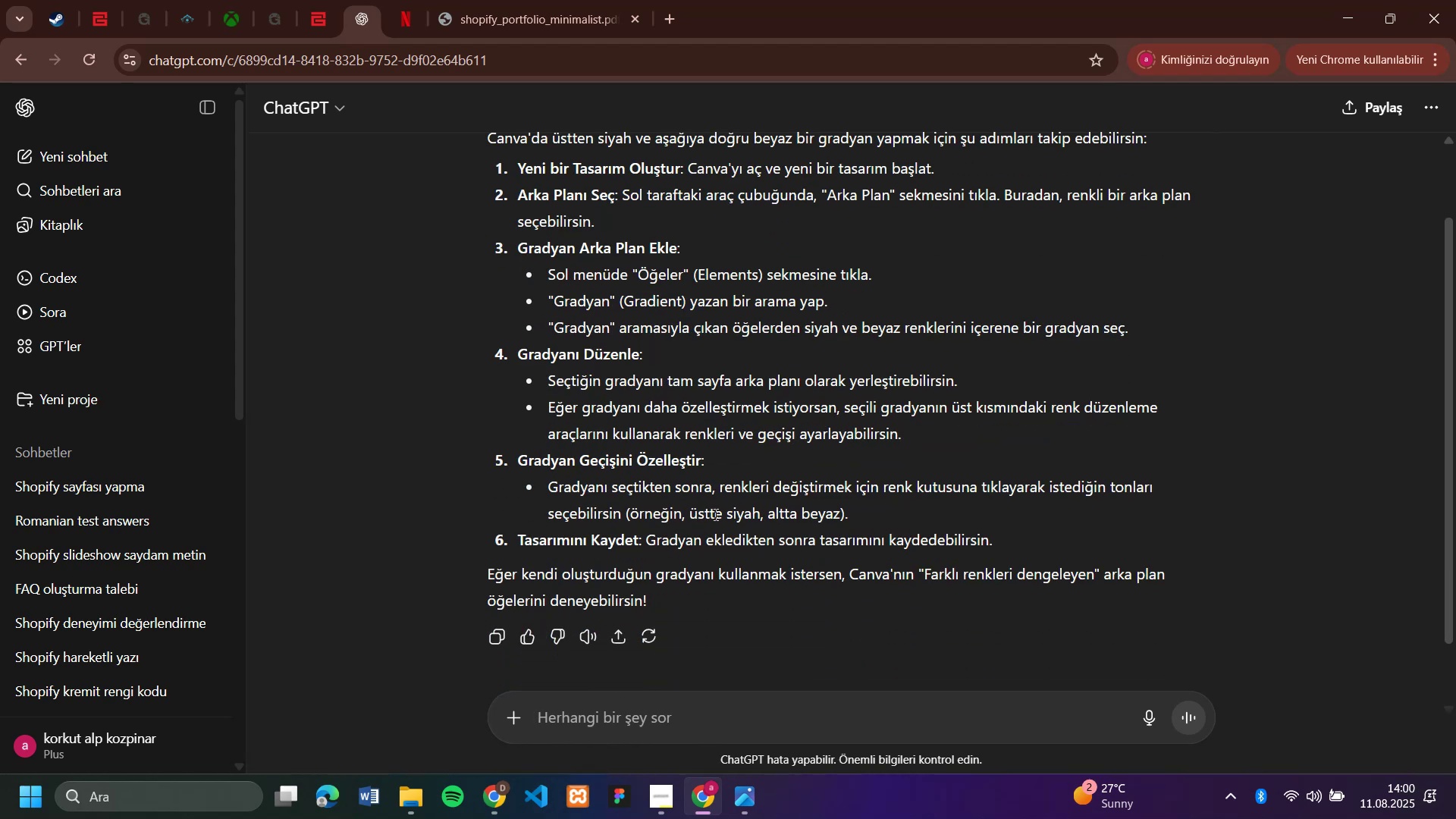 
mouse_move([488, 781])
 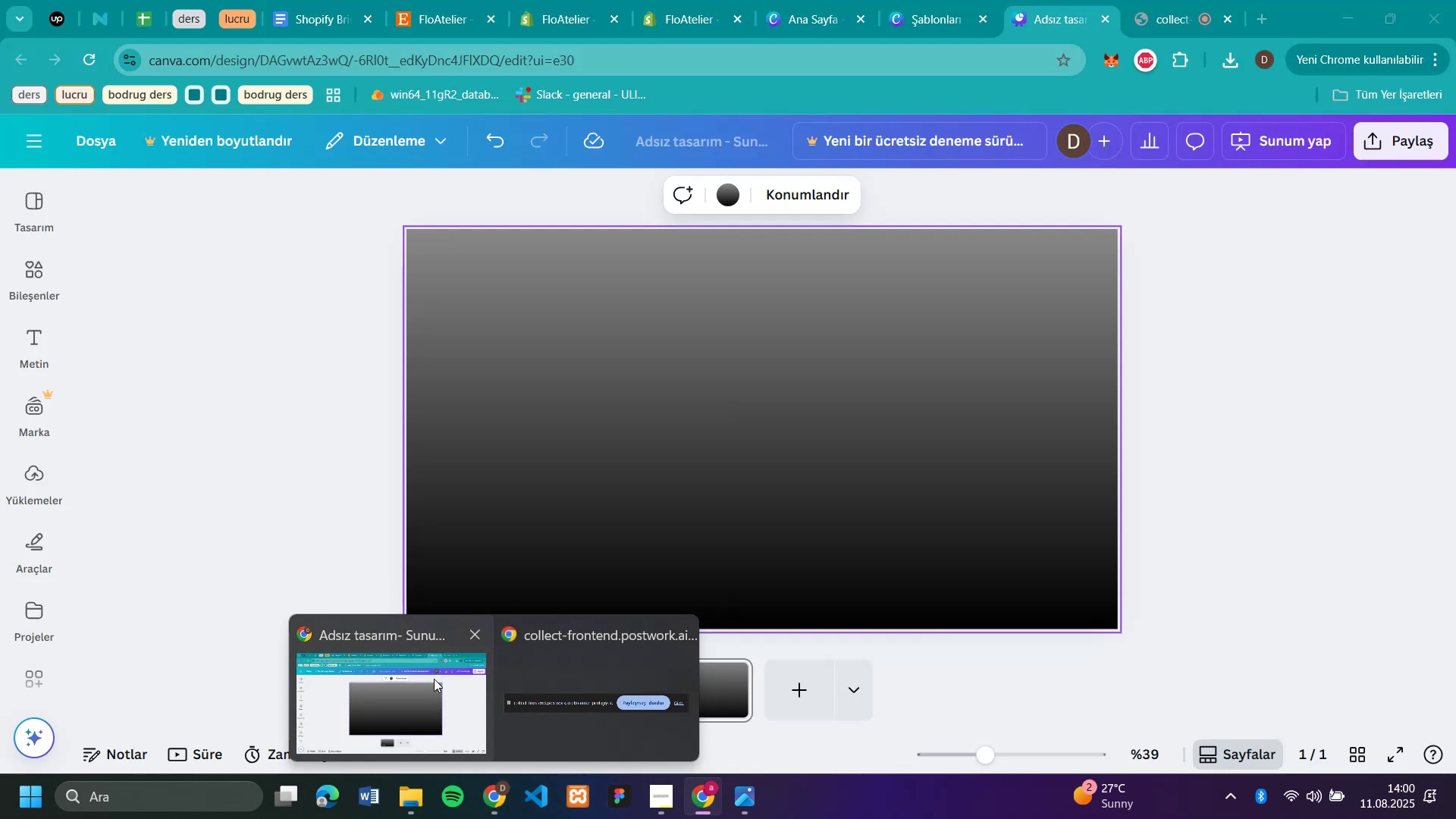 
left_click([434, 679])
 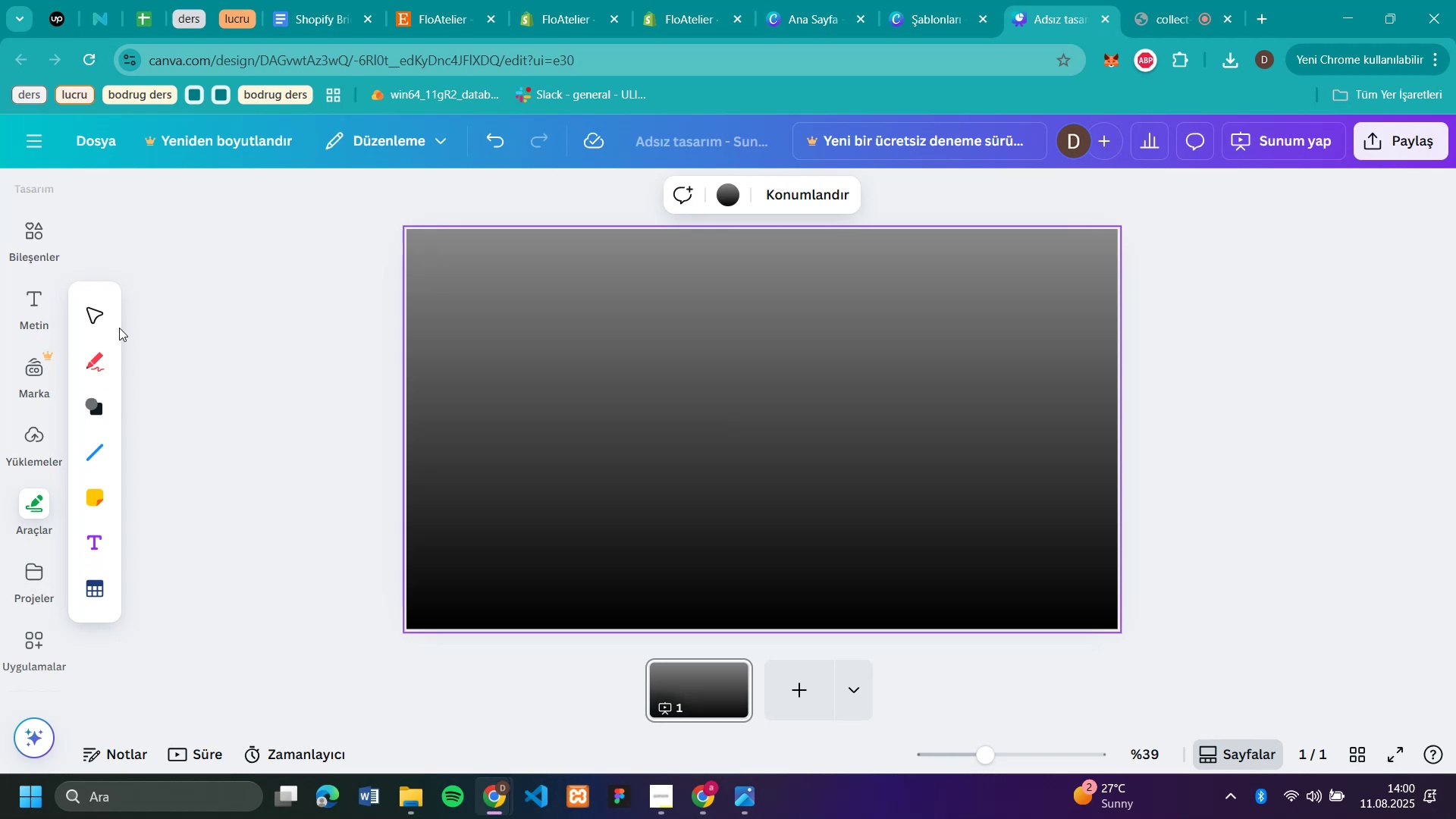 
wait(13.19)
 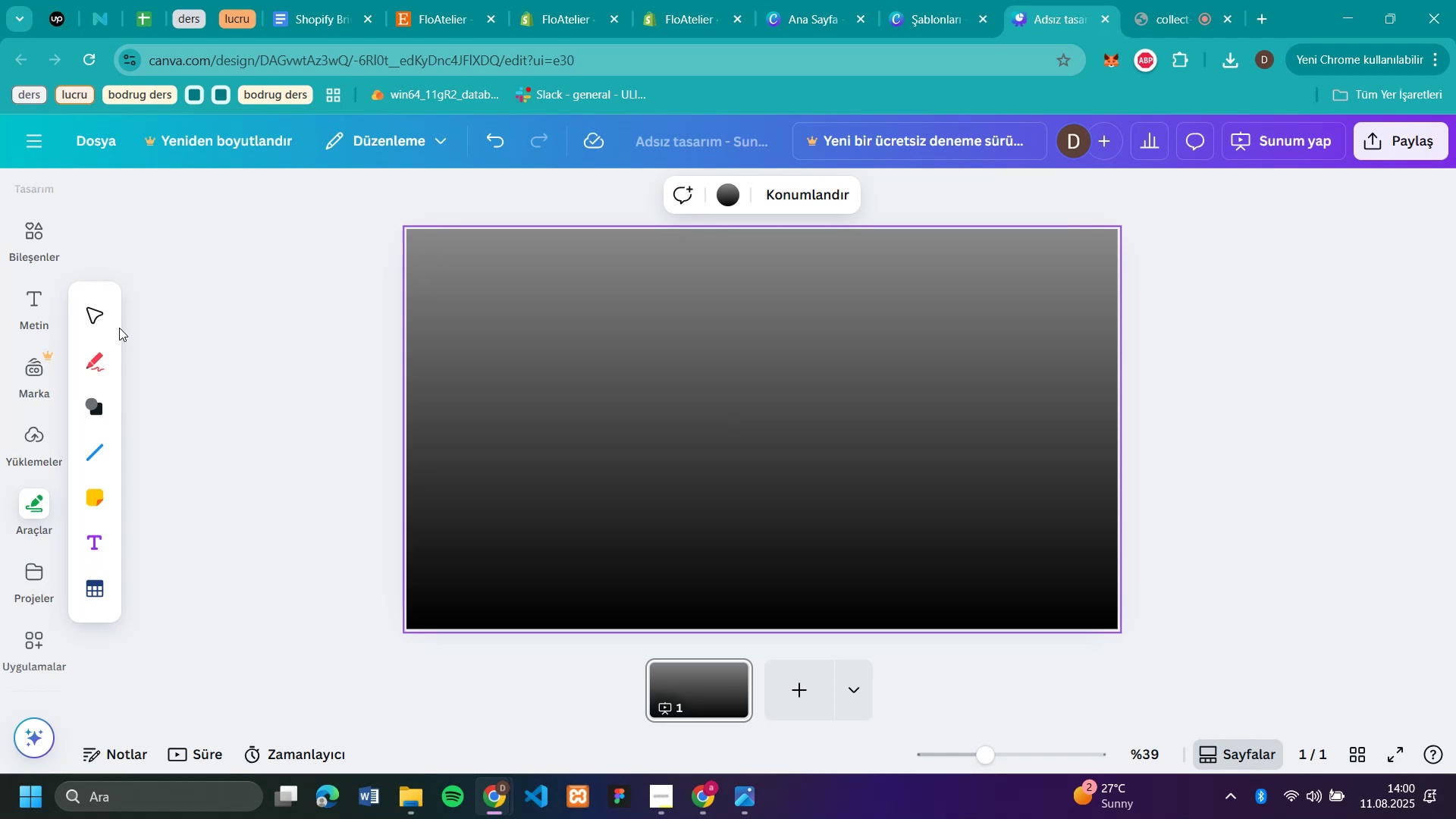 
left_click([503, 149])
 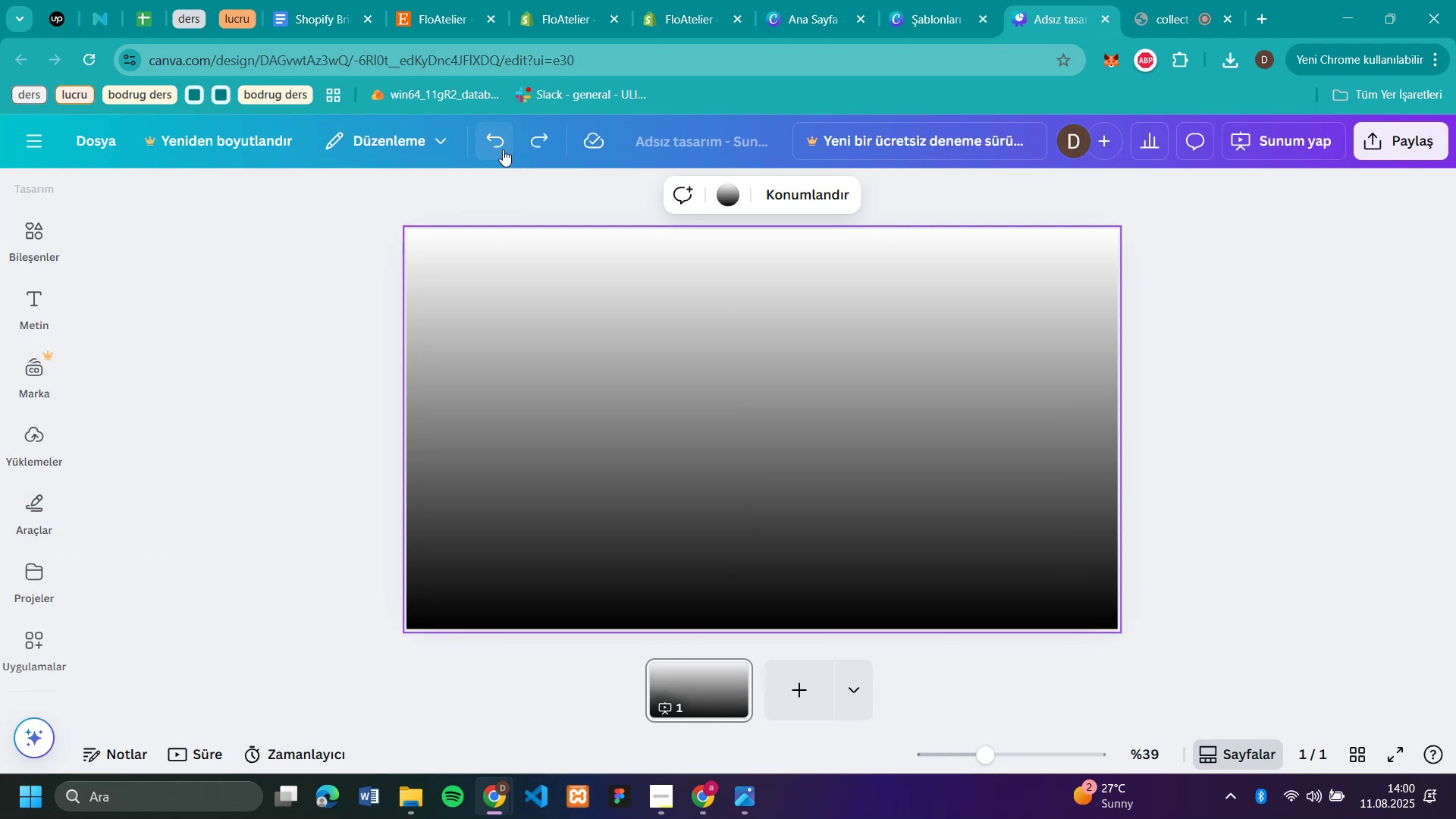 
left_click([503, 149])
 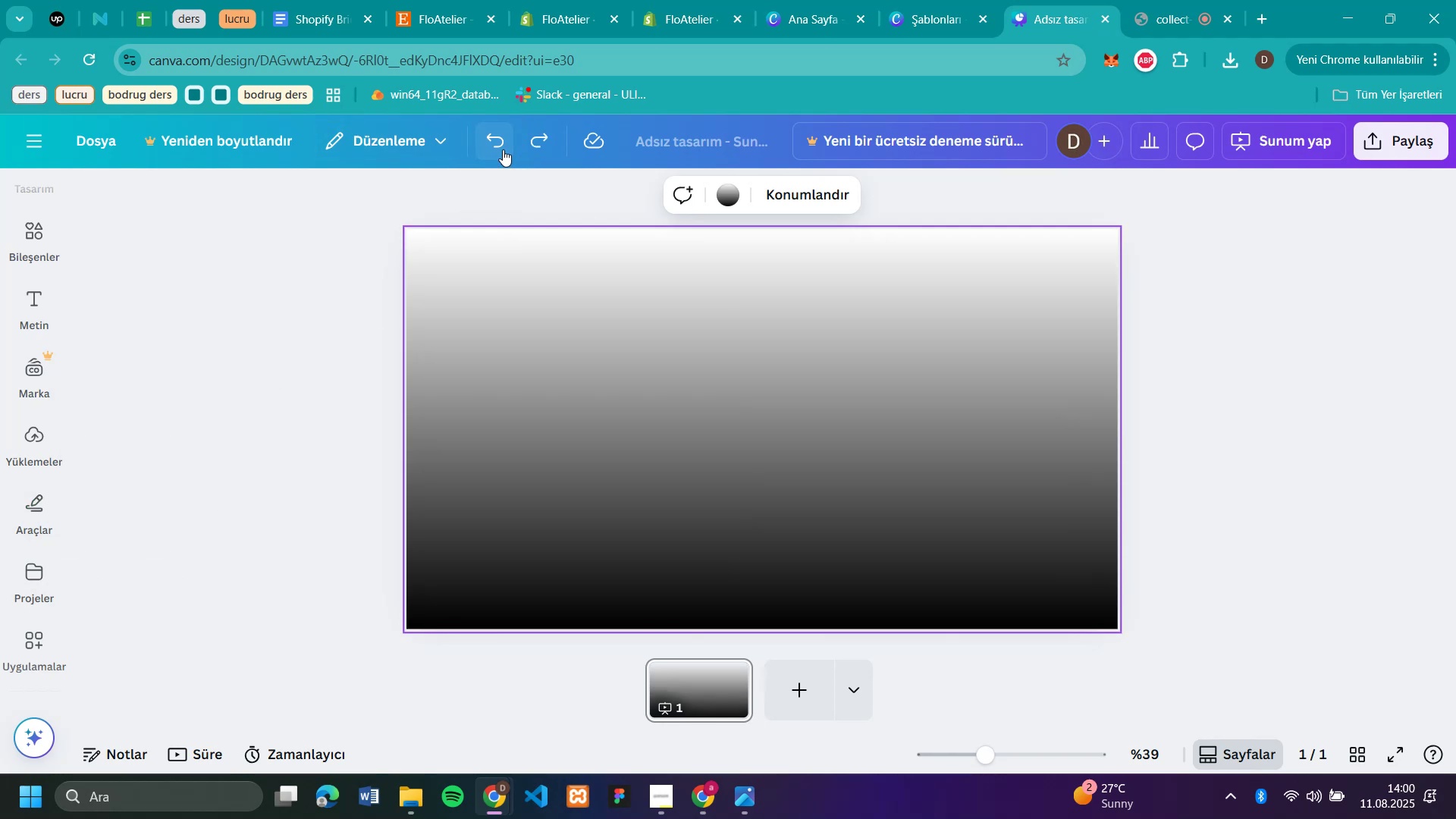 
left_click([503, 149])
 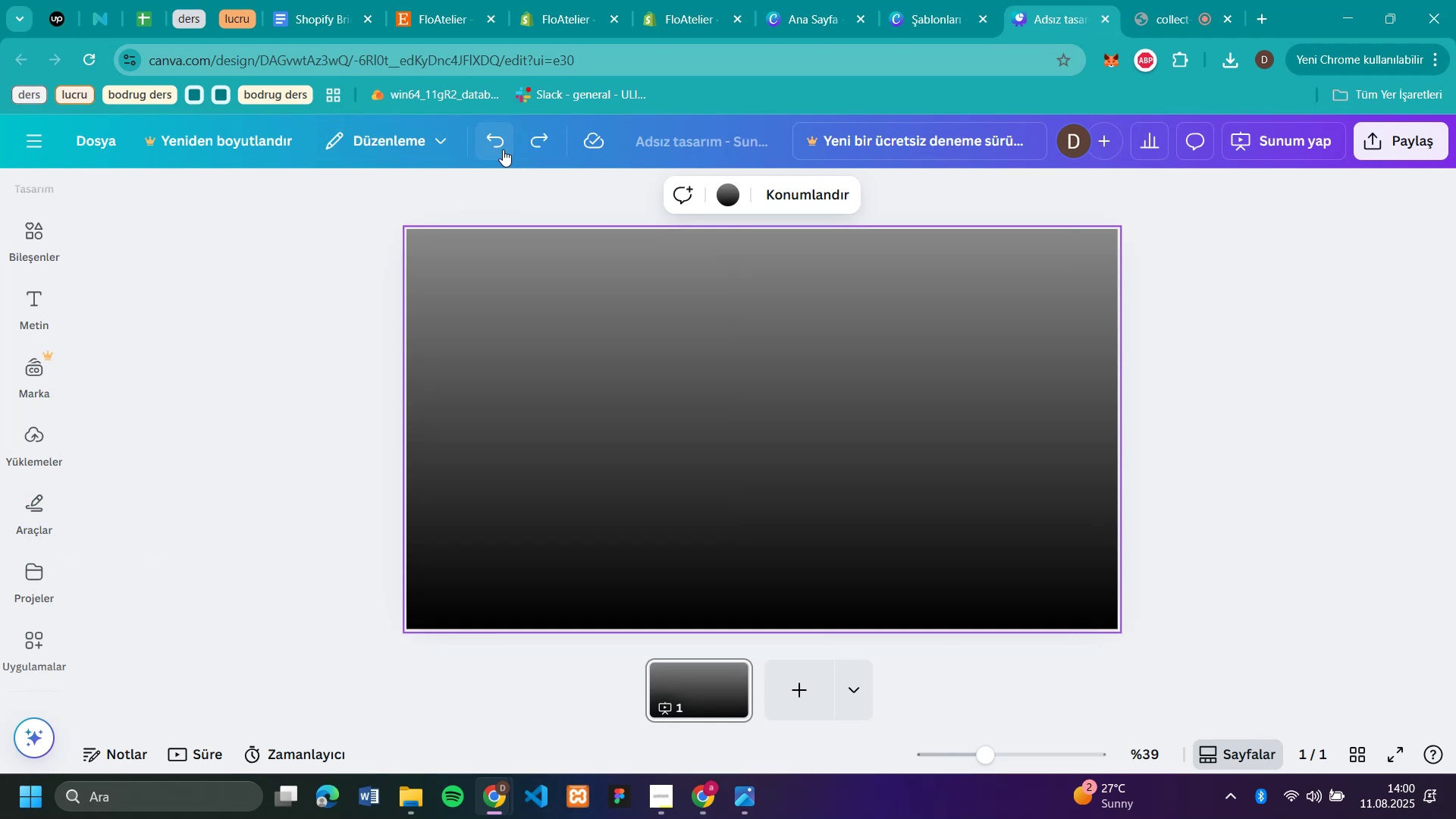 
left_click([503, 149])
 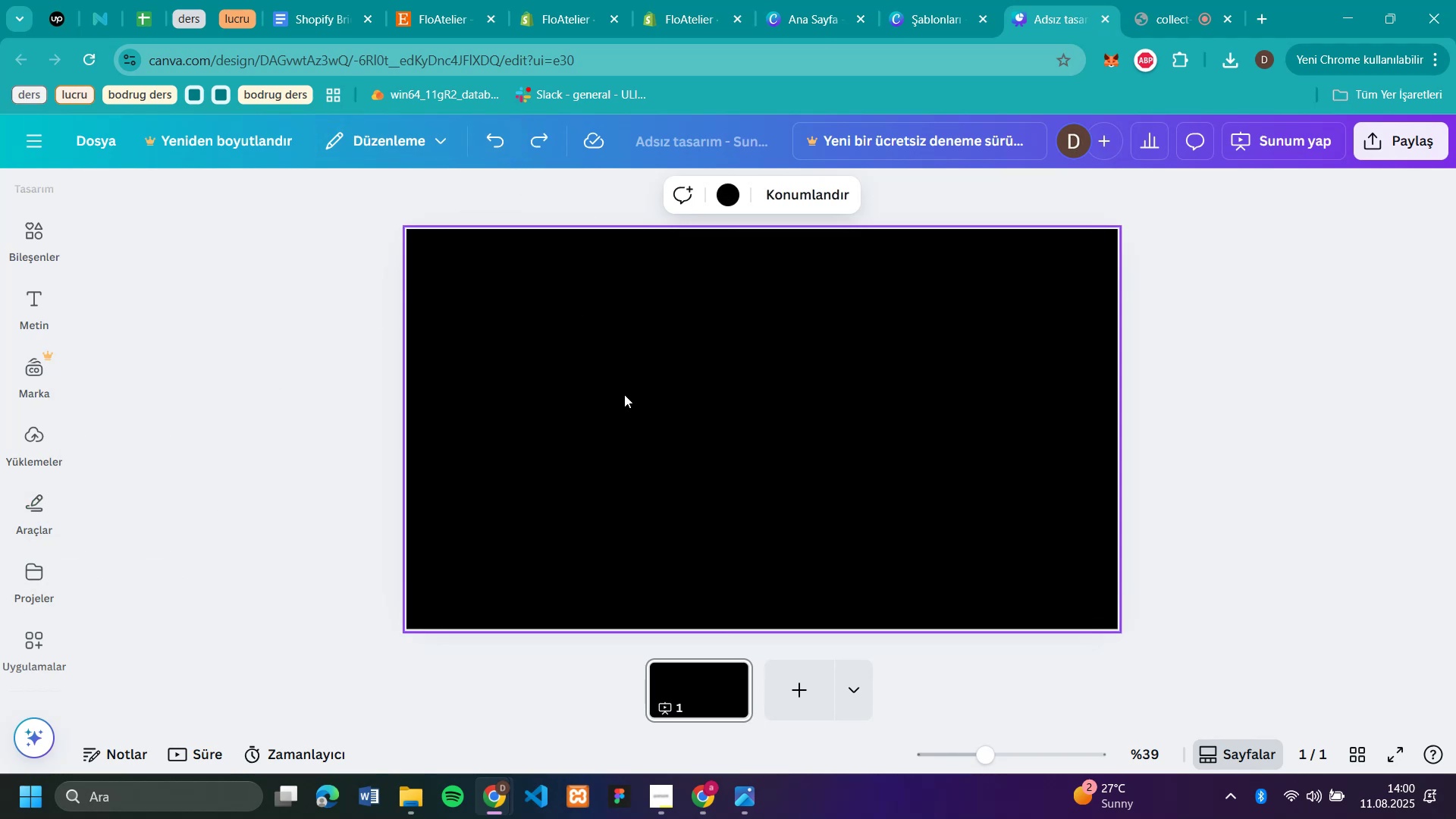 
left_click([624, 394])
 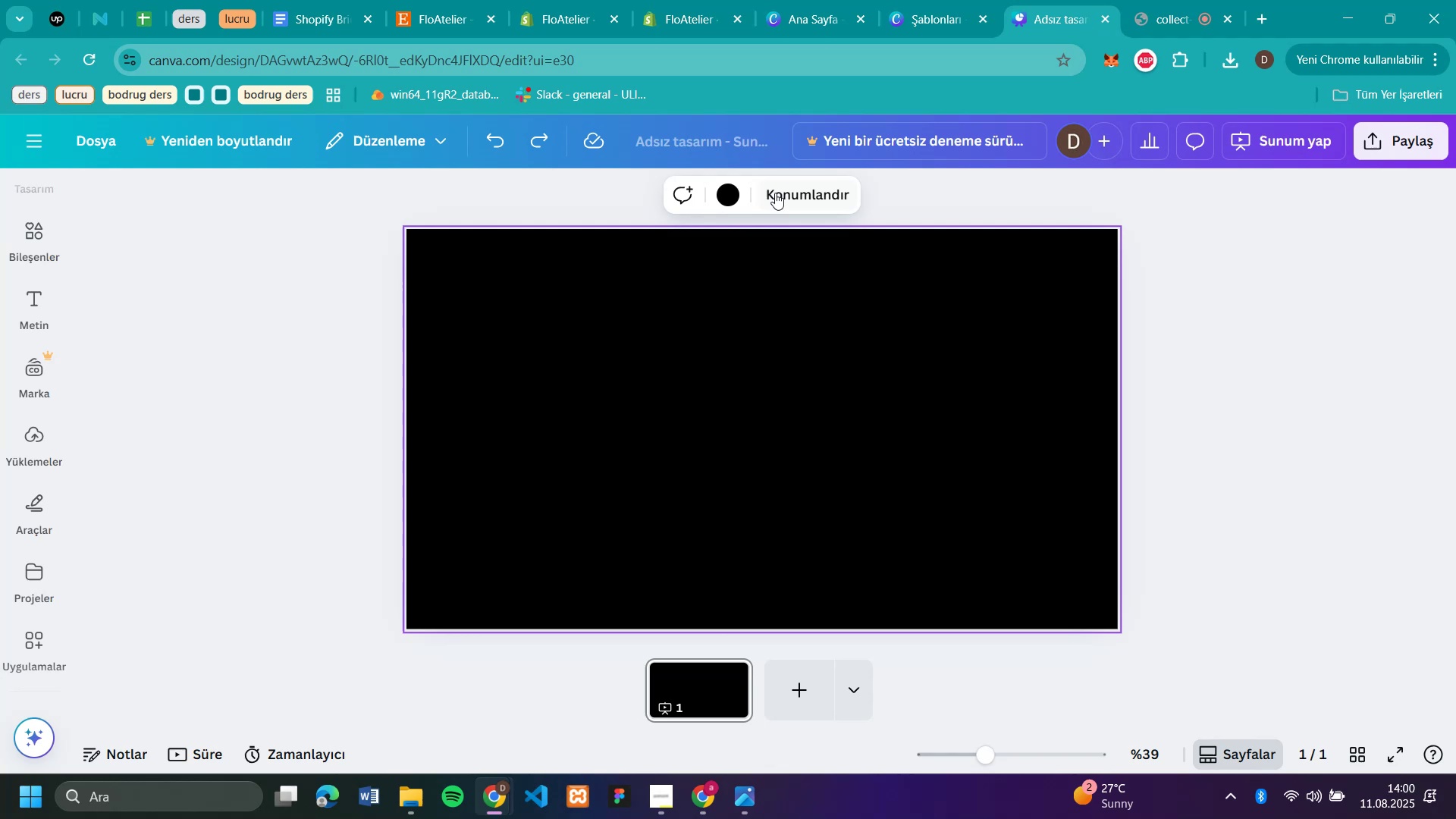 
left_click([793, 189])
 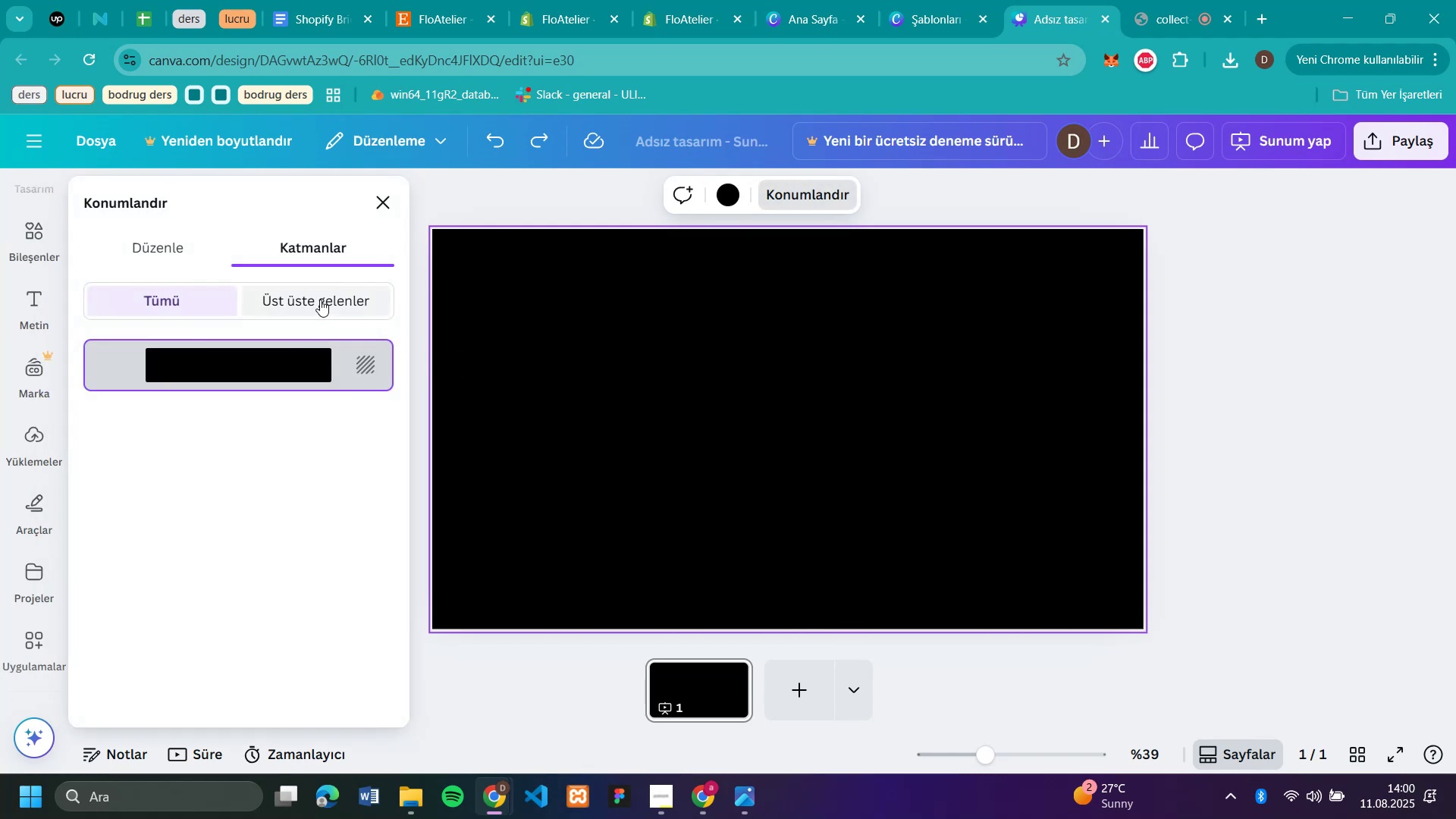 
left_click([320, 300])
 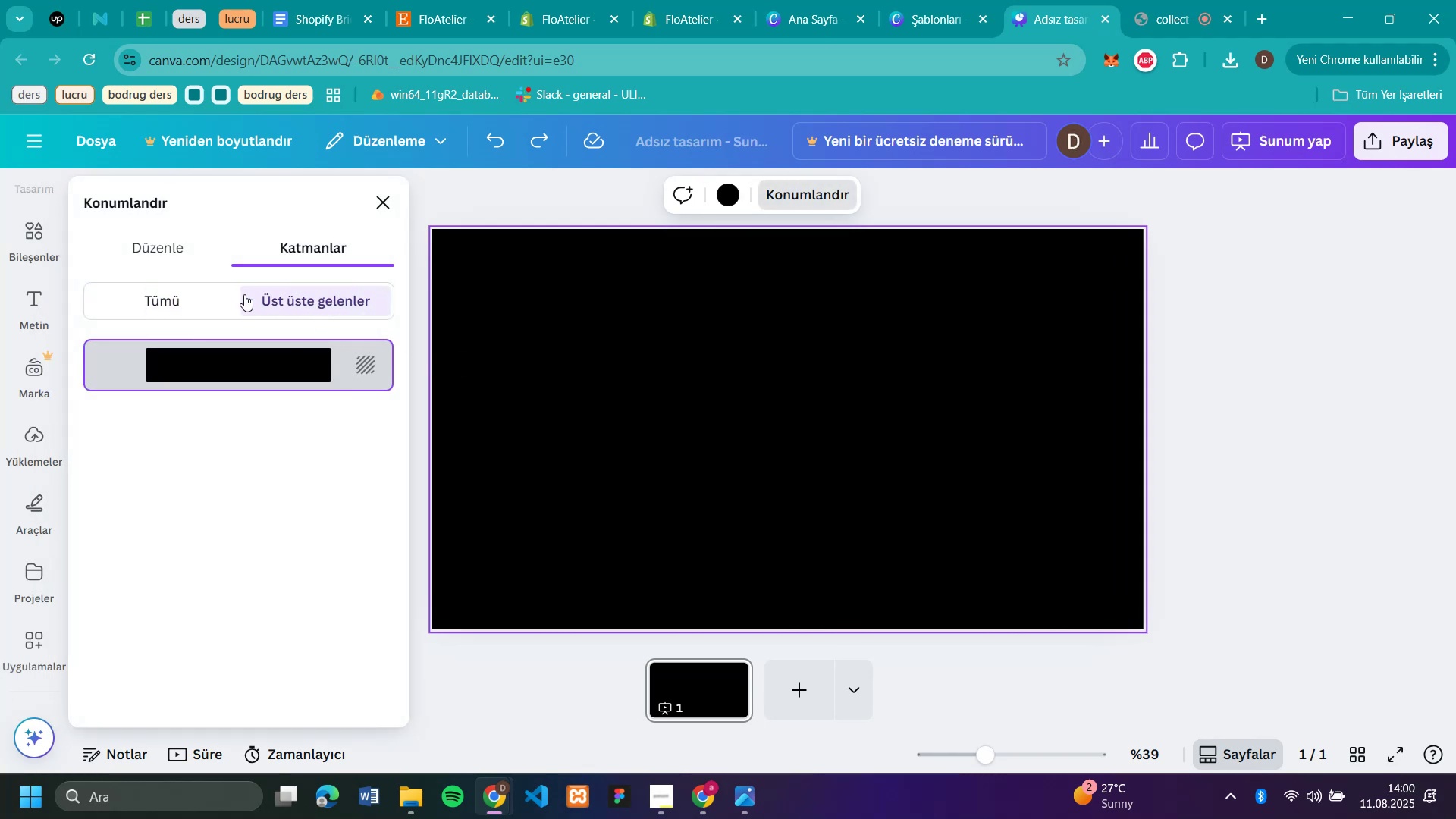 
left_click([228, 297])
 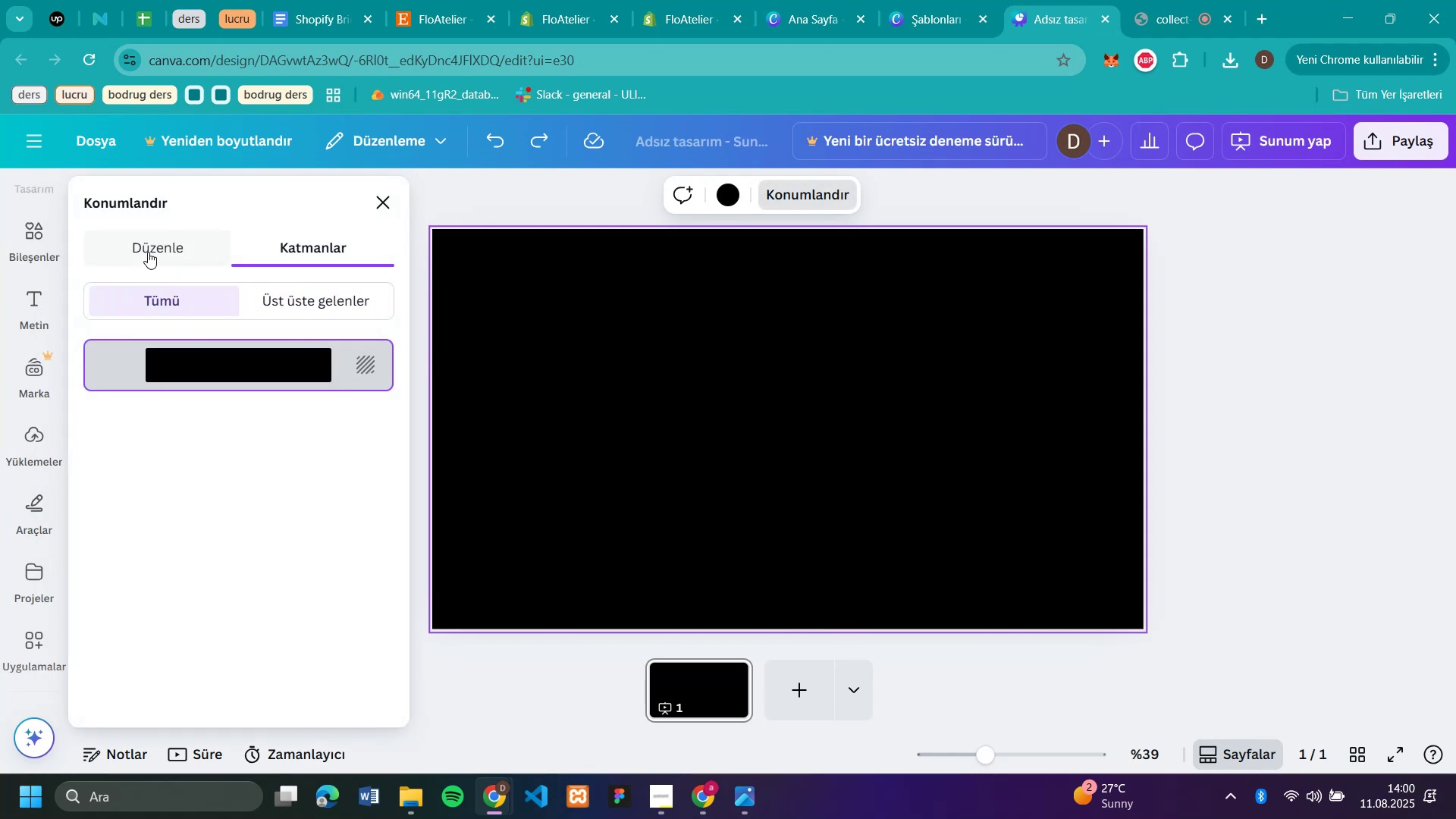 
left_click([138, 243])
 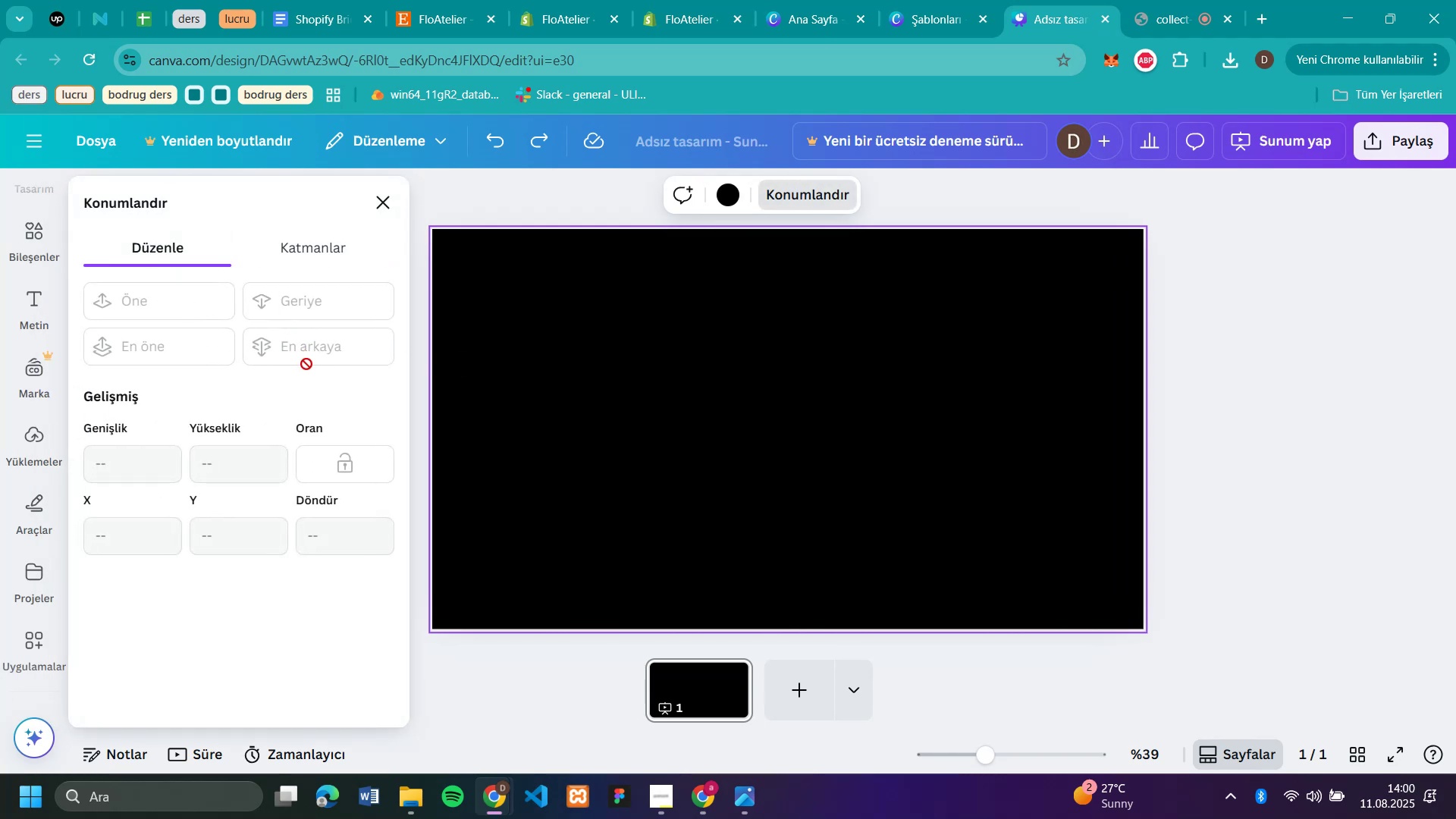 
scroll: coordinate [266, 376], scroll_direction: none, amount: 0.0
 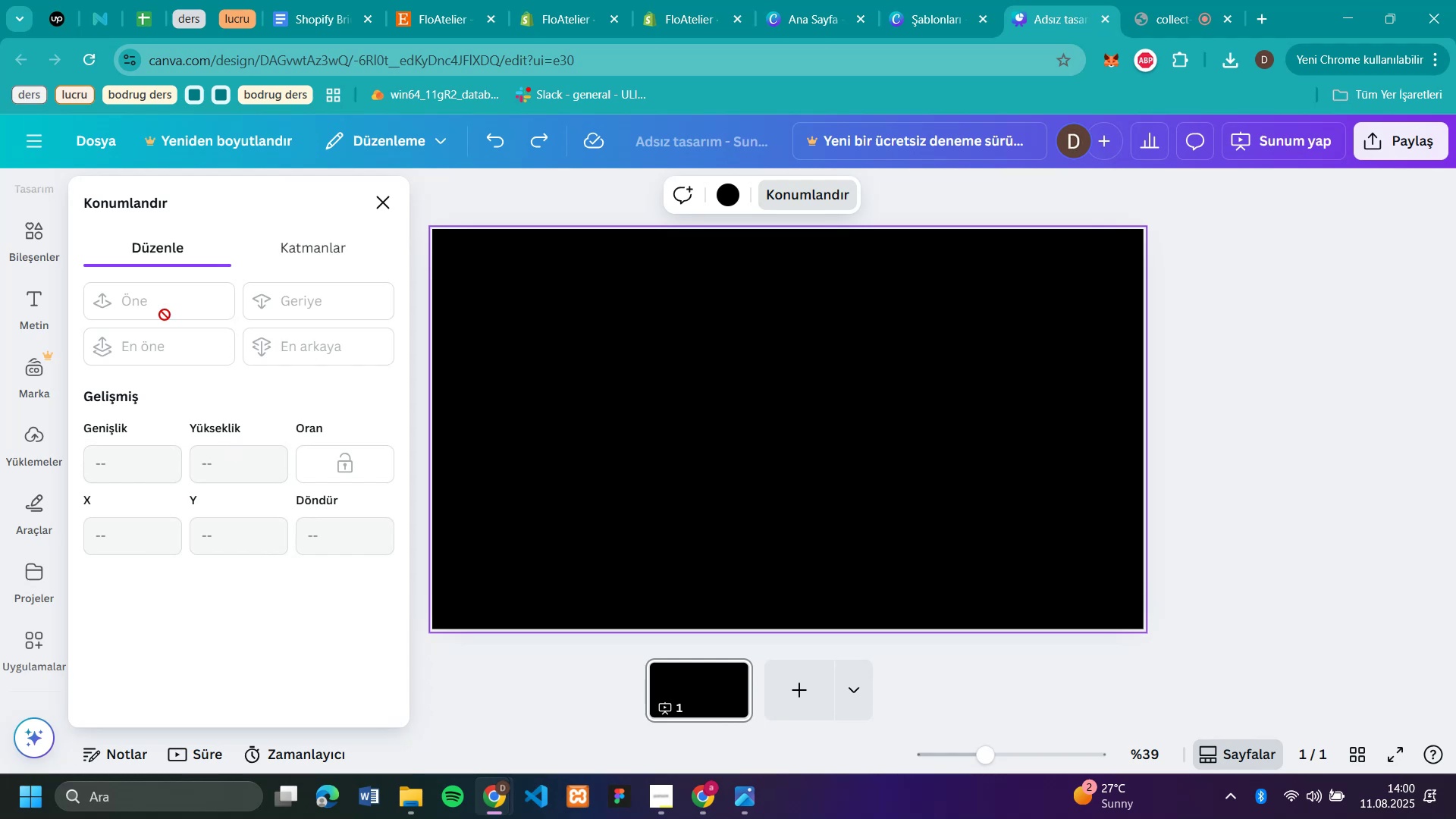 
left_click([165, 312])
 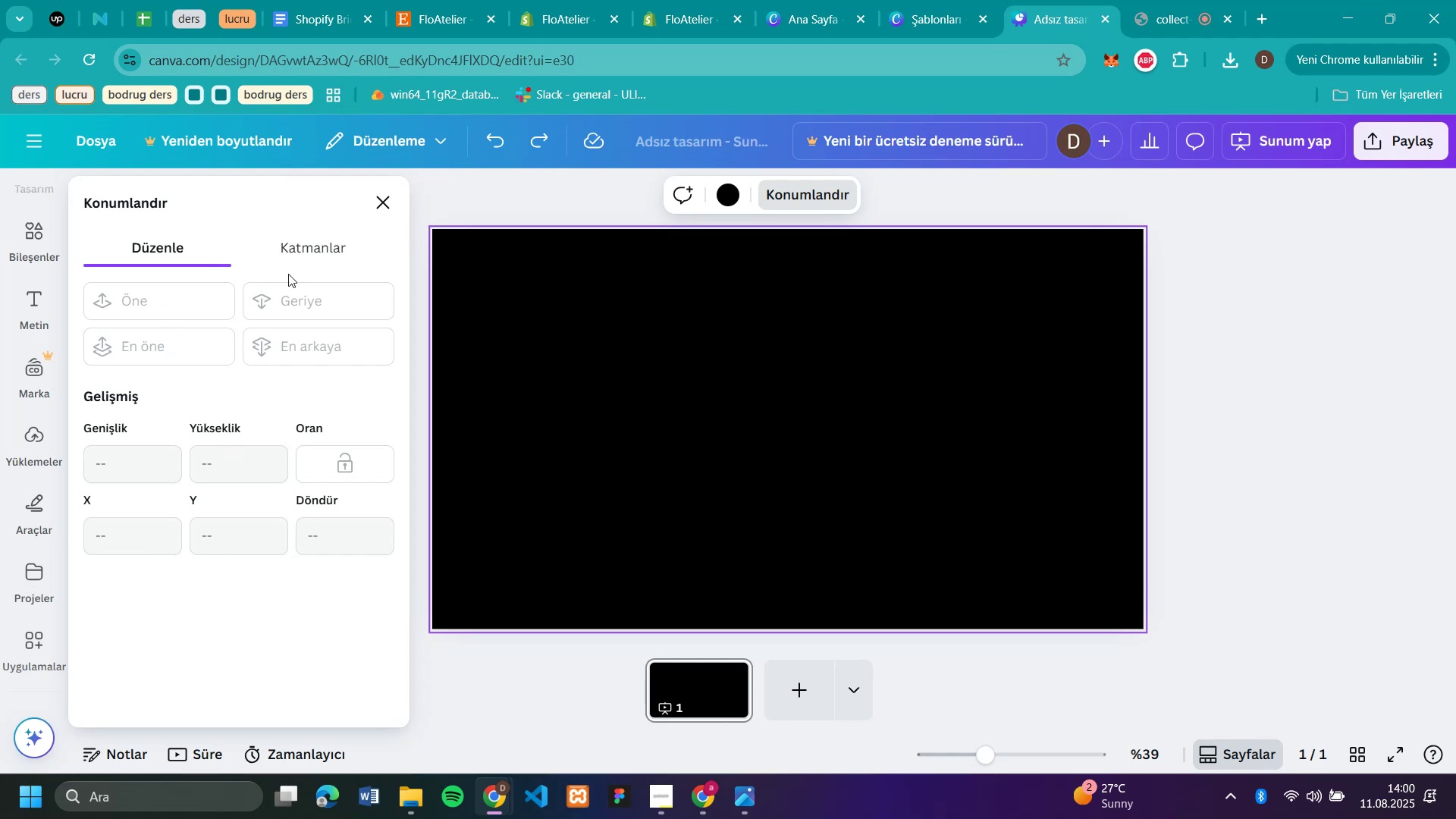 
left_click([313, 255])
 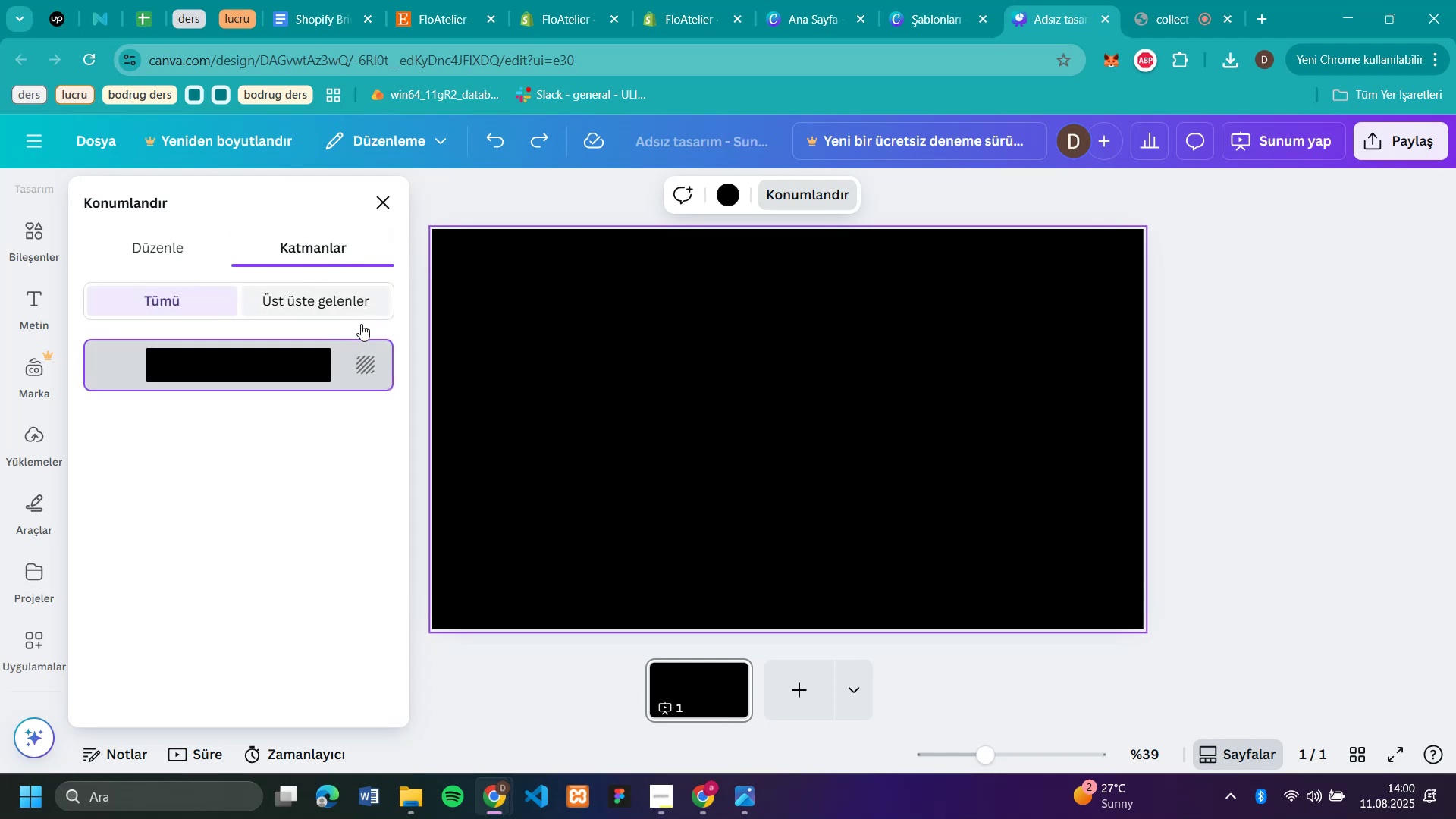 
left_click([374, 383])
 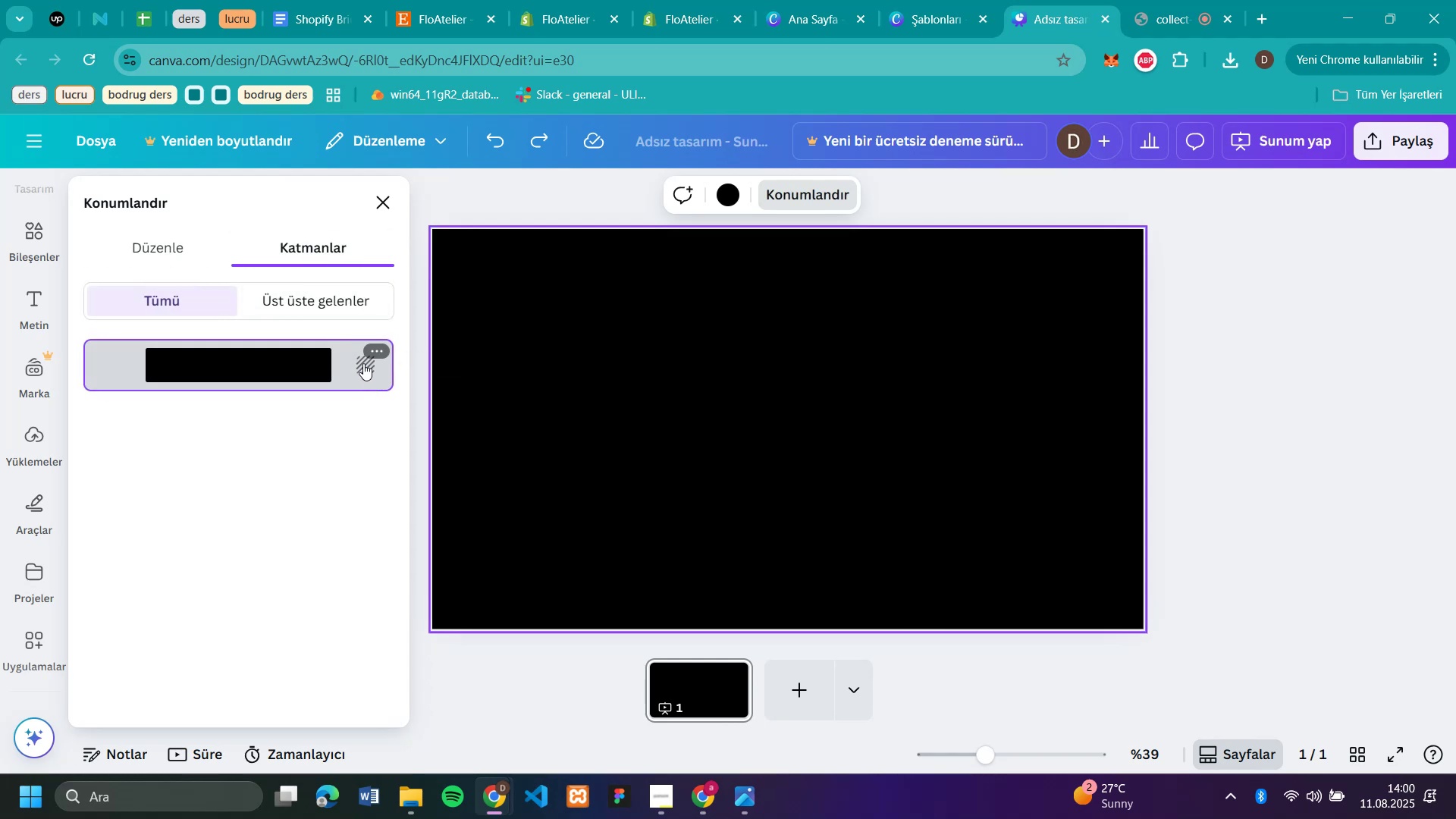 
left_click([363, 362])
 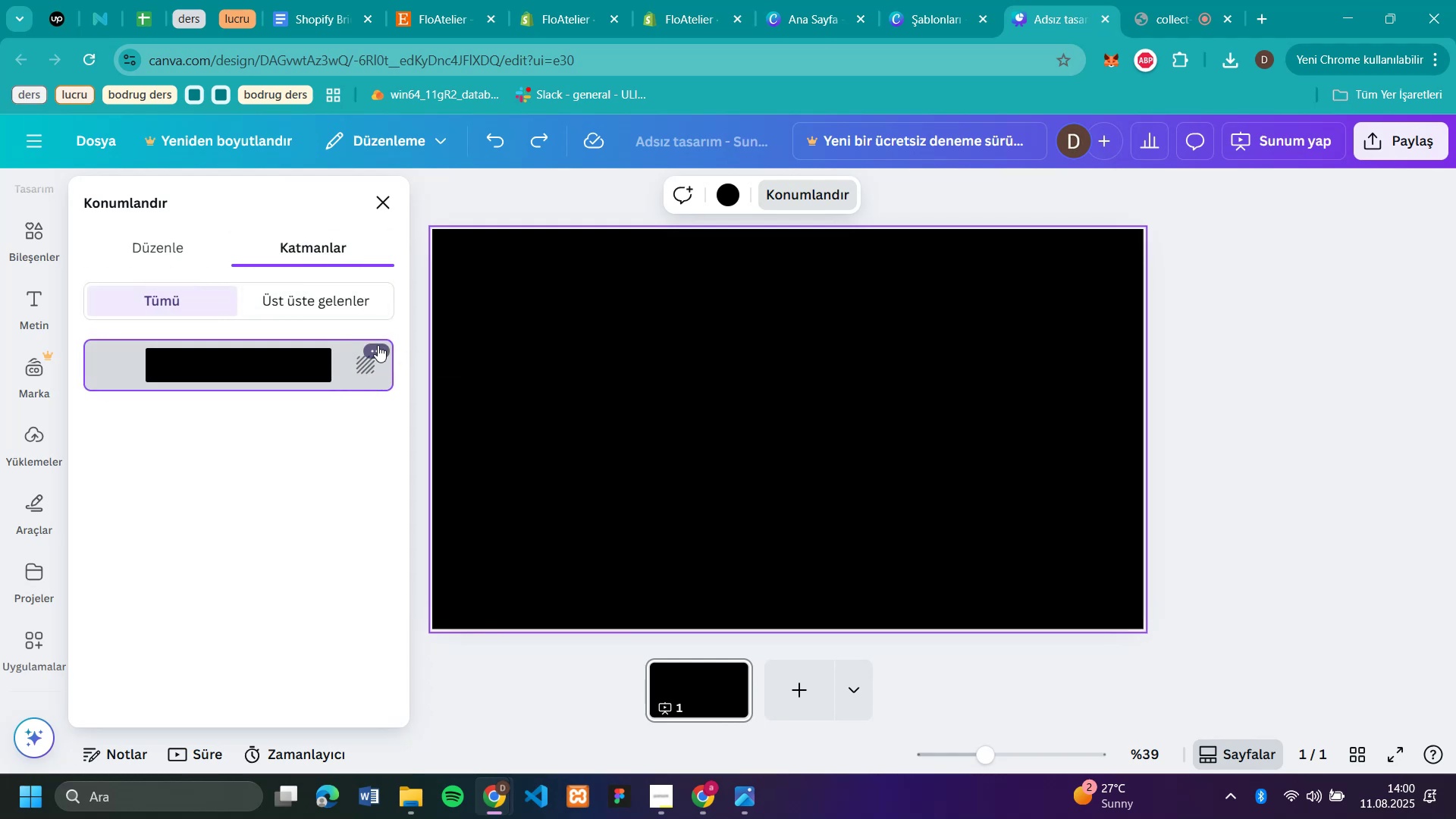 
left_click([378, 345])
 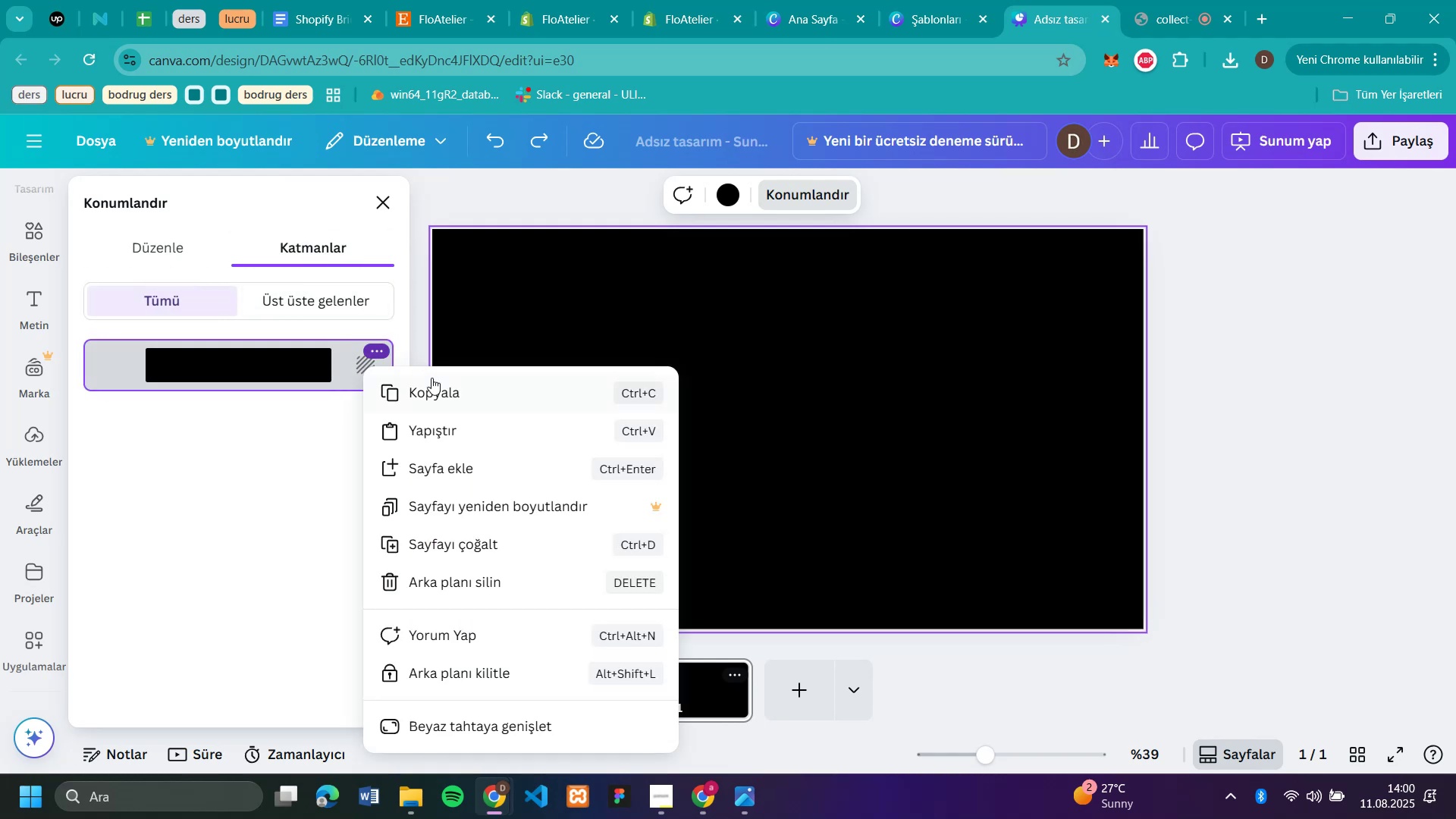 
left_click([438, 384])
 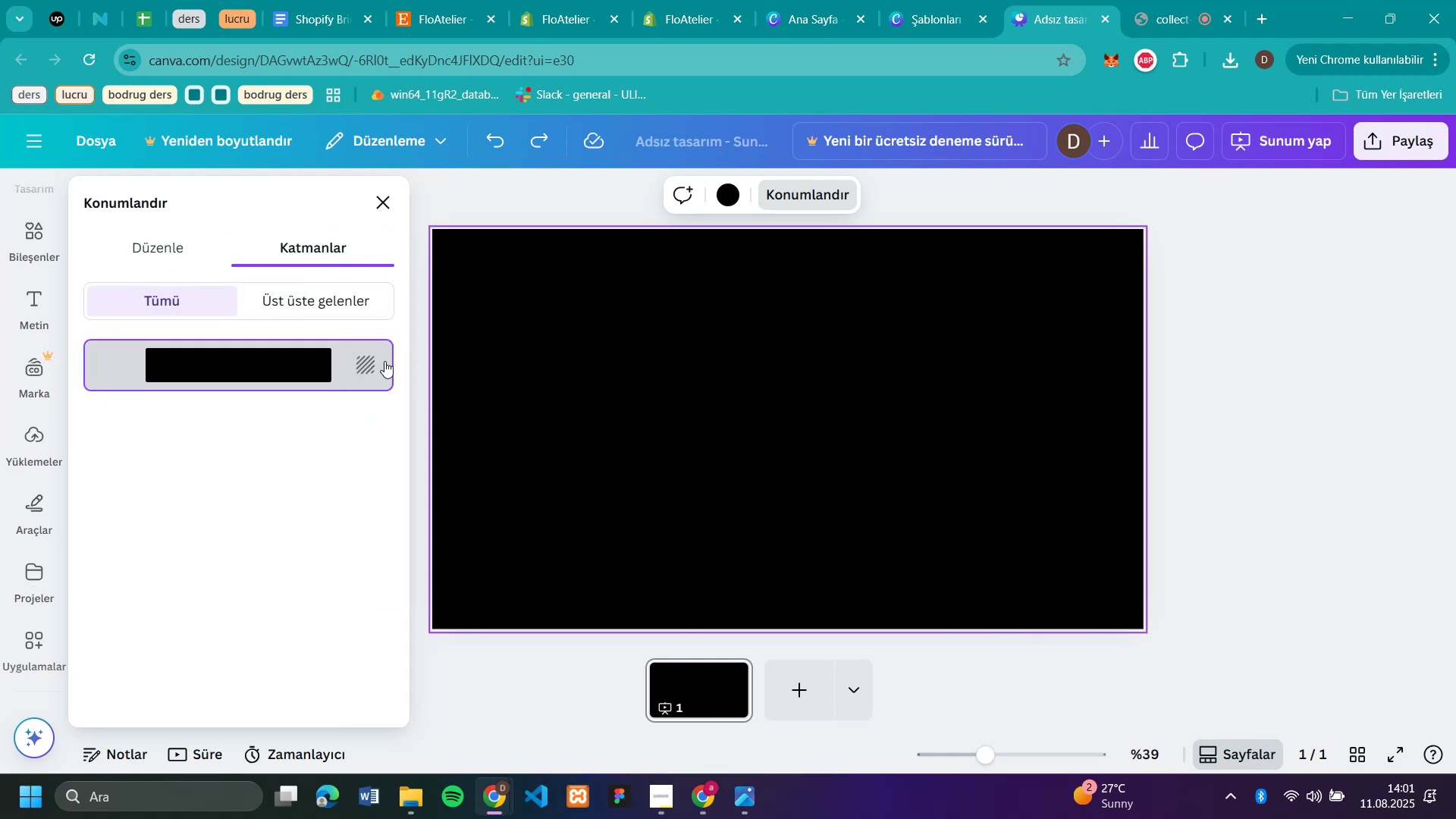 
left_click([378, 356])
 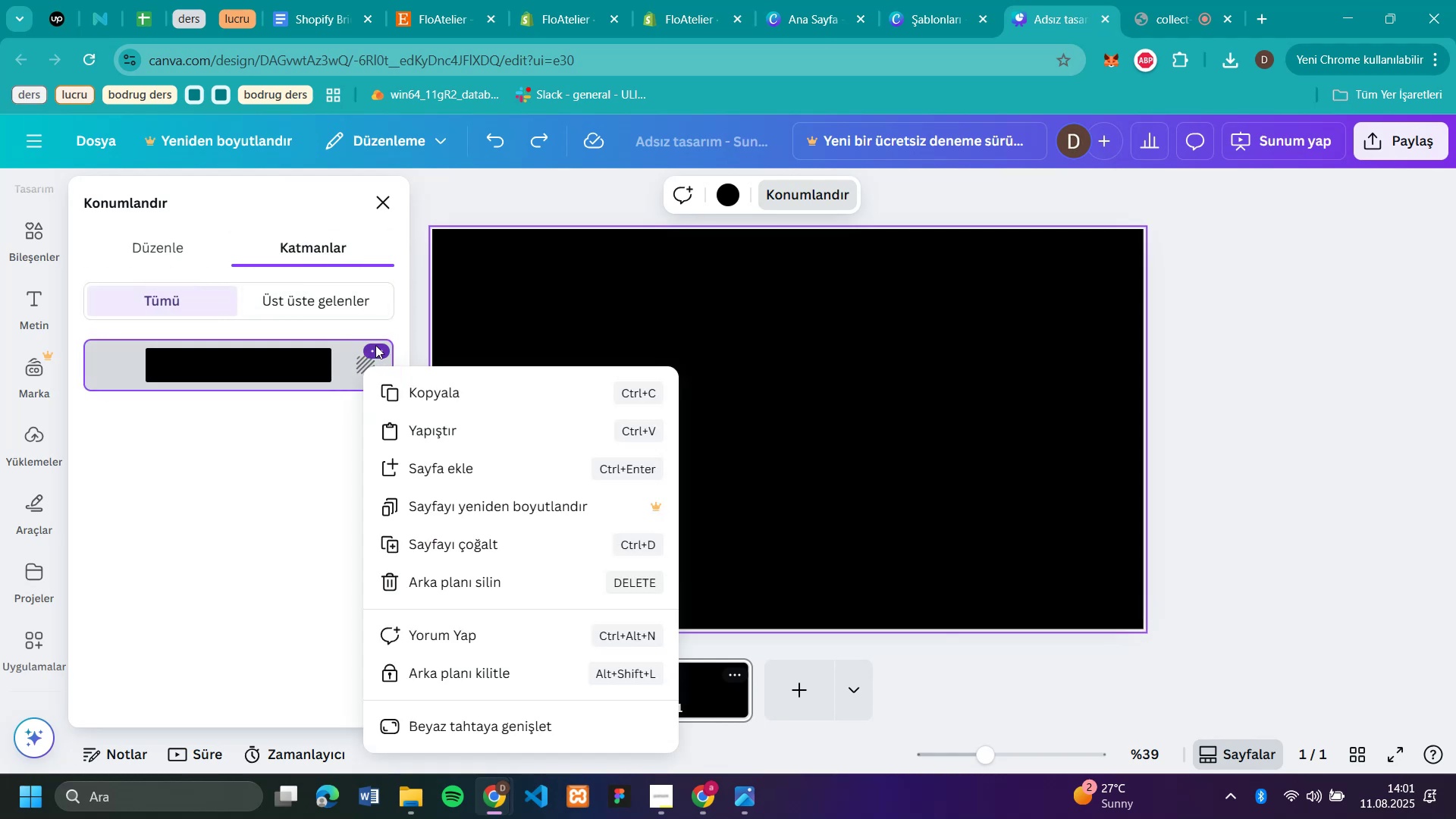 
double_click([375, 345])
 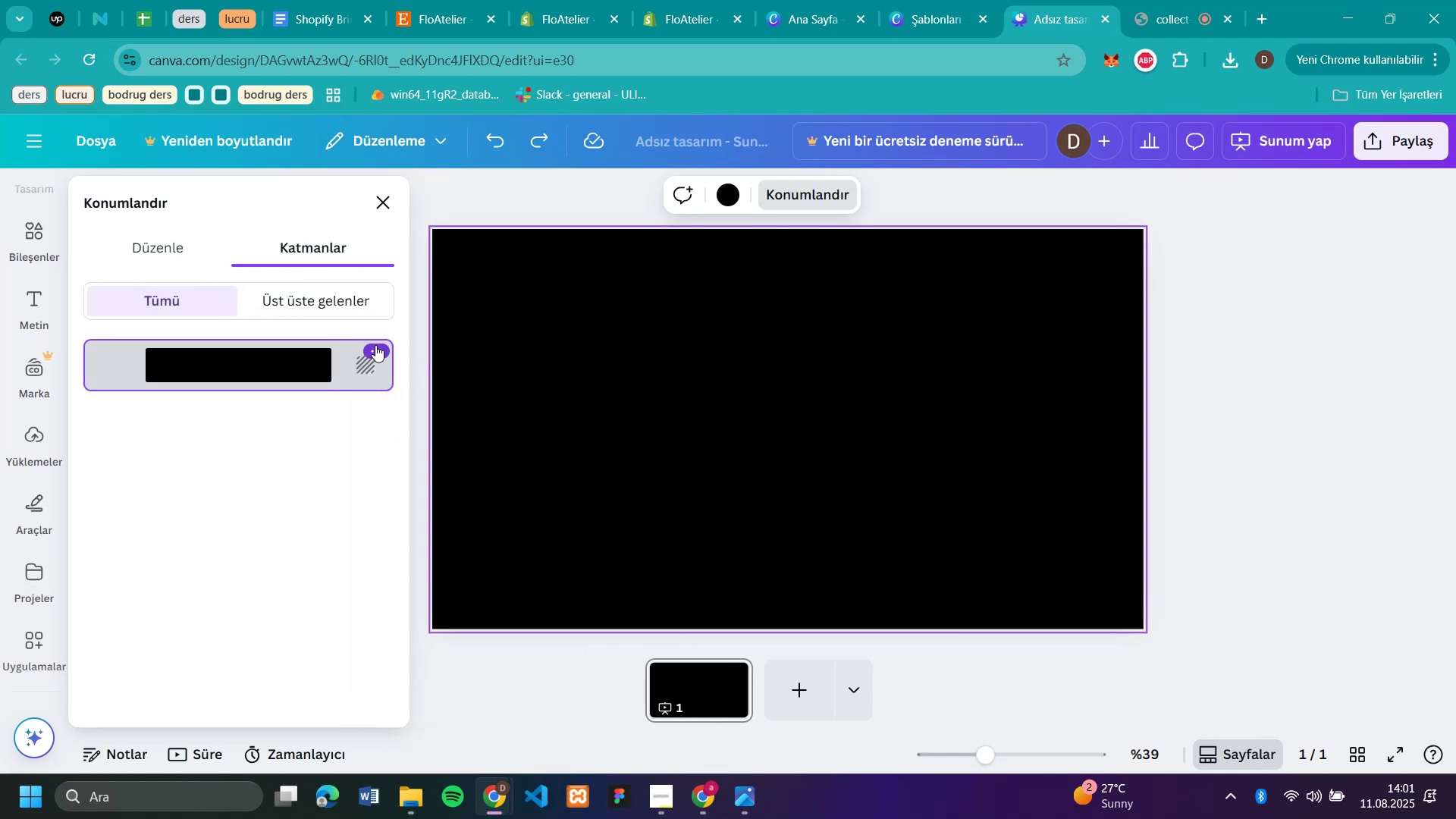 
left_click([375, 345])
 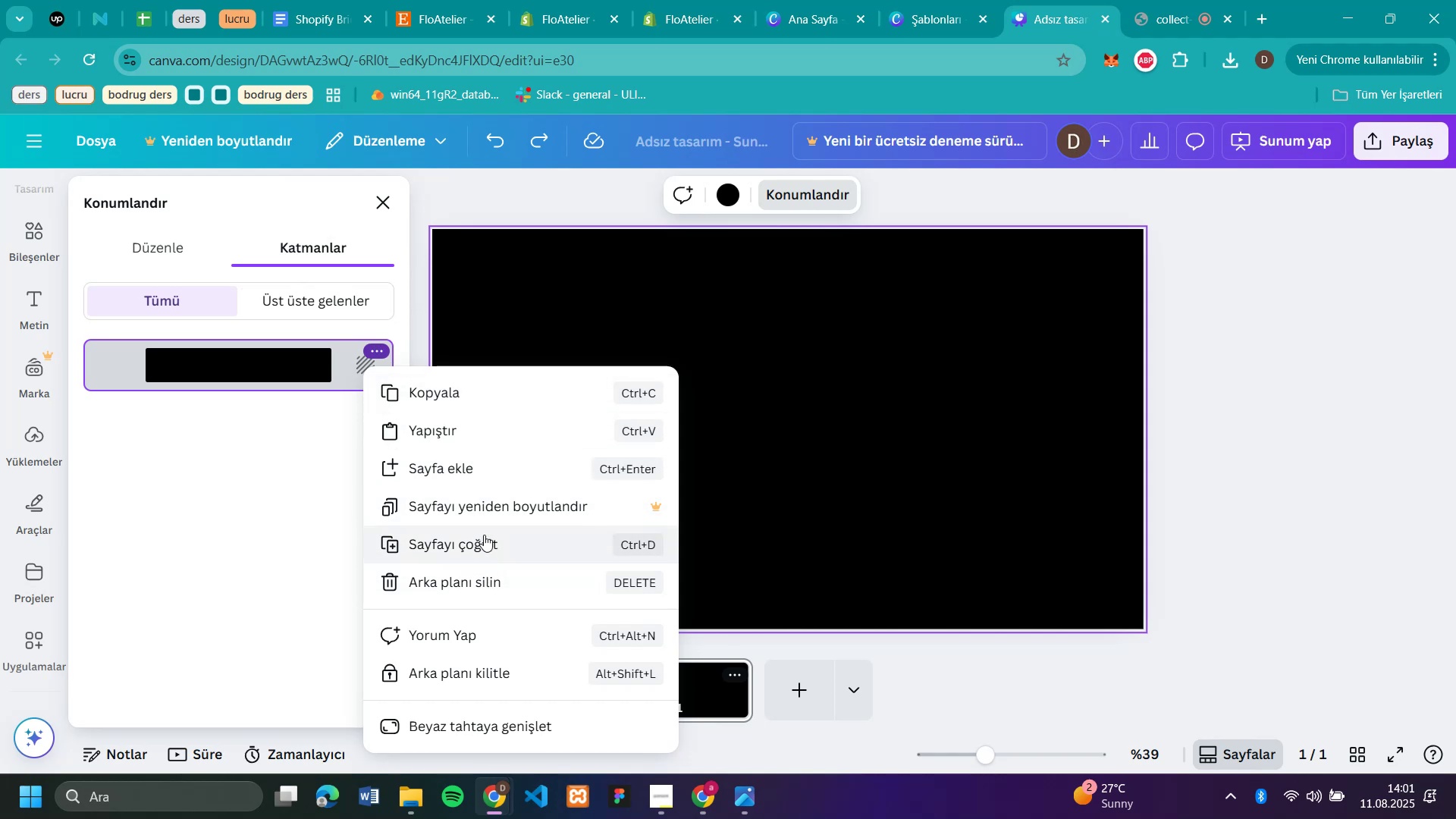 
left_click([256, 529])
 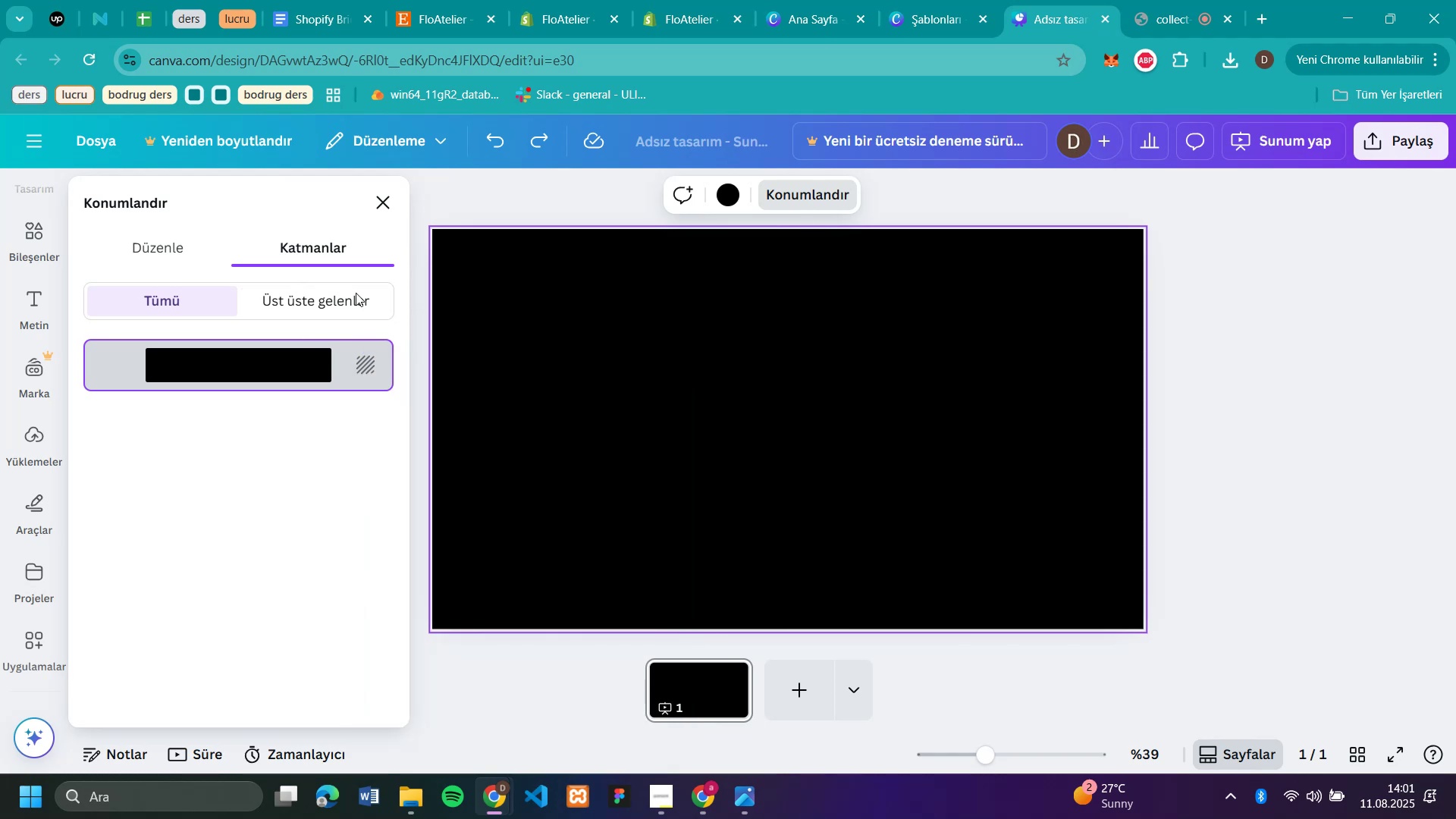 
left_click([360, 355])
 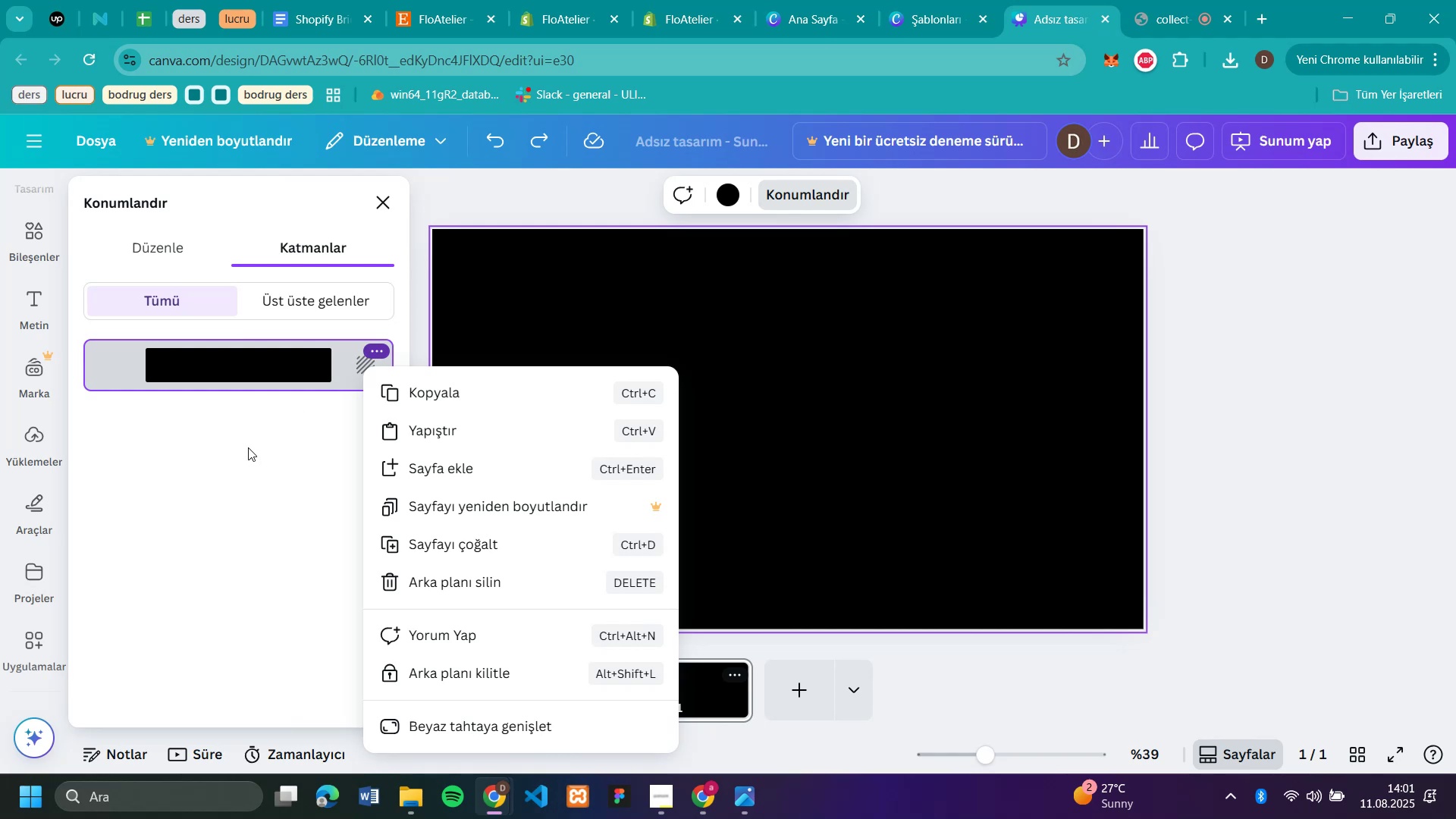 
wait(7.56)
 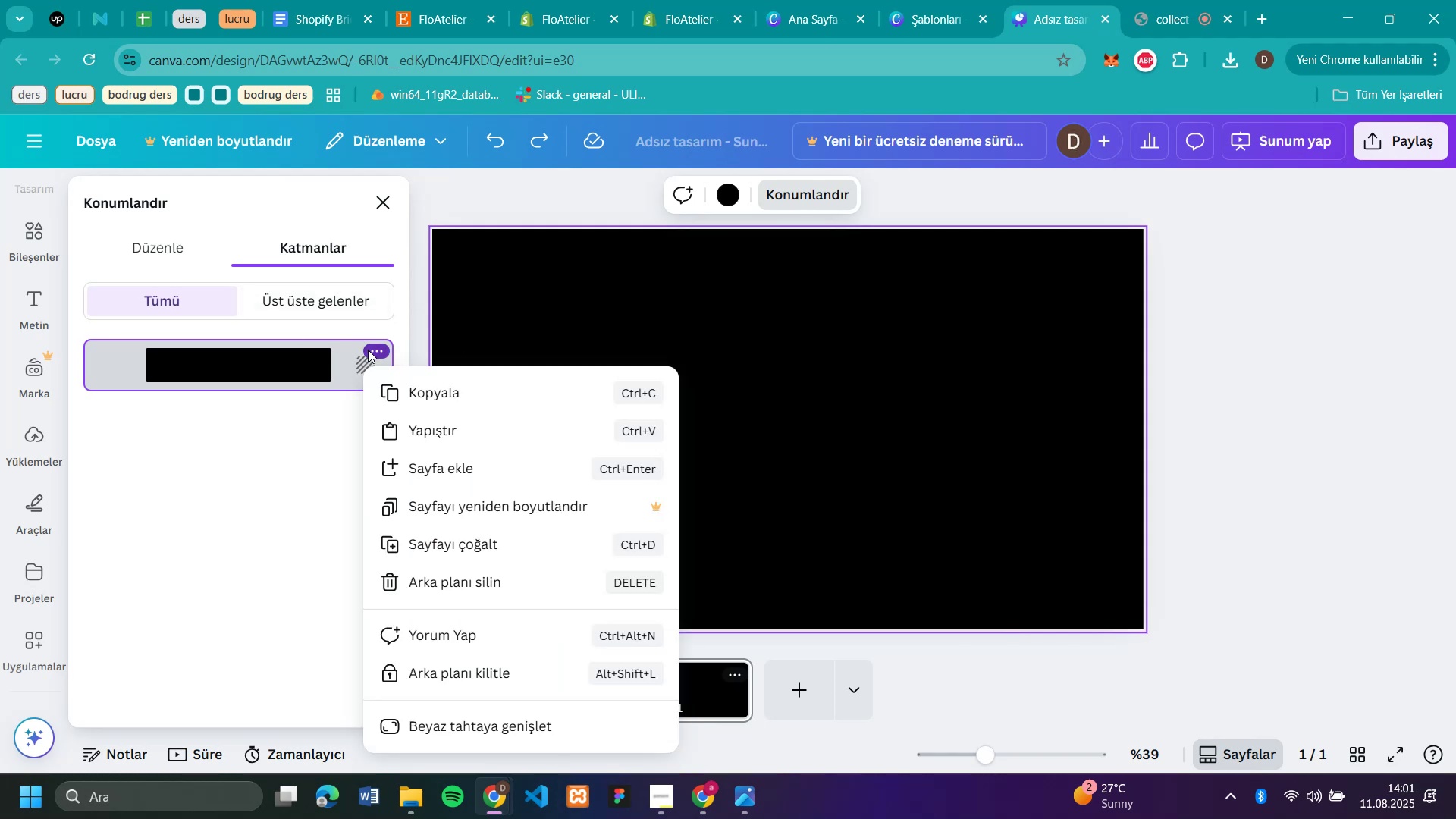 
left_click([1410, 361])
 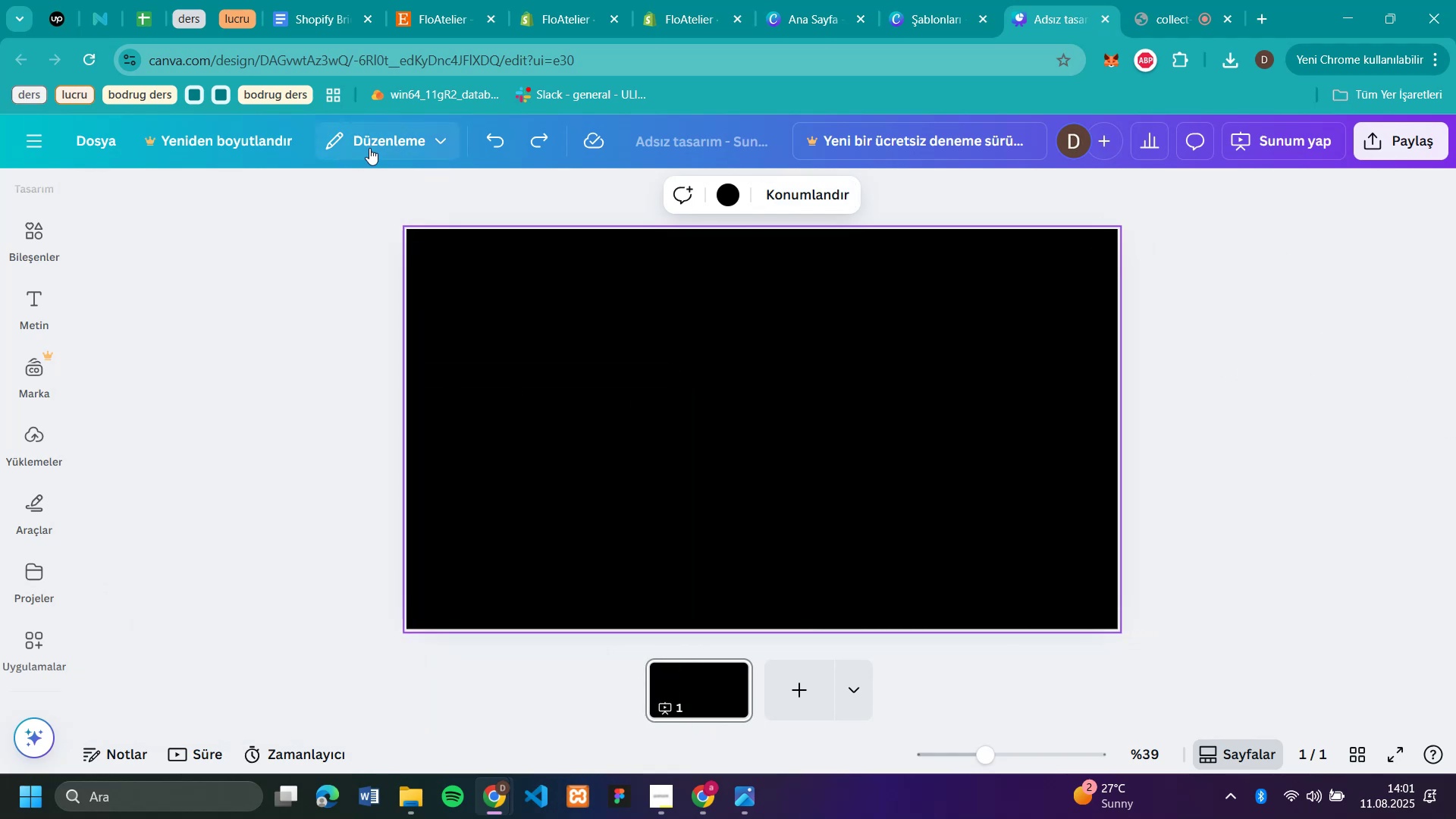 
wait(6.69)
 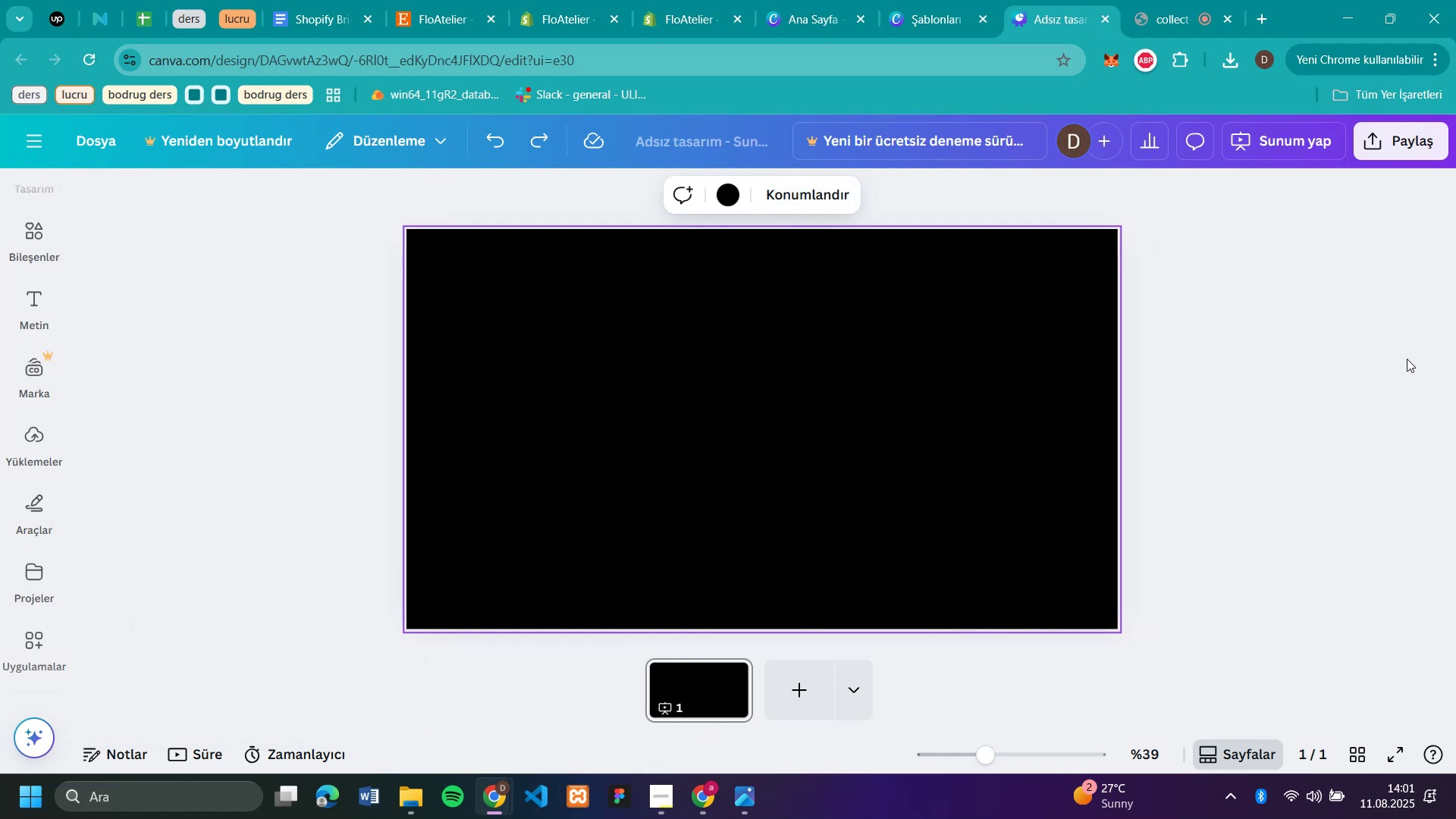 
mouse_move([52, 314])
 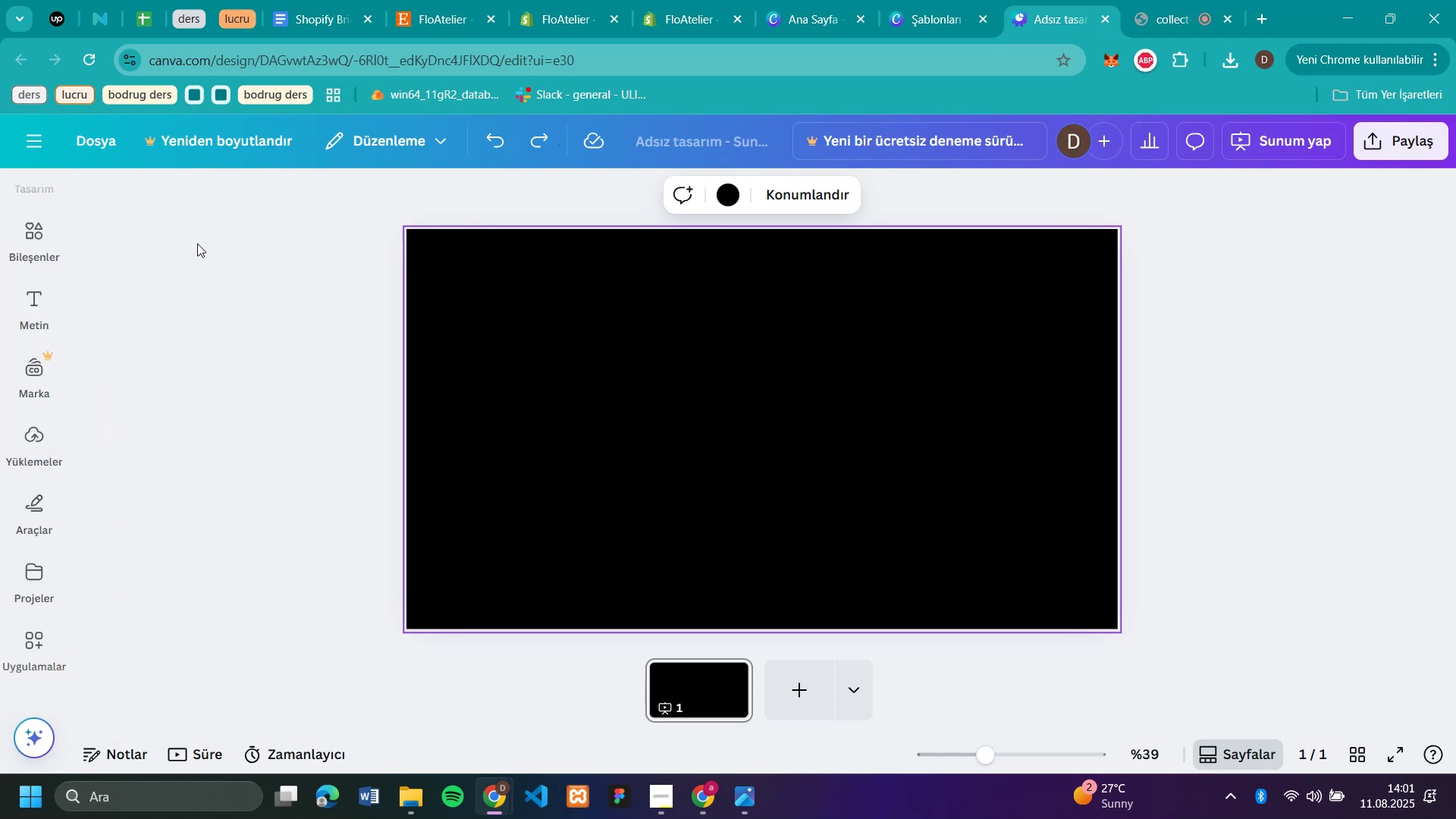 
left_click([37, 313])
 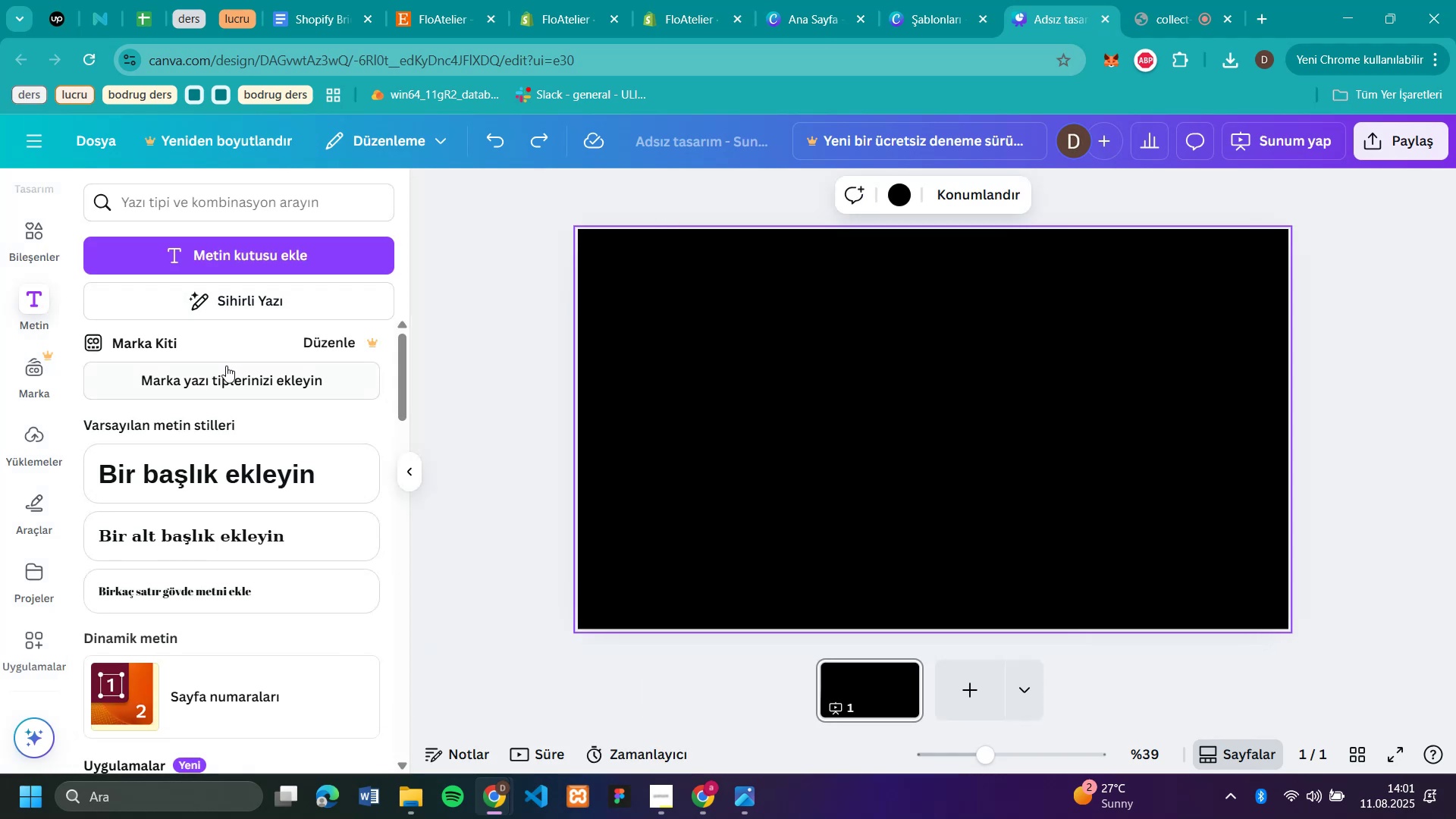 
scroll: coordinate [231, 400], scroll_direction: down, amount: 6.0
 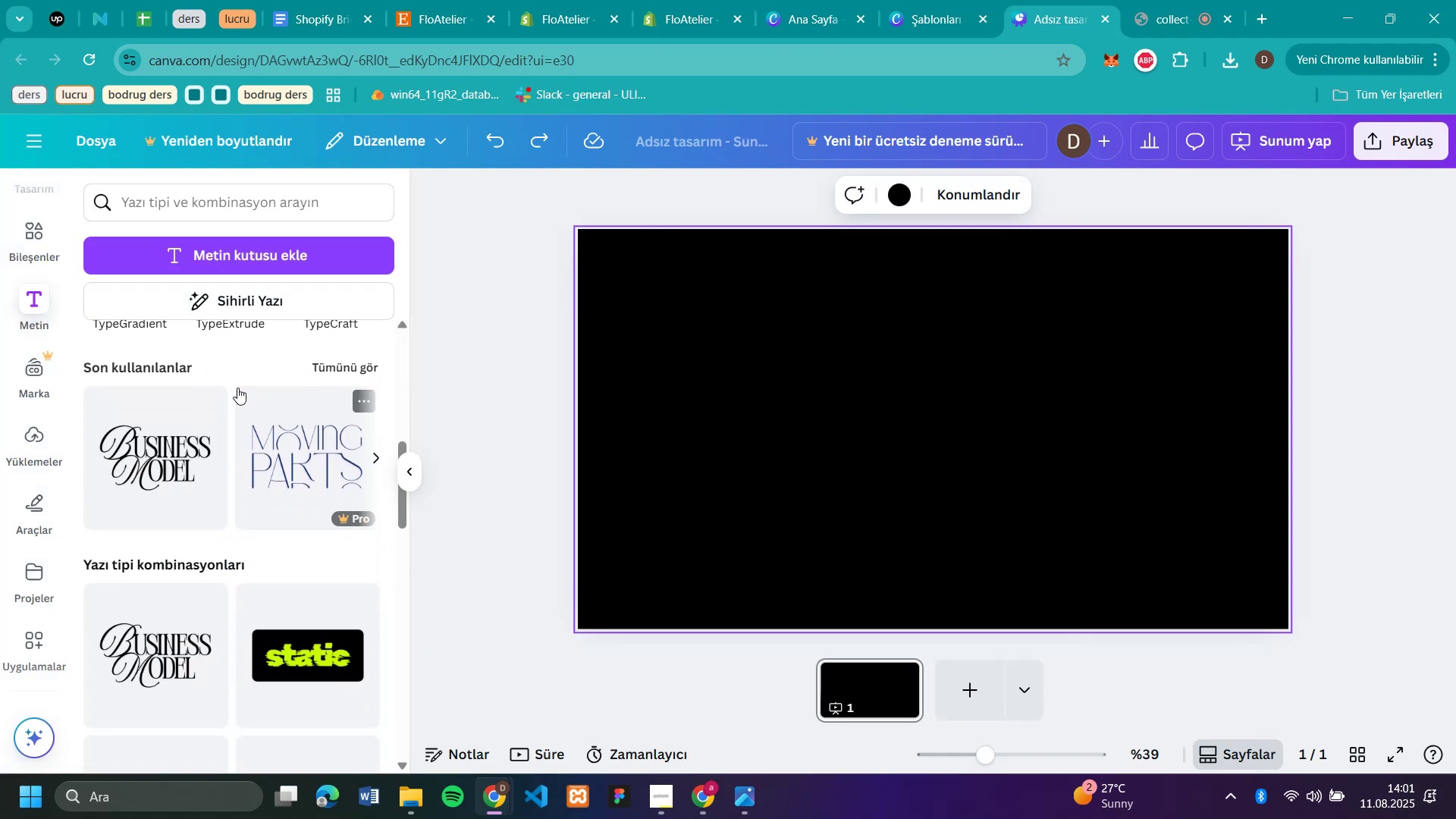 
left_click([174, 450])
 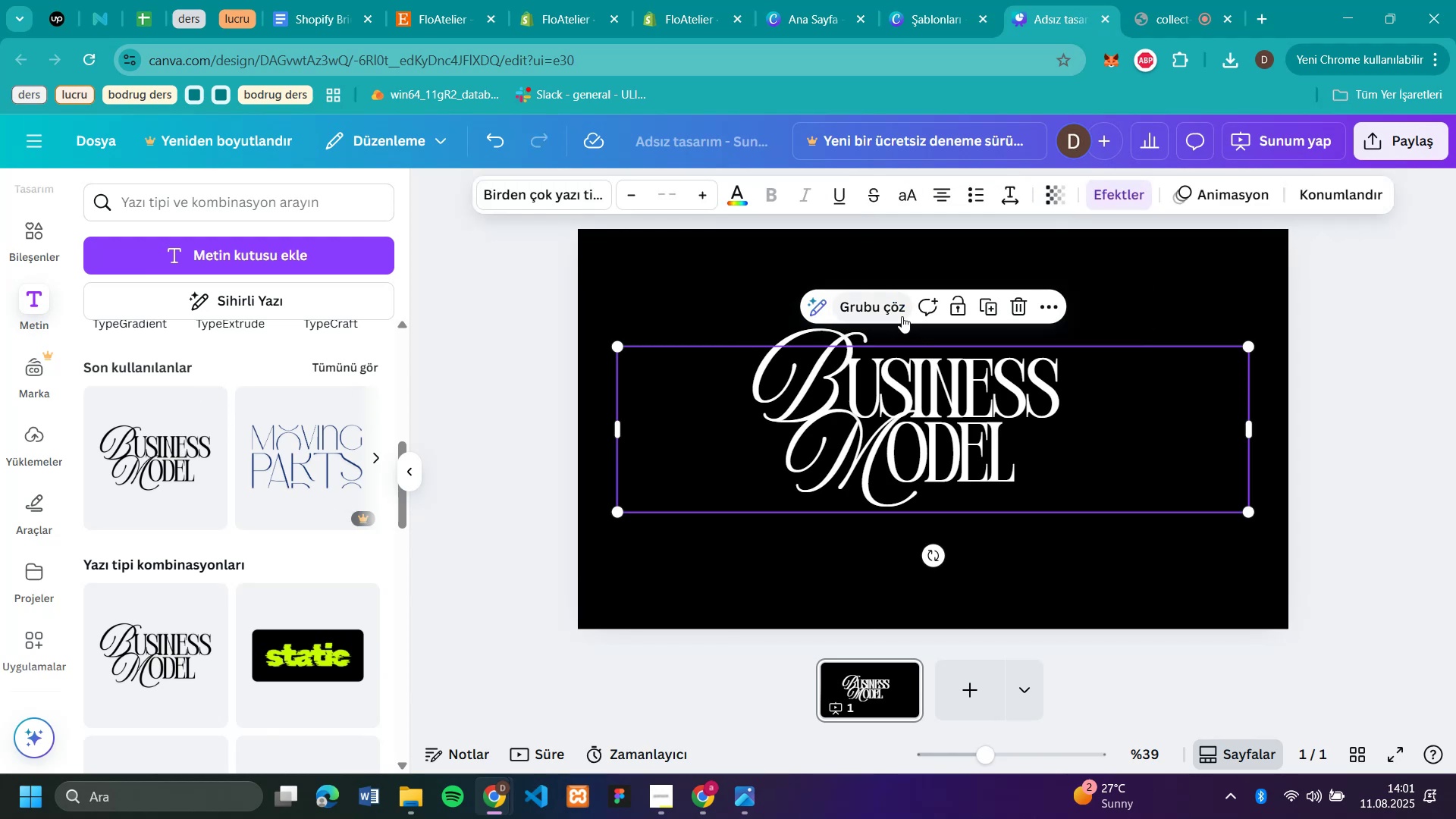 
left_click([862, 300])
 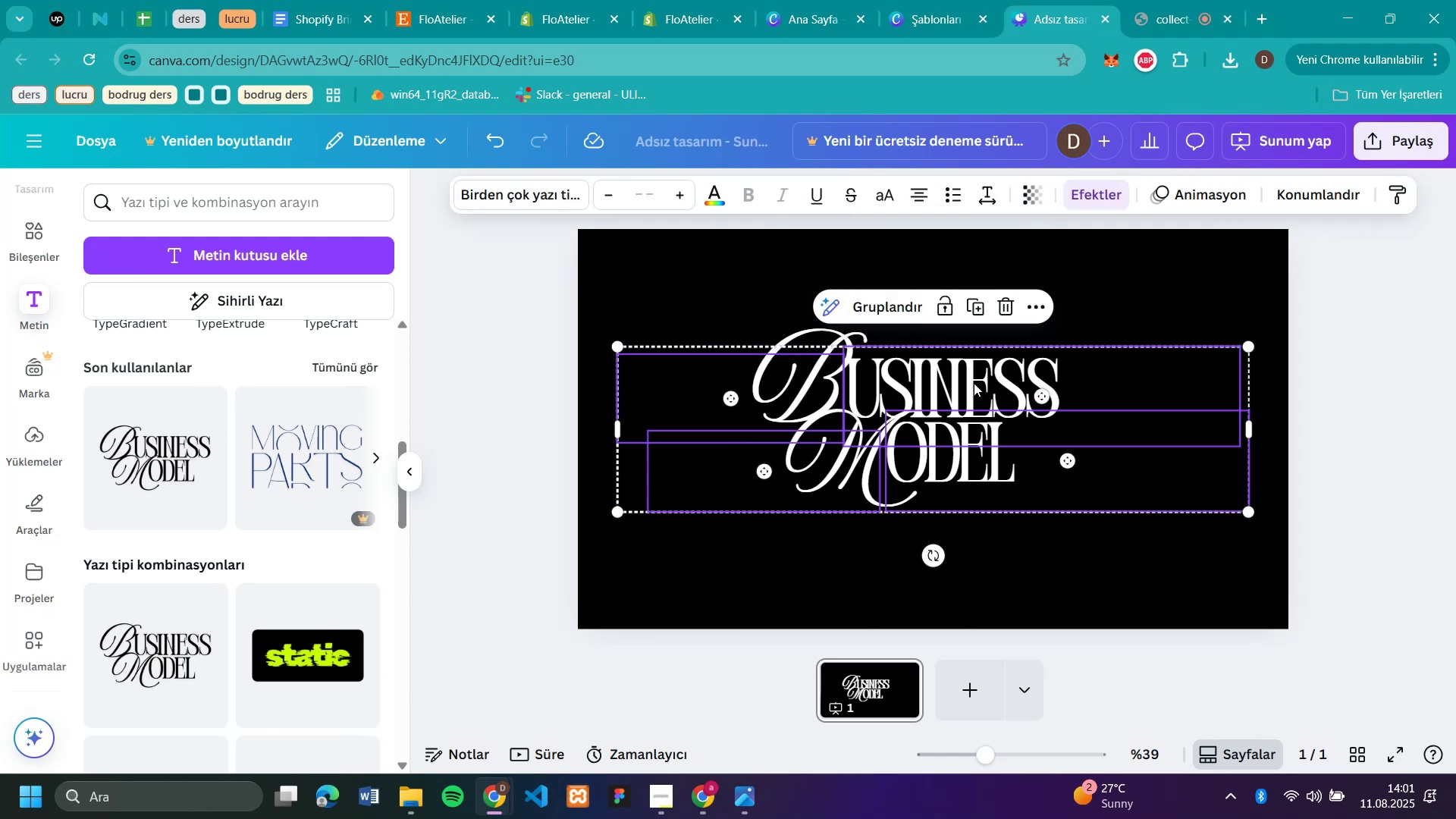 
key(L)
 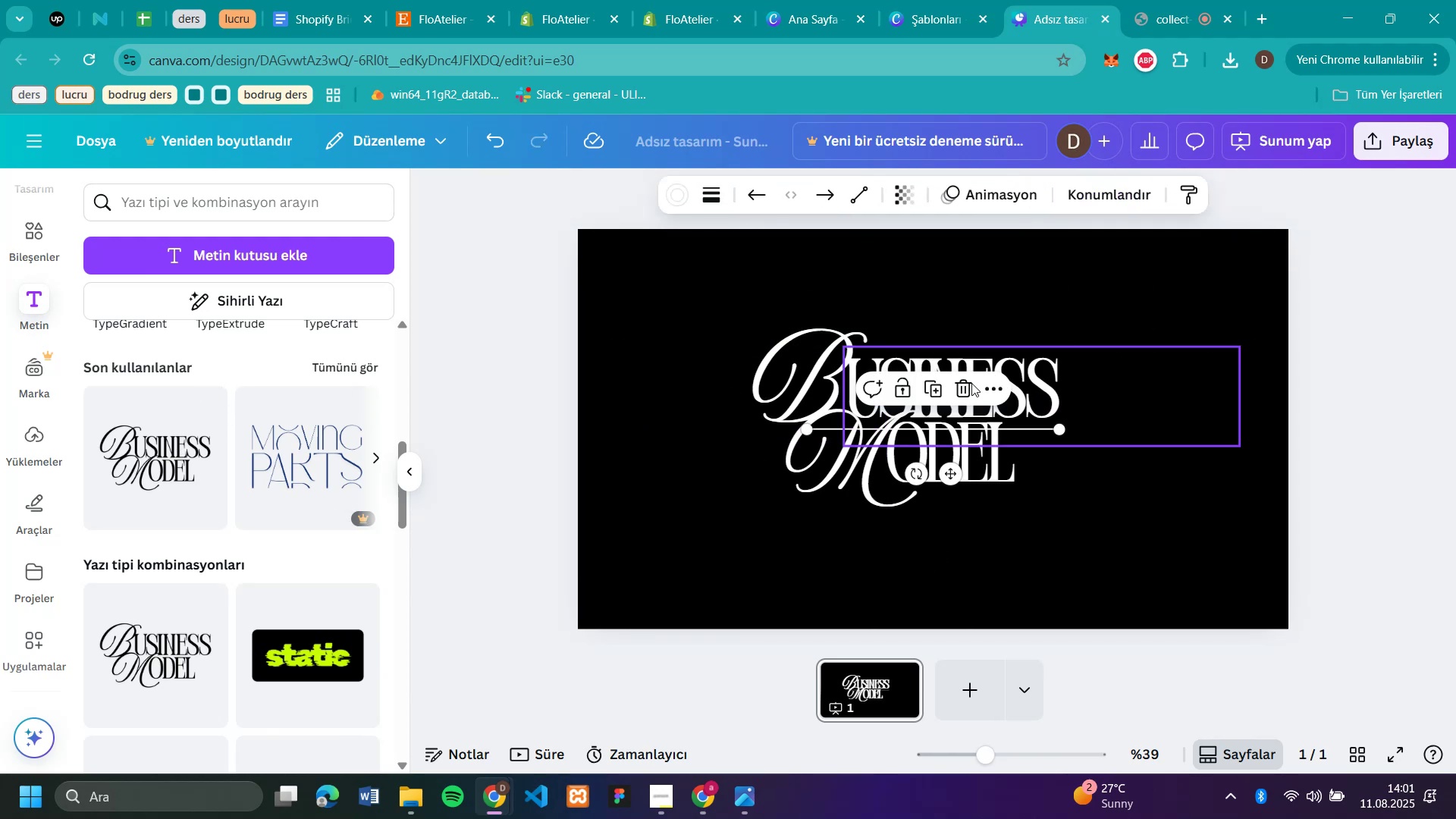 
key(Backspace)
 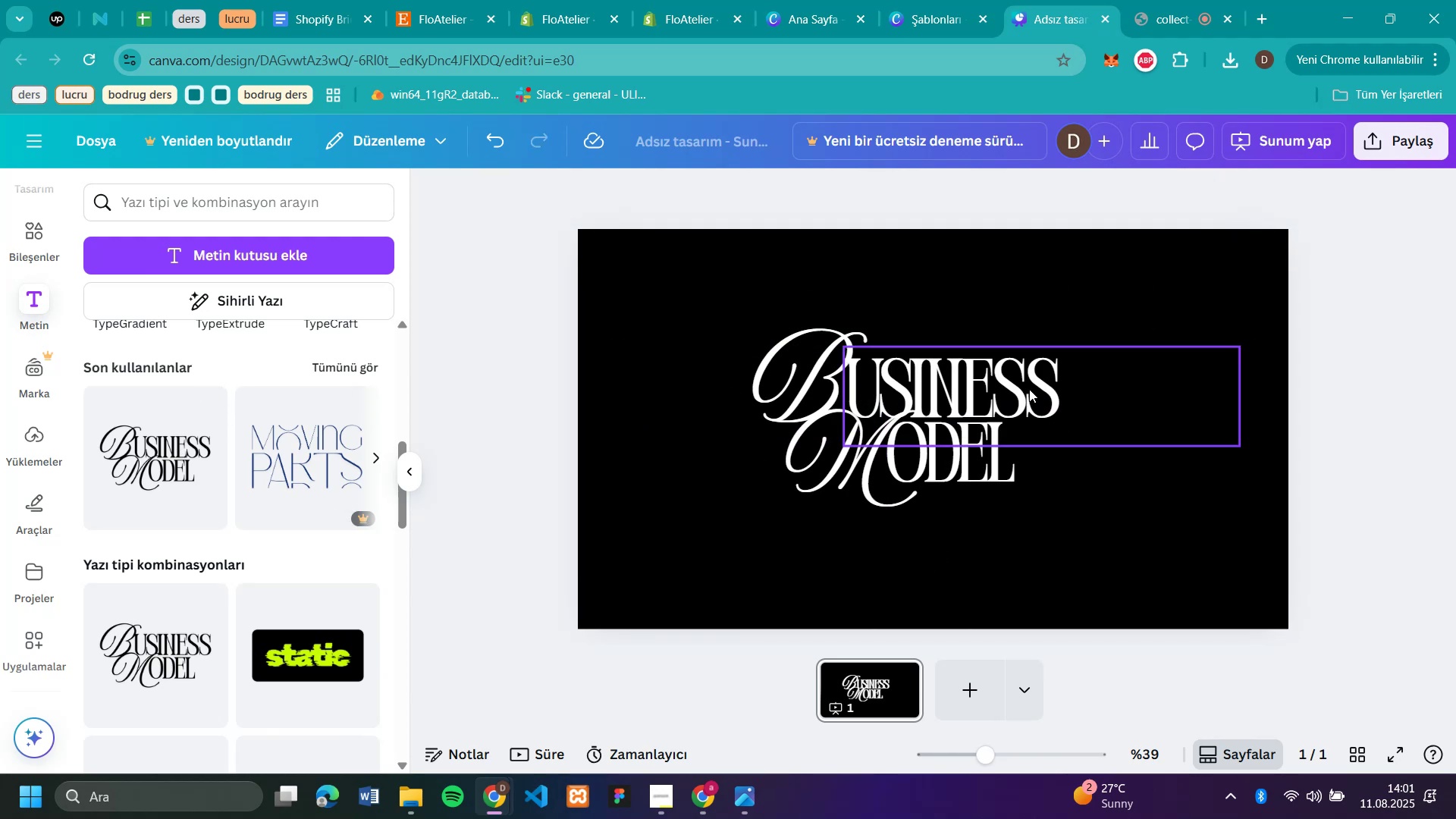 
left_click([1031, 389])
 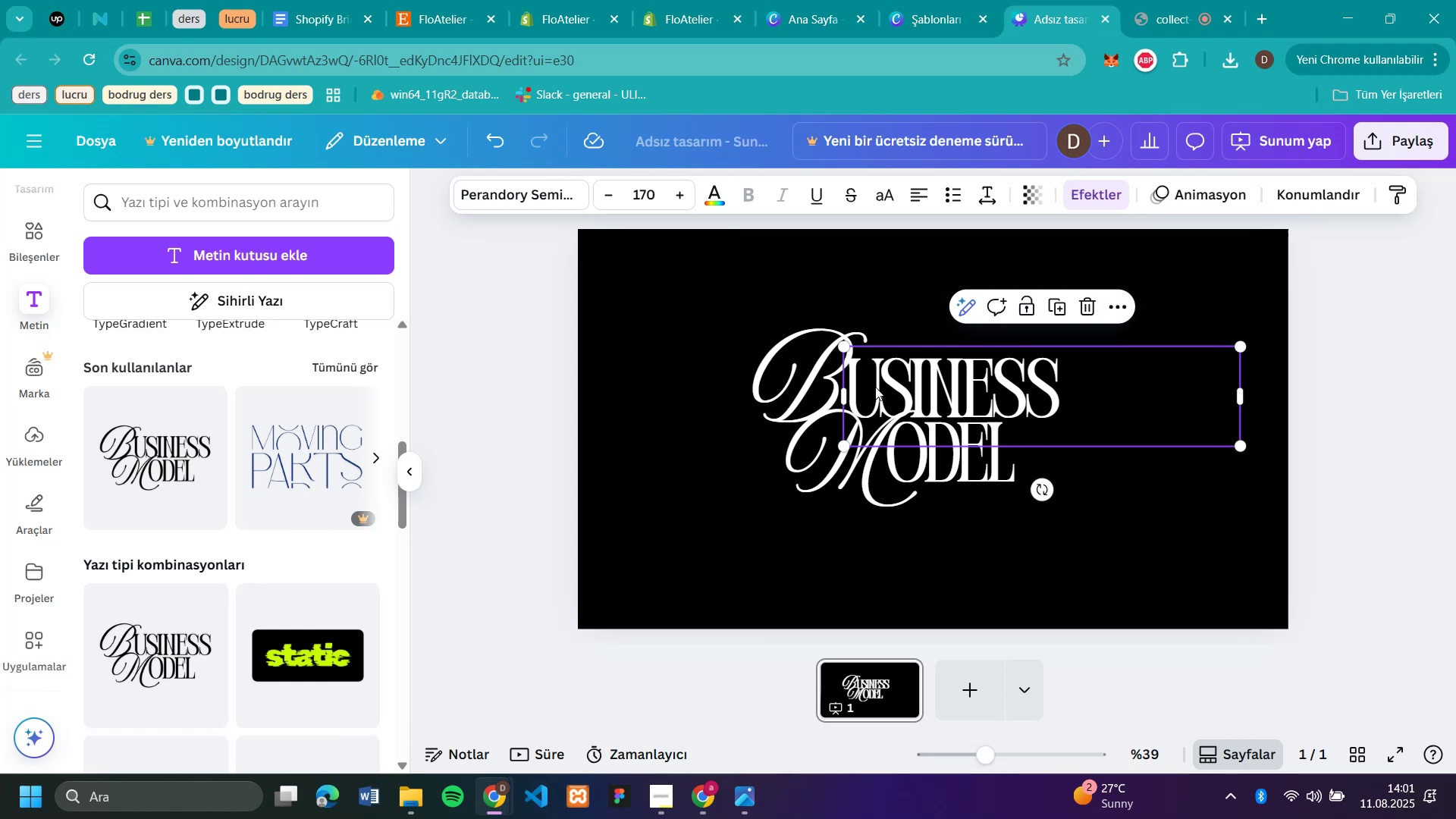 
left_click([875, 387])
 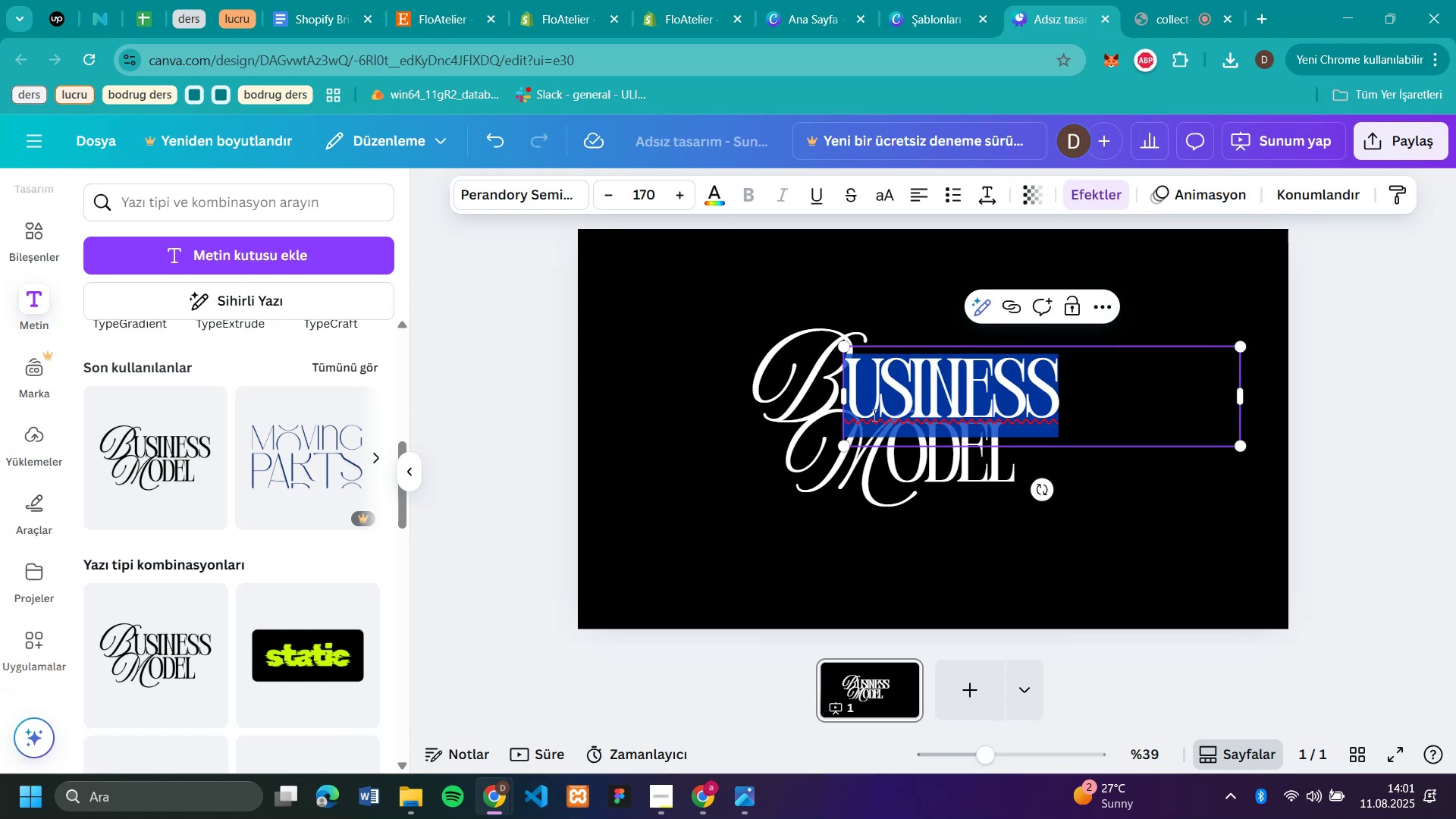 
left_click([884, 467])
 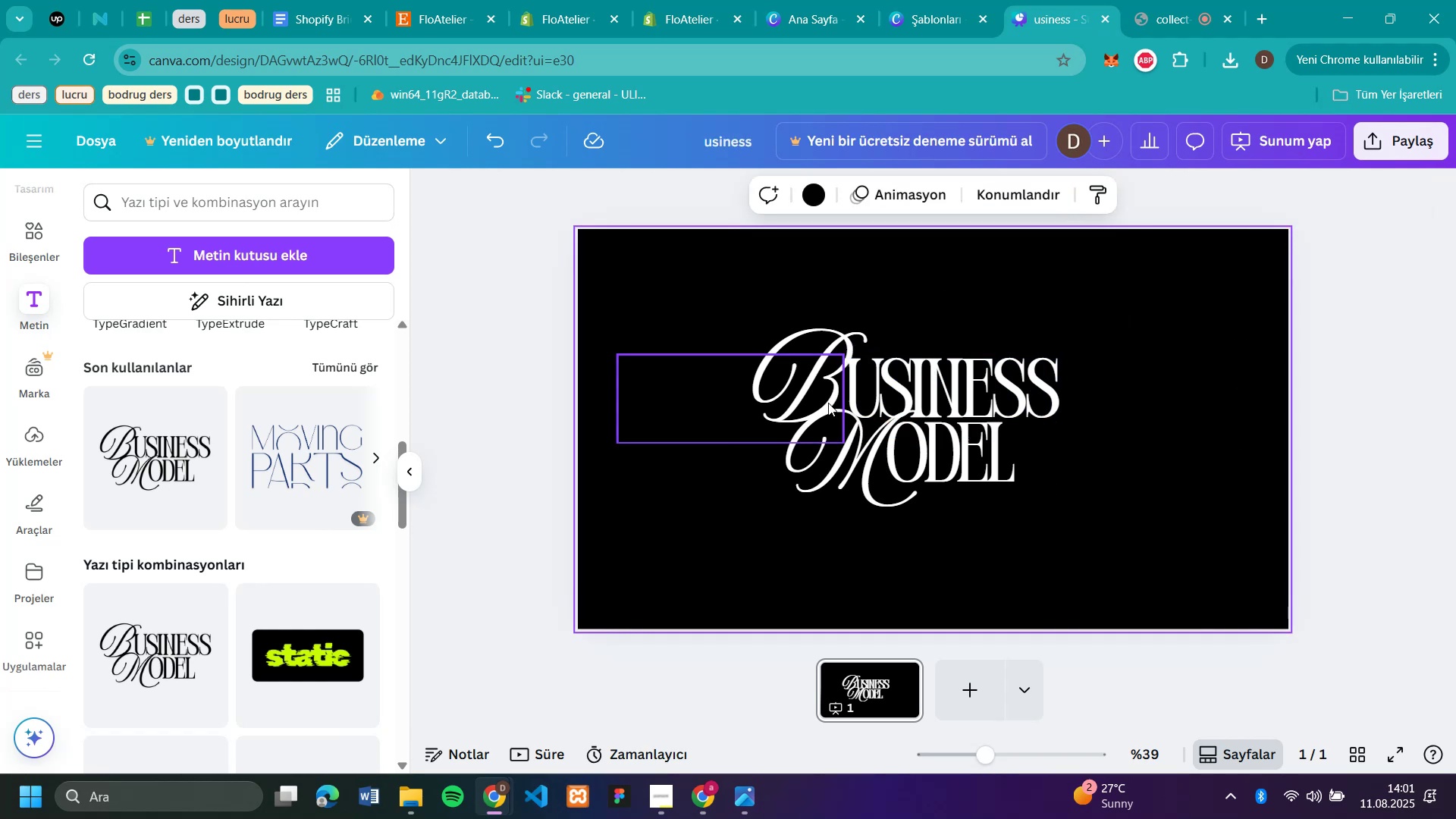 
left_click([823, 403])
 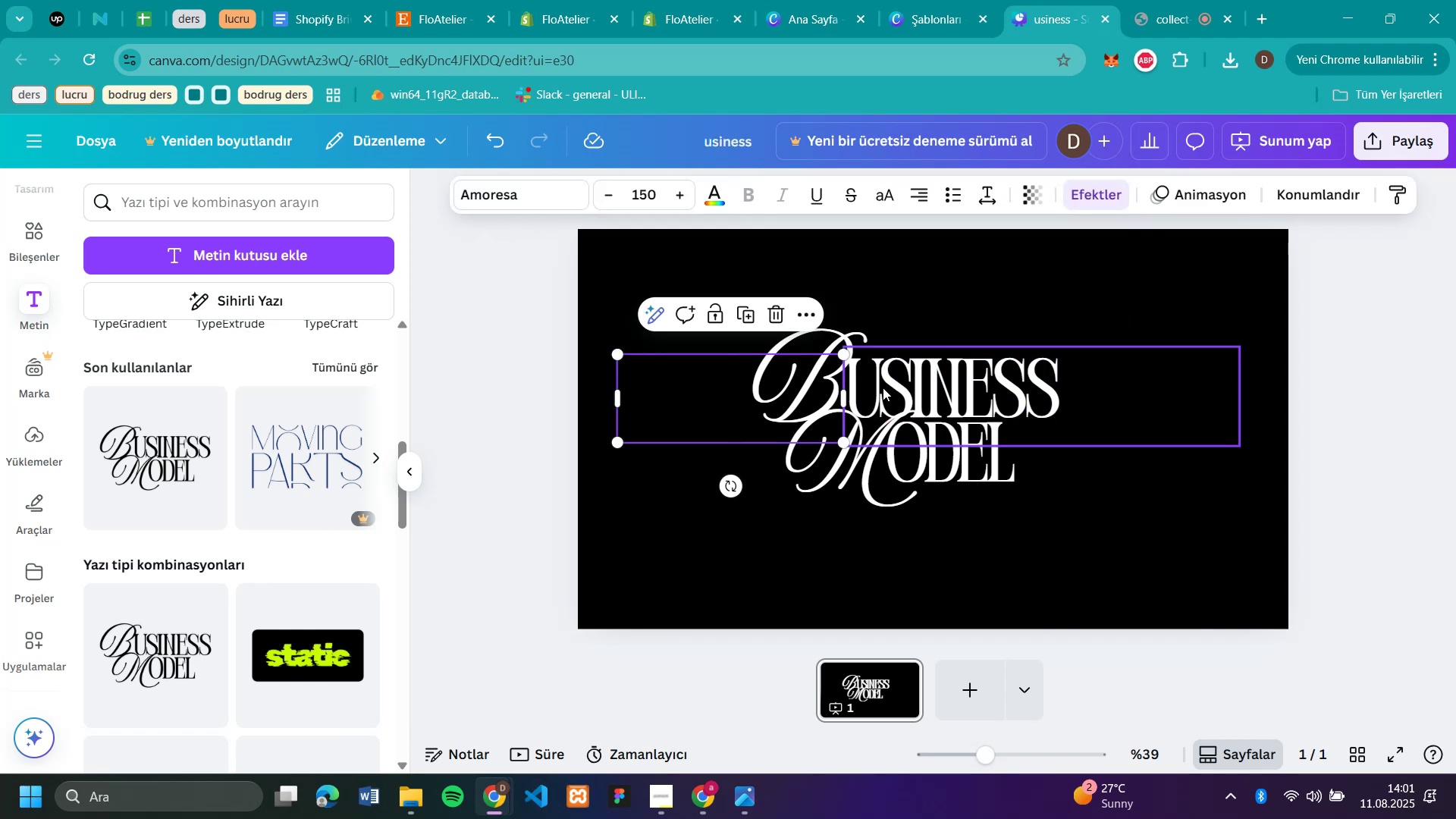 
left_click([943, 394])
 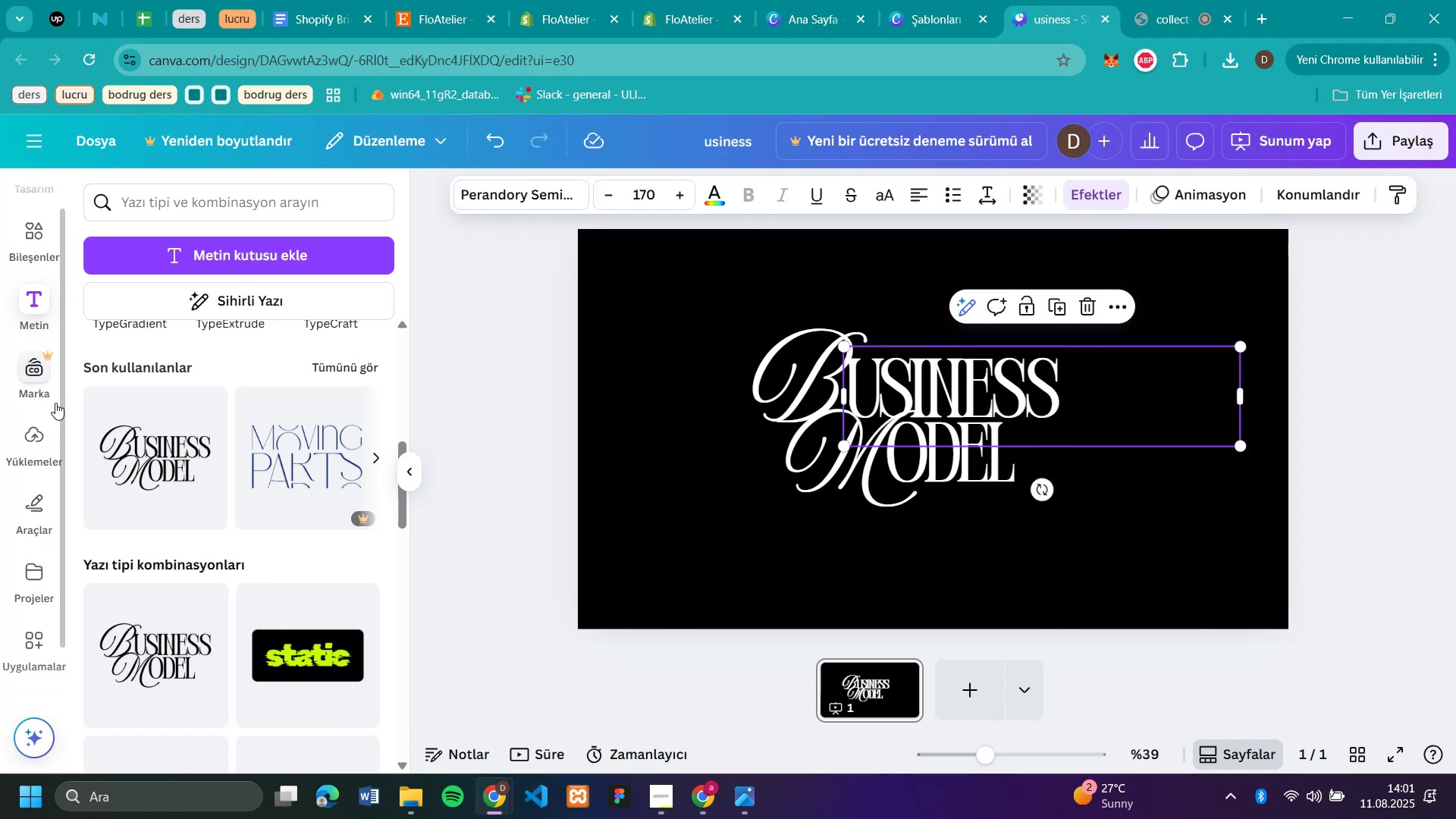 
left_click([168, 460])
 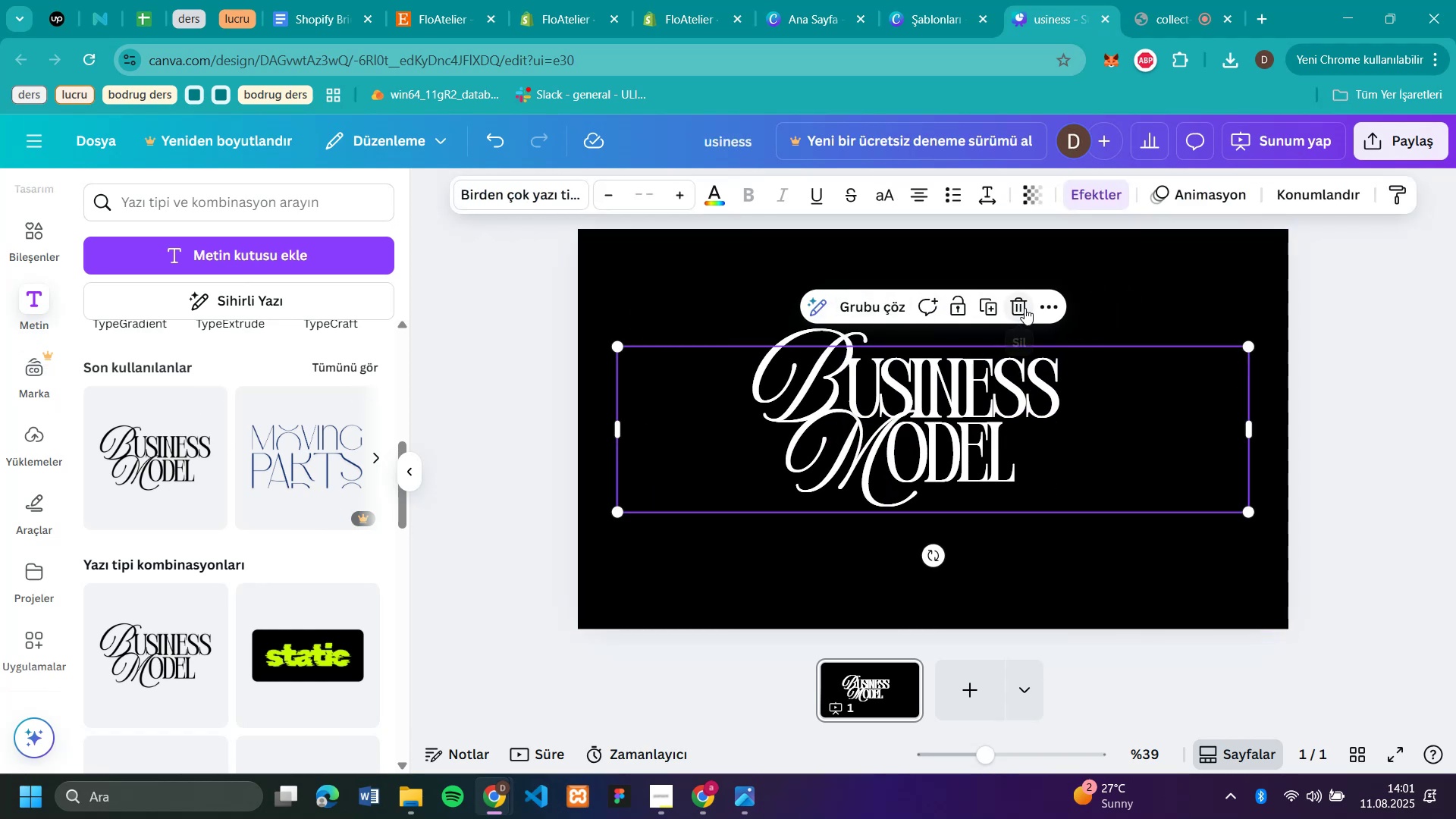 
left_click([1039, 303])
 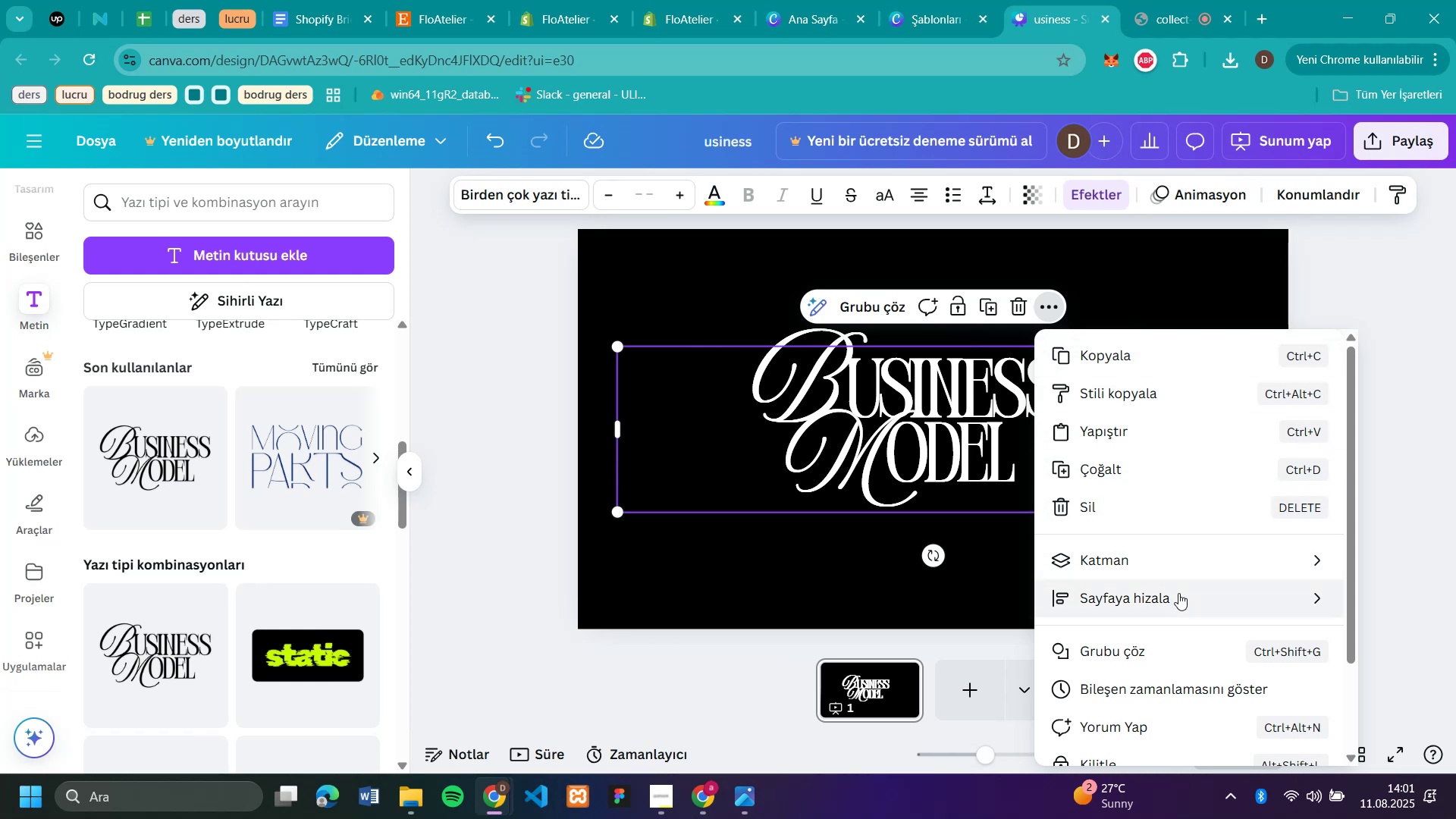 
wait(5.26)
 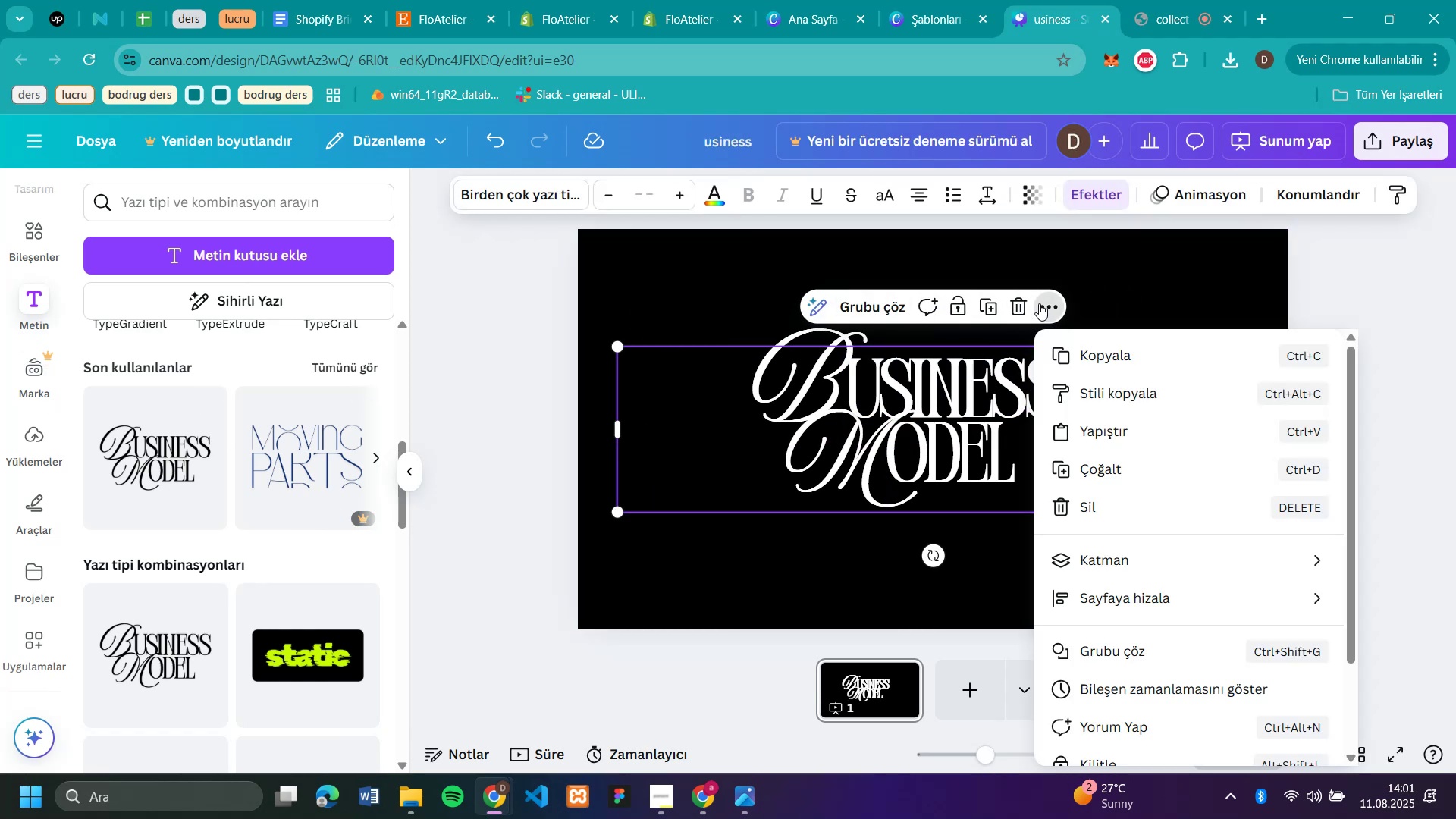 
scroll: coordinate [1149, 566], scroll_direction: down, amount: 3.0
 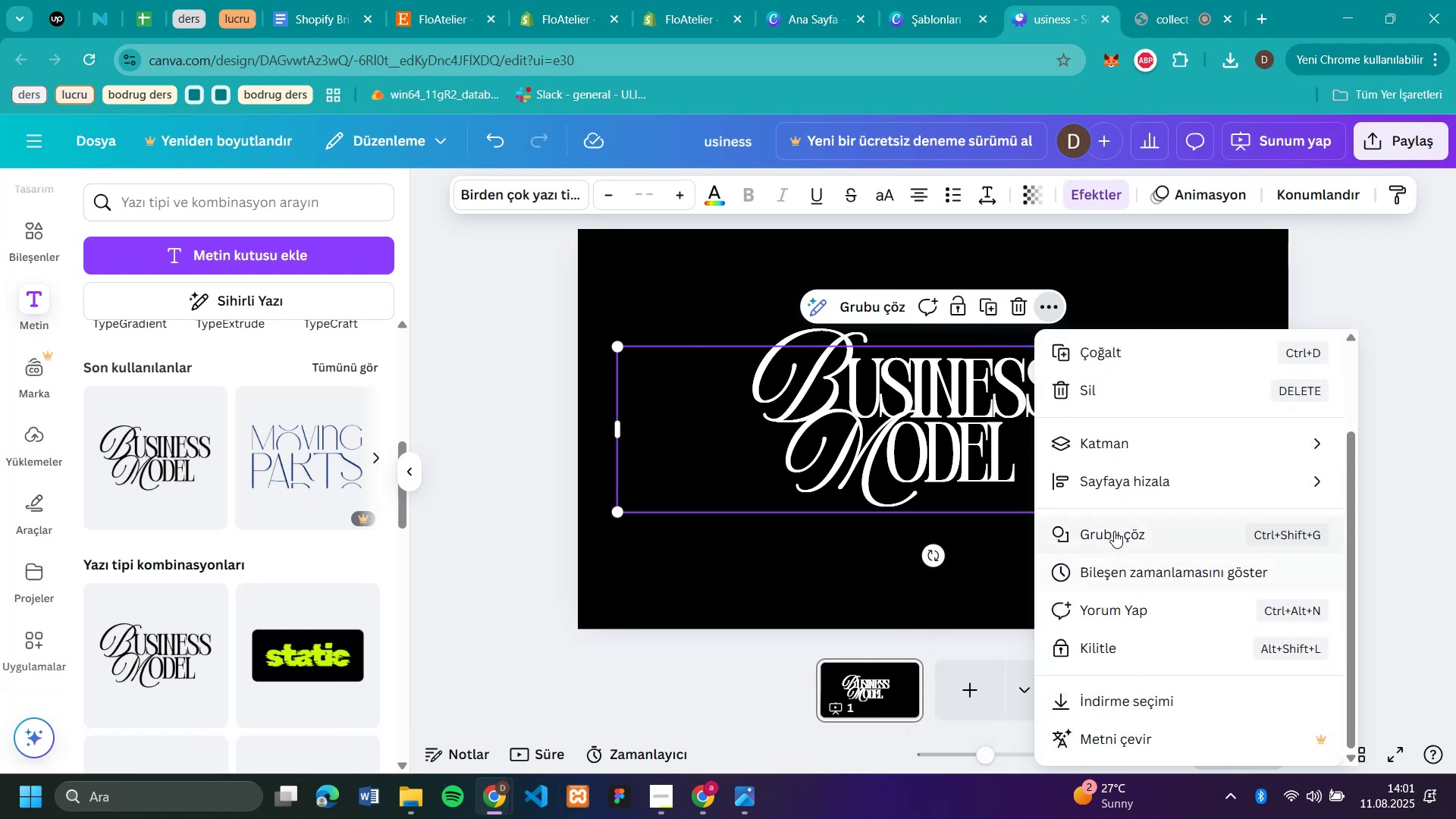 
left_click([1114, 529])
 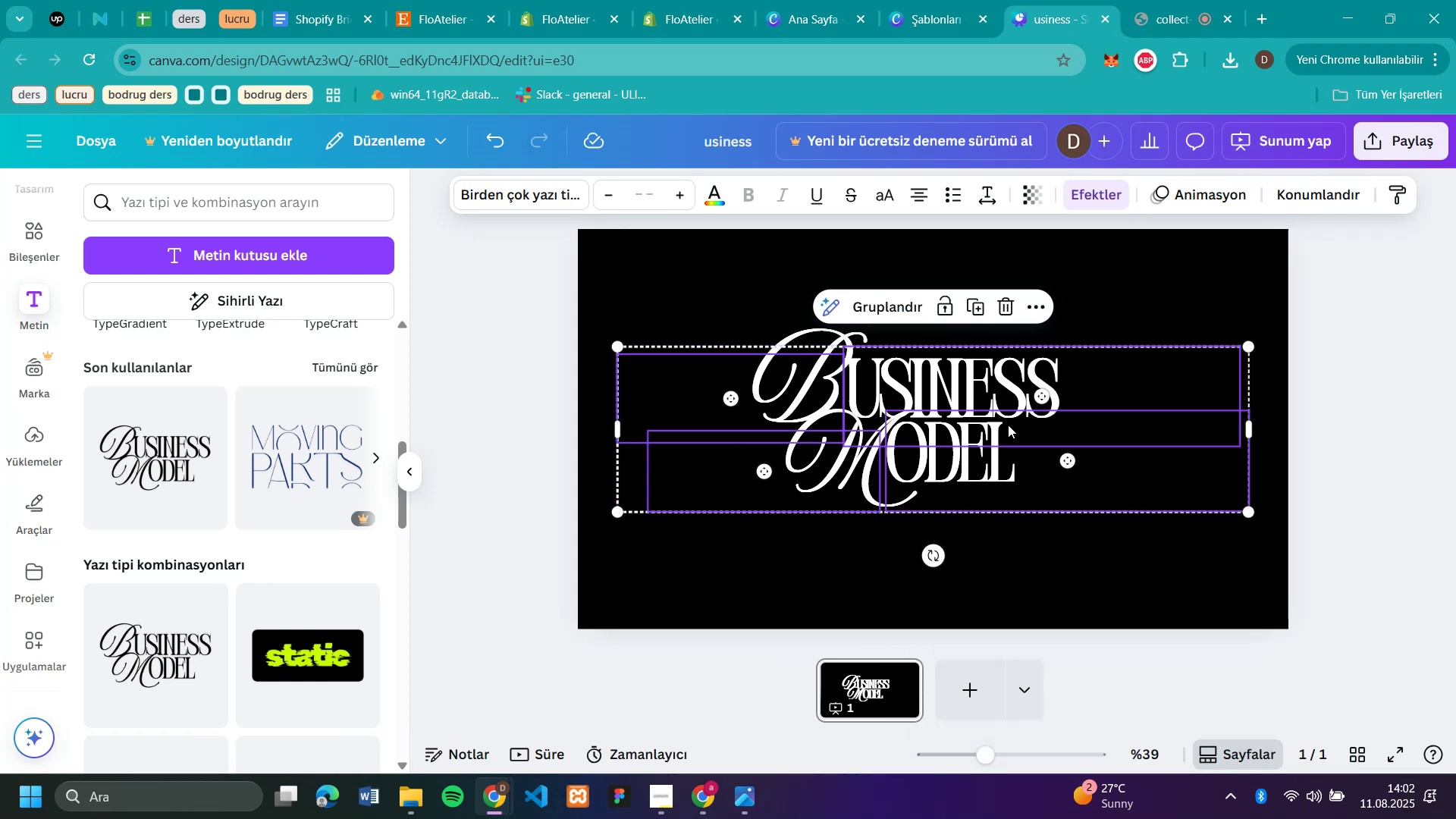 
key(Backspace)
 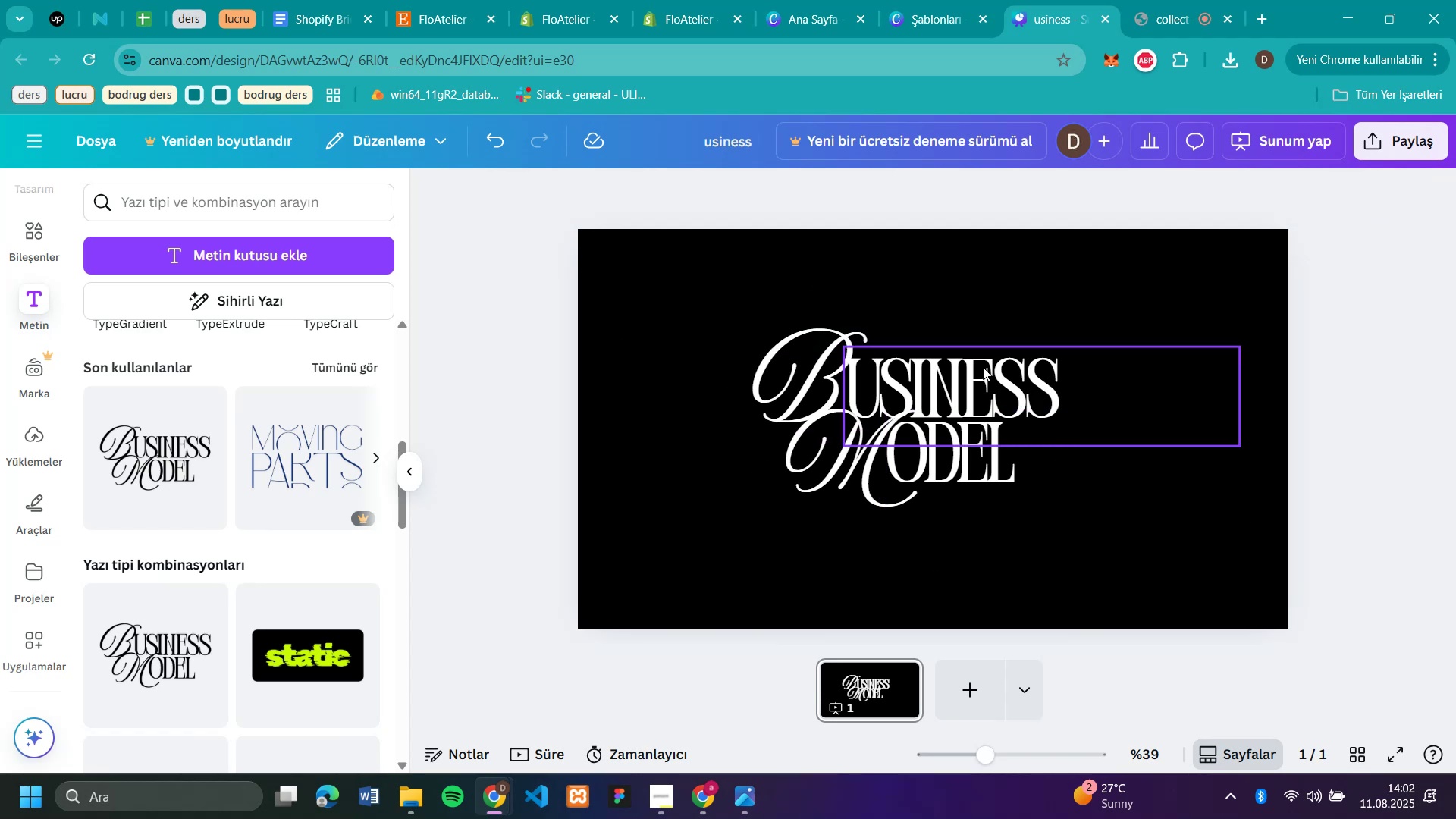 
left_click([1031, 380])
 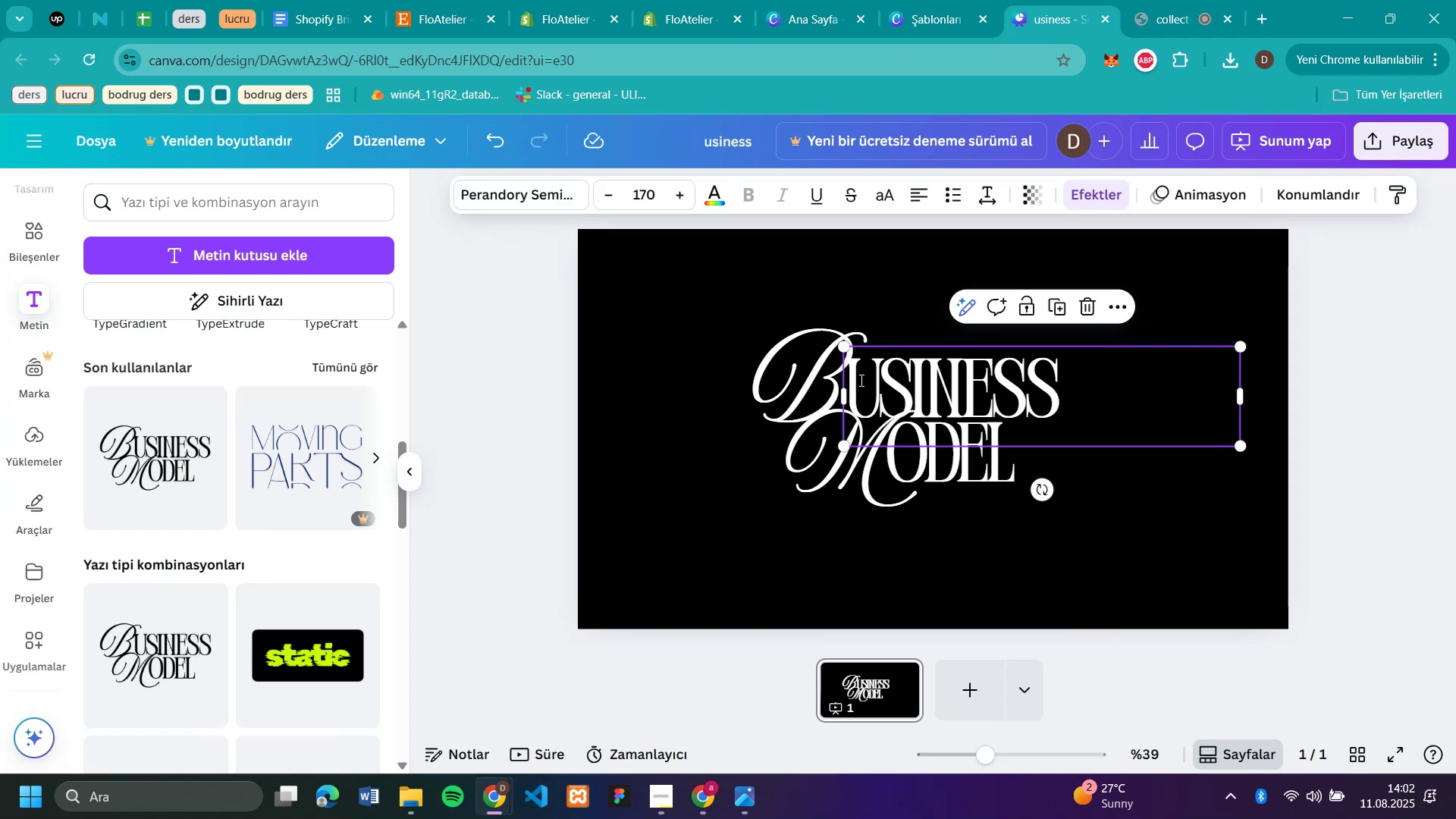 
double_click([824, 379])
 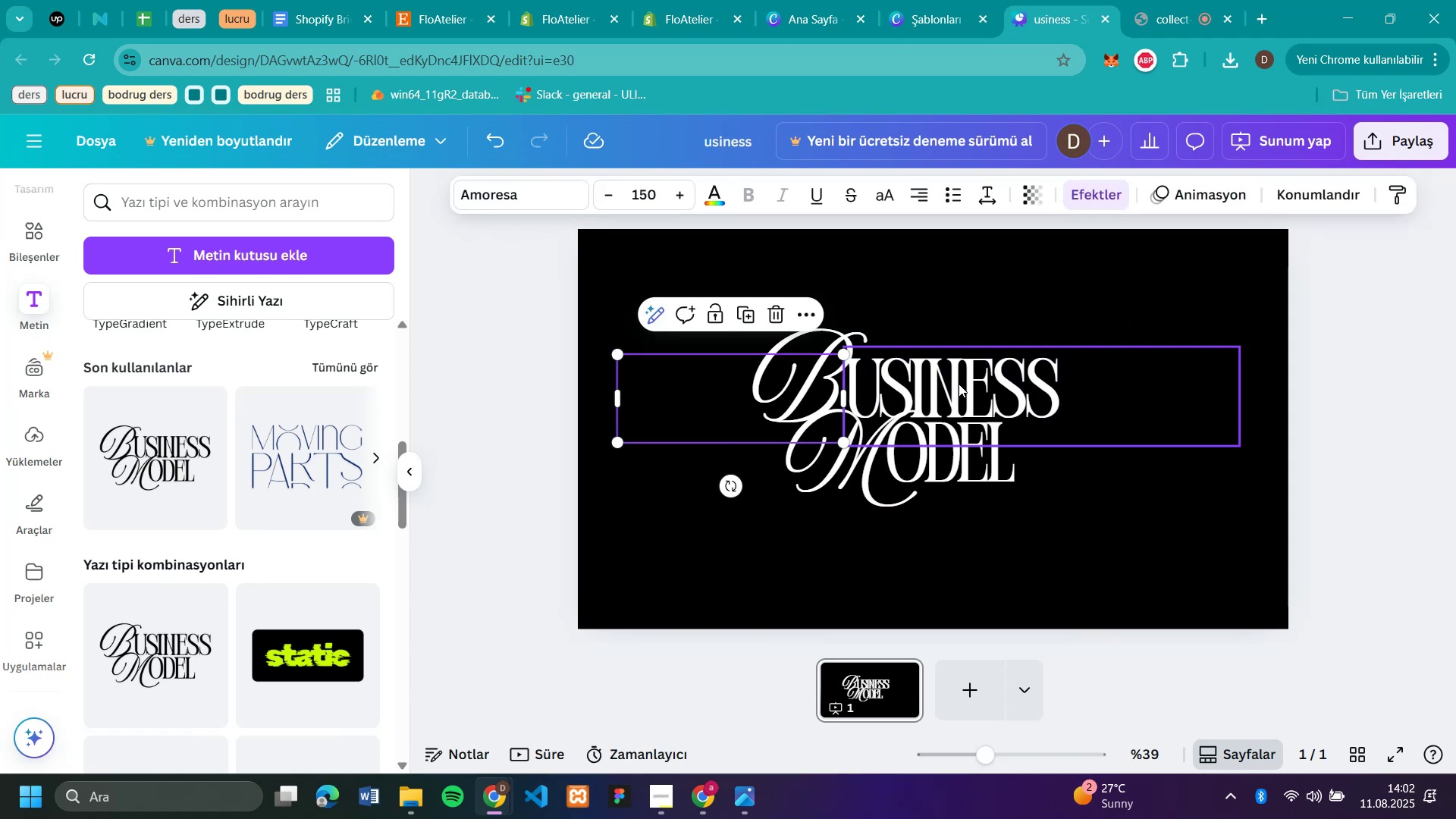 
left_click([1033, 384])
 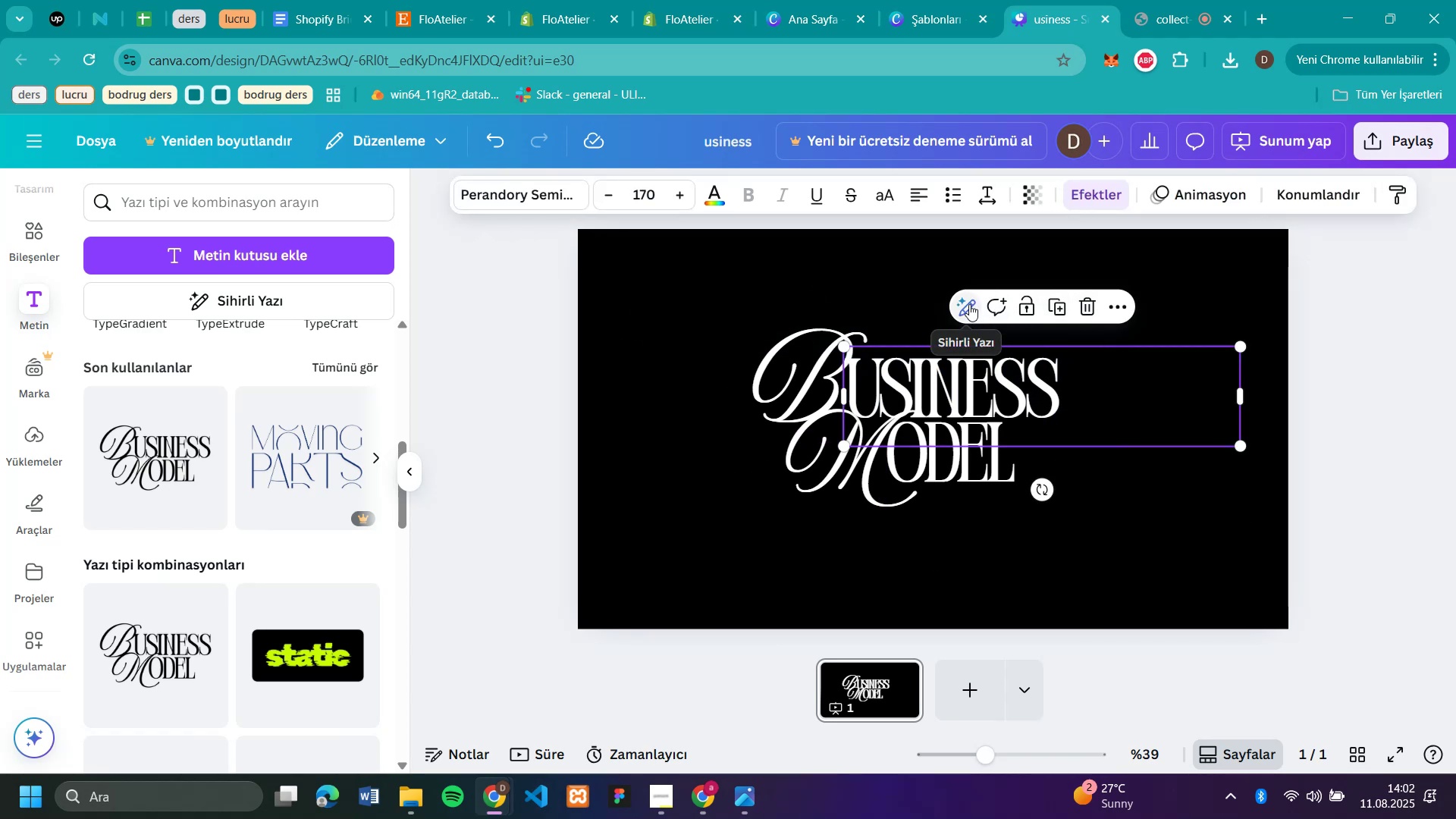 
left_click([1113, 300])
 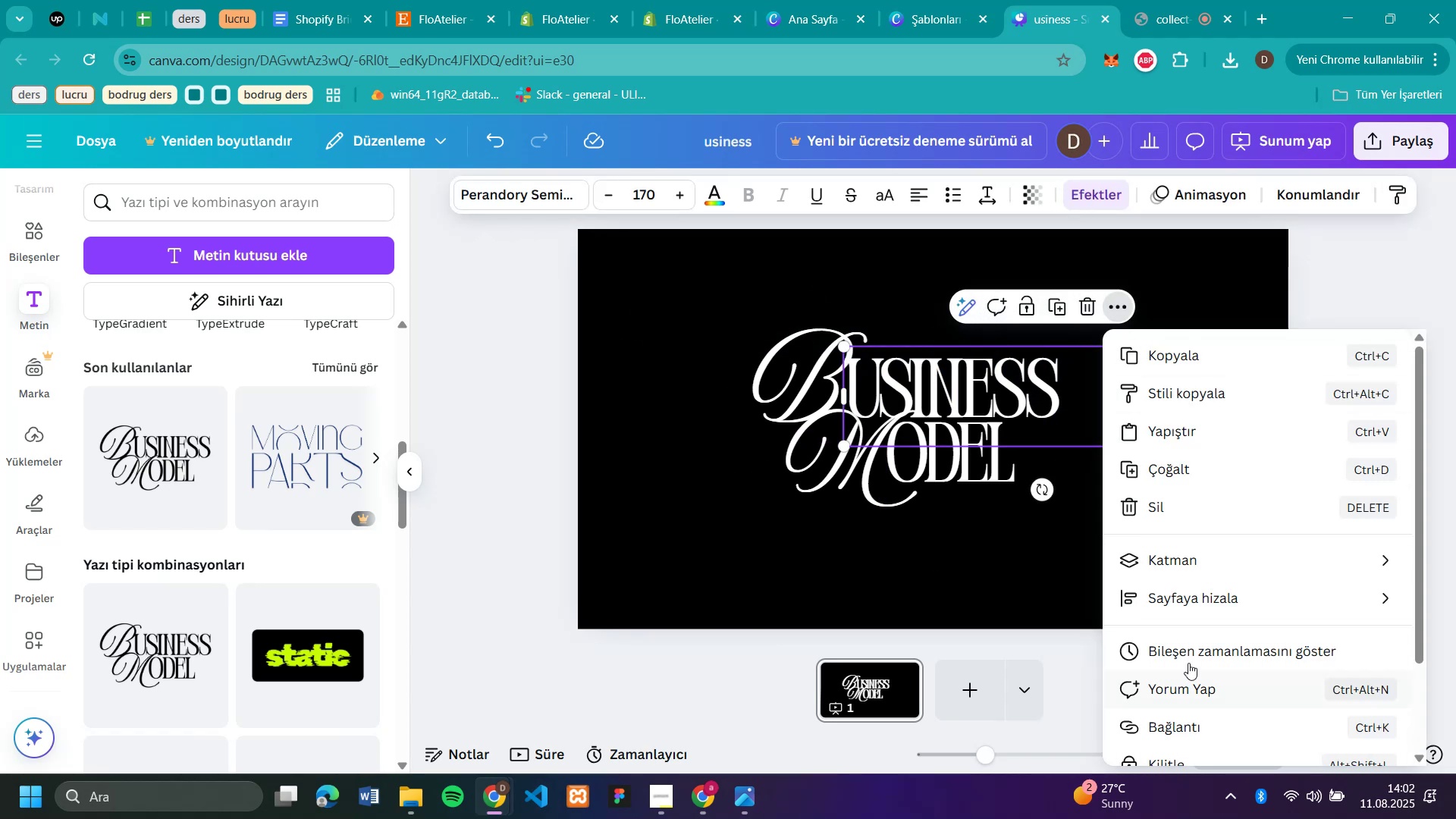 
scroll: coordinate [1193, 641], scroll_direction: down, amount: 2.0
 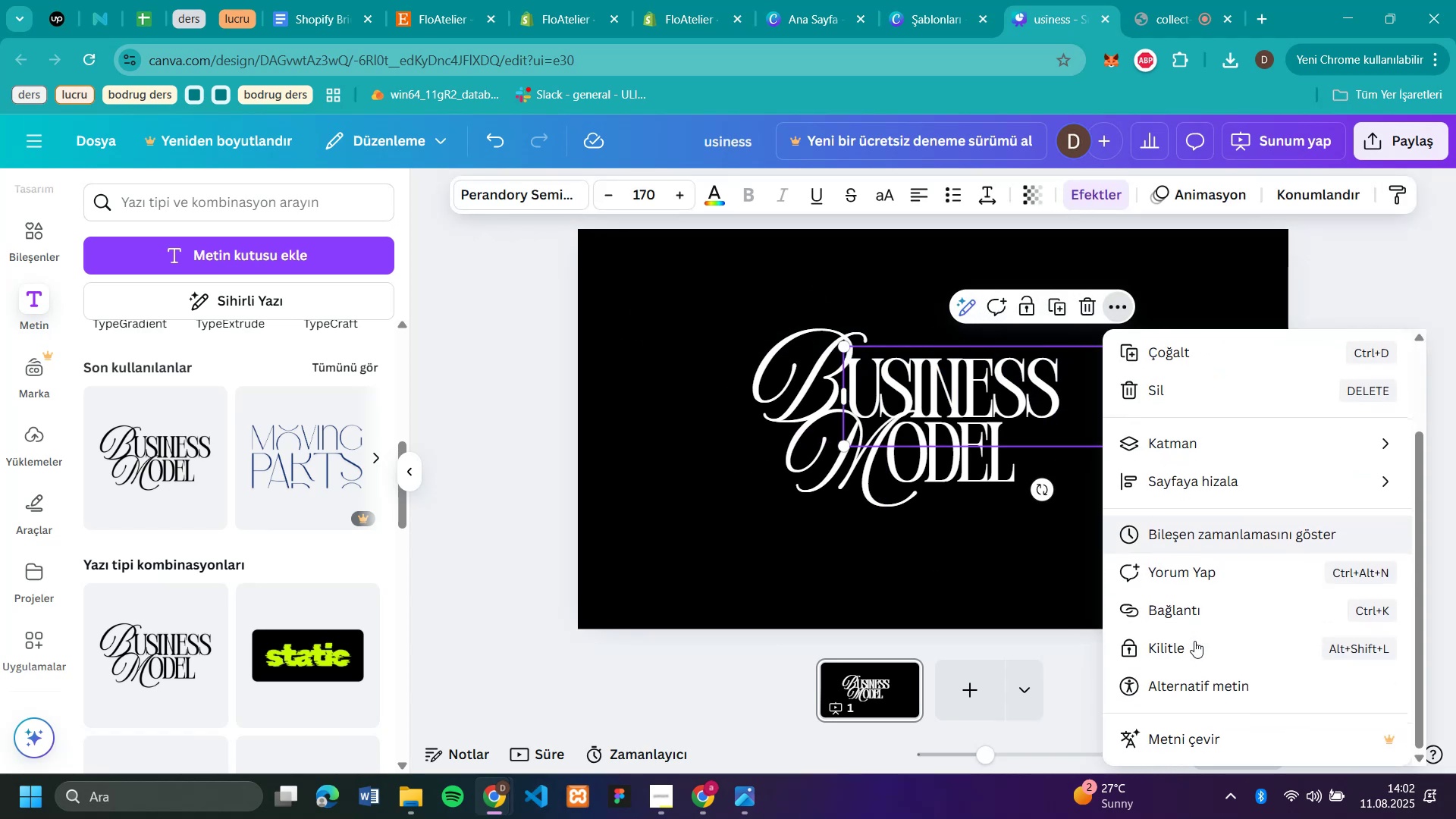 
scroll: coordinate [1222, 541], scroll_direction: up, amount: 6.0
 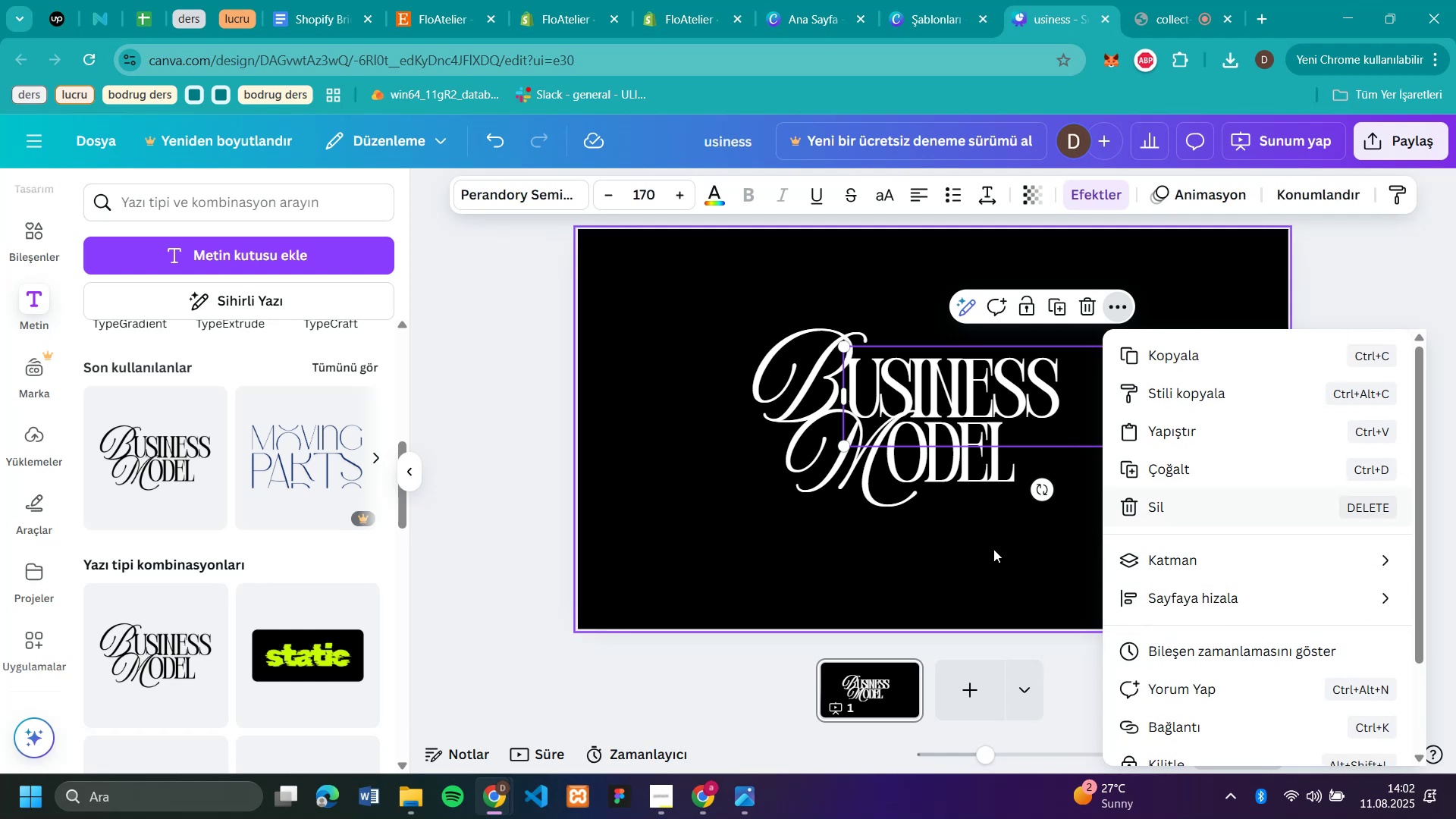 
left_click([966, 562])
 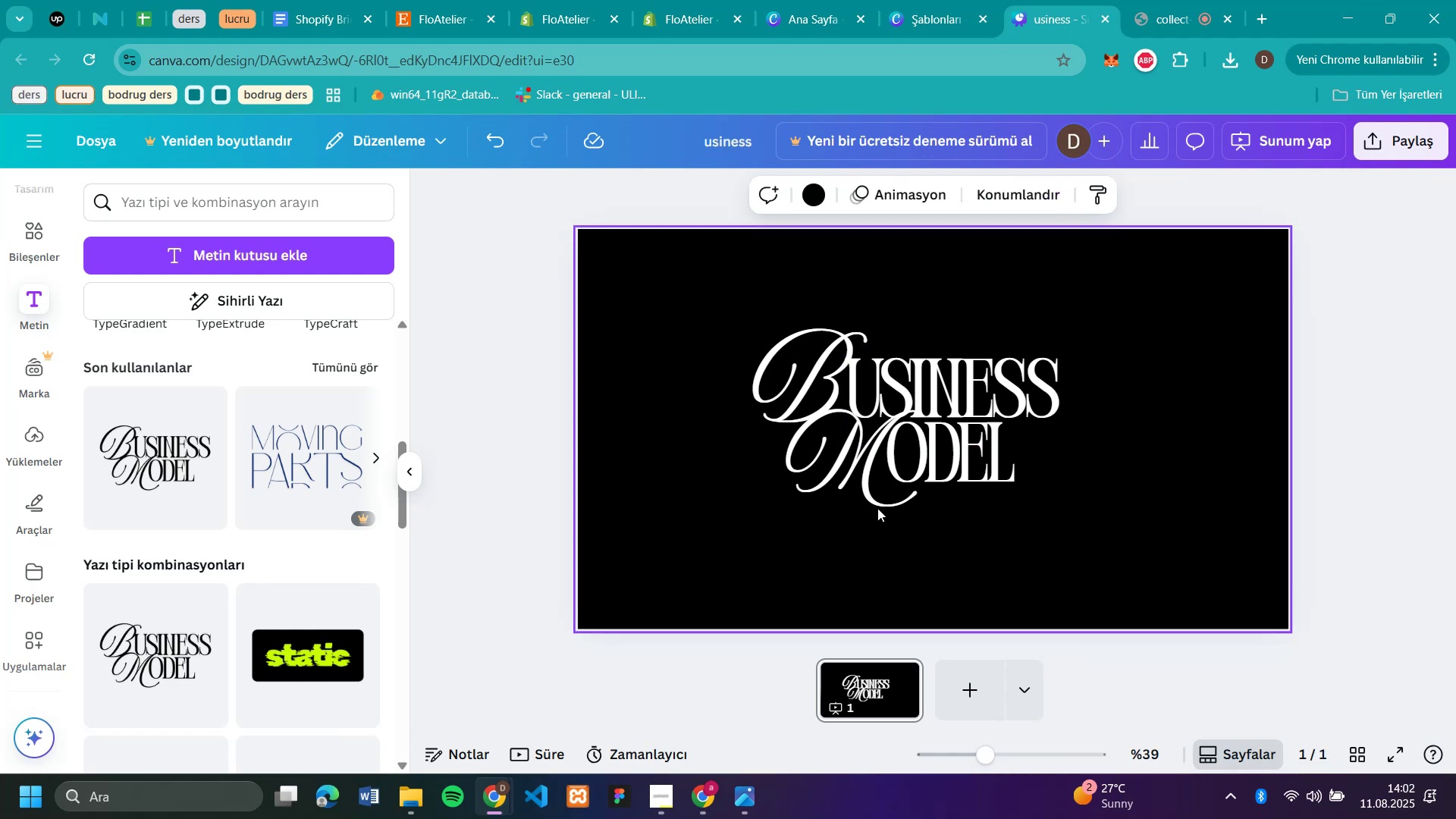 
left_click([870, 460])
 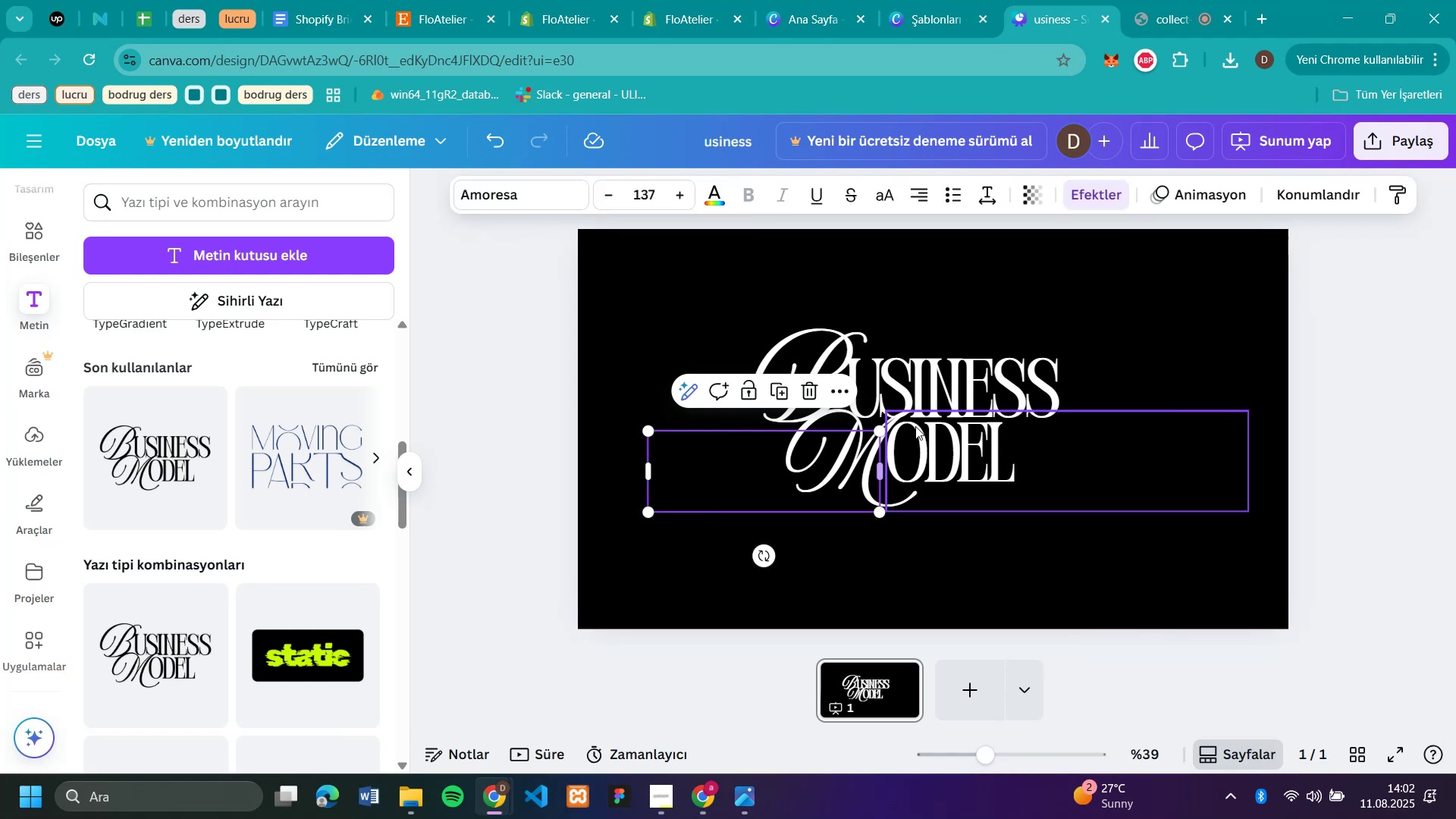 
double_click([943, 400])
 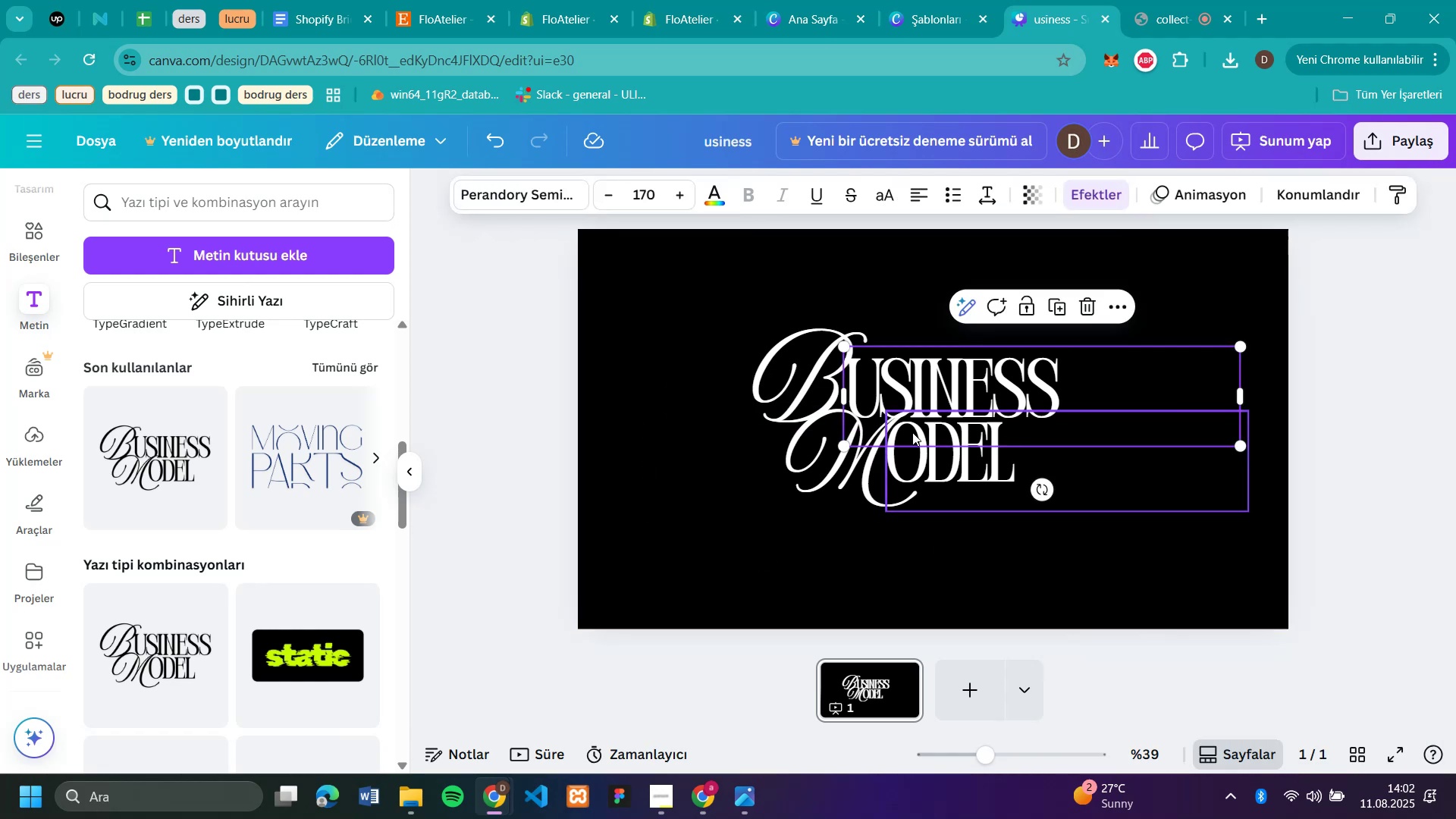 
left_click([916, 453])
 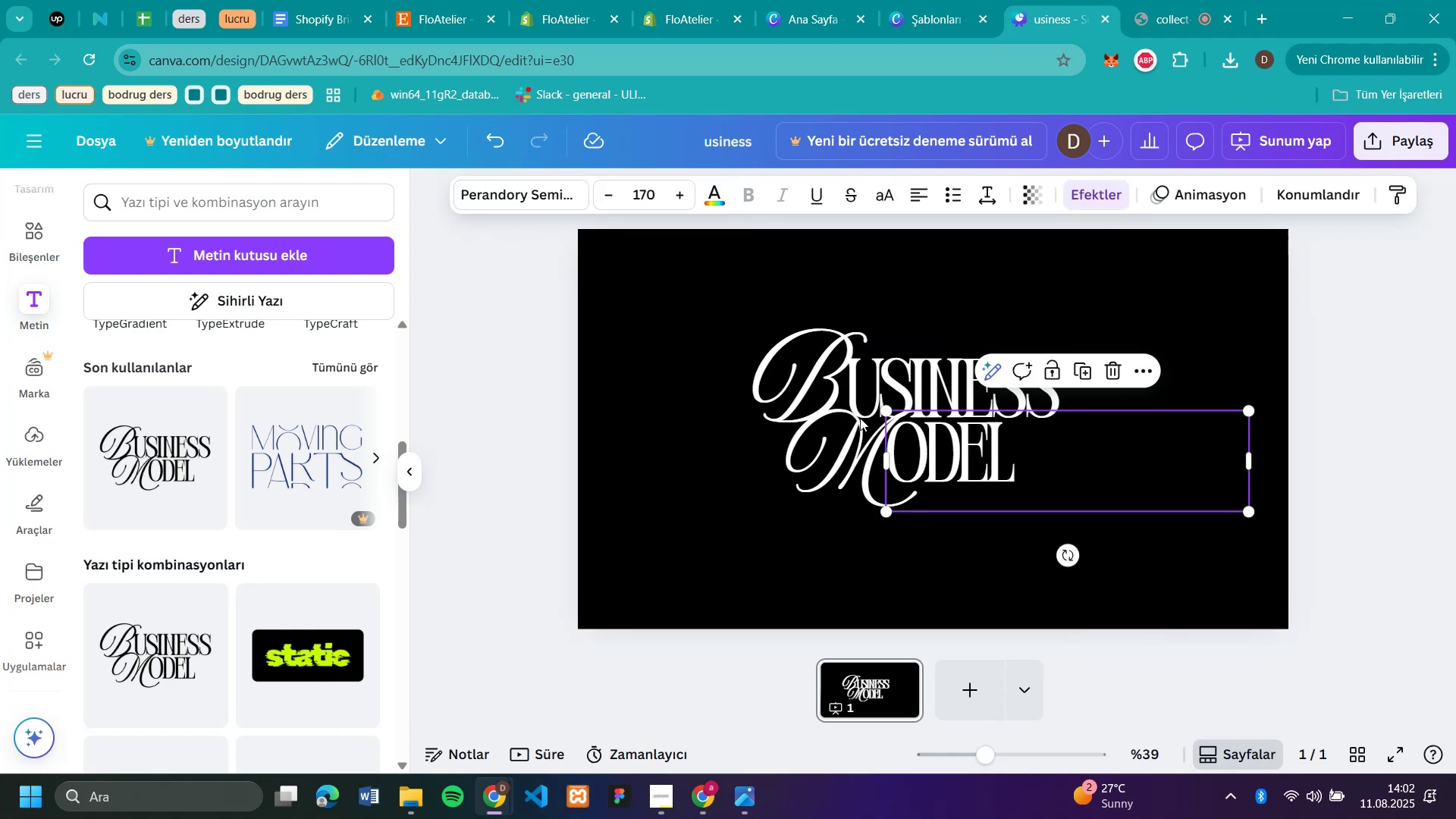 
left_click_drag(start_coordinate=[821, 398], to_coordinate=[830, 394])
 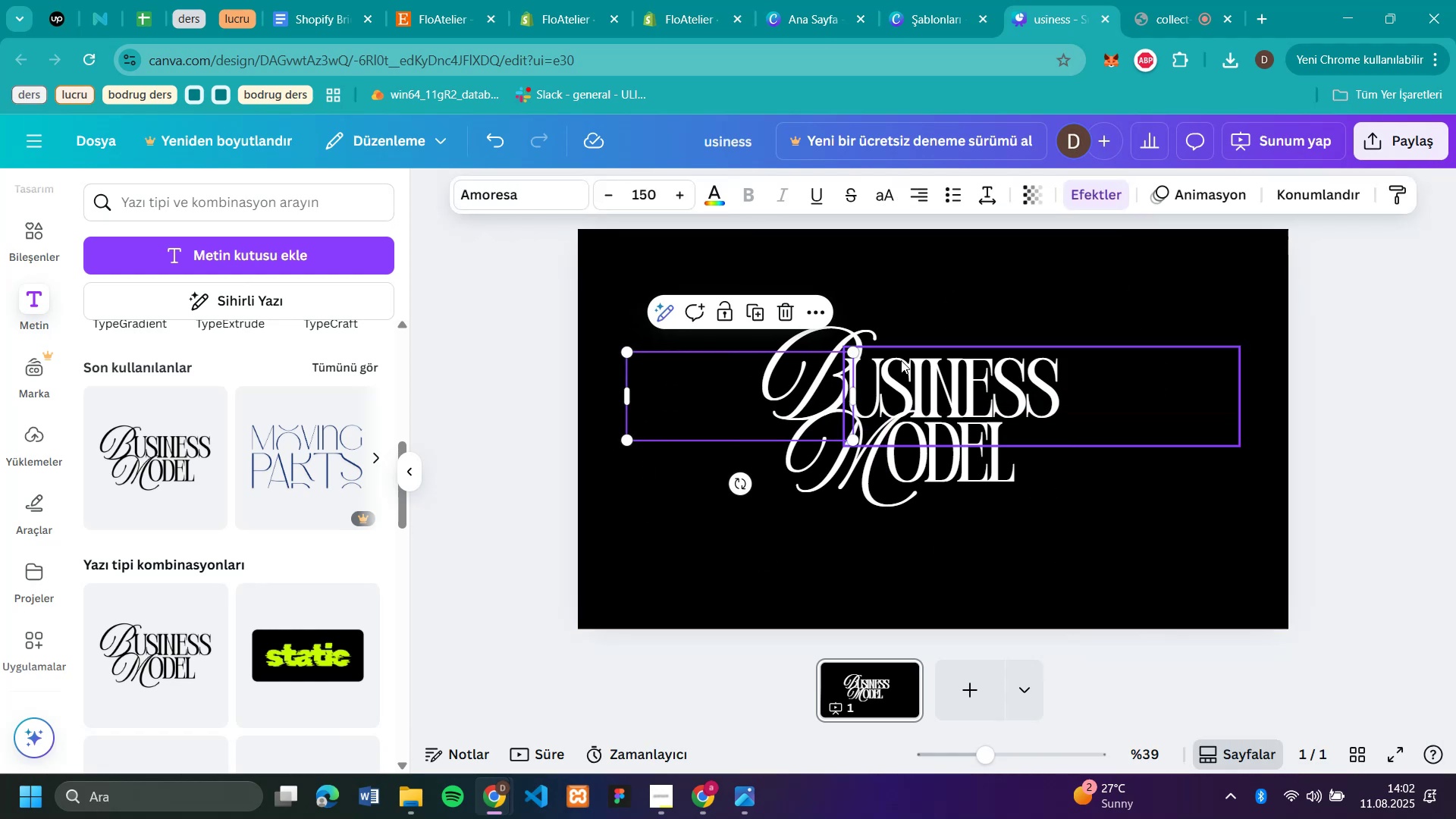 
left_click_drag(start_coordinate=[1009, 399], to_coordinate=[1004, 413])
 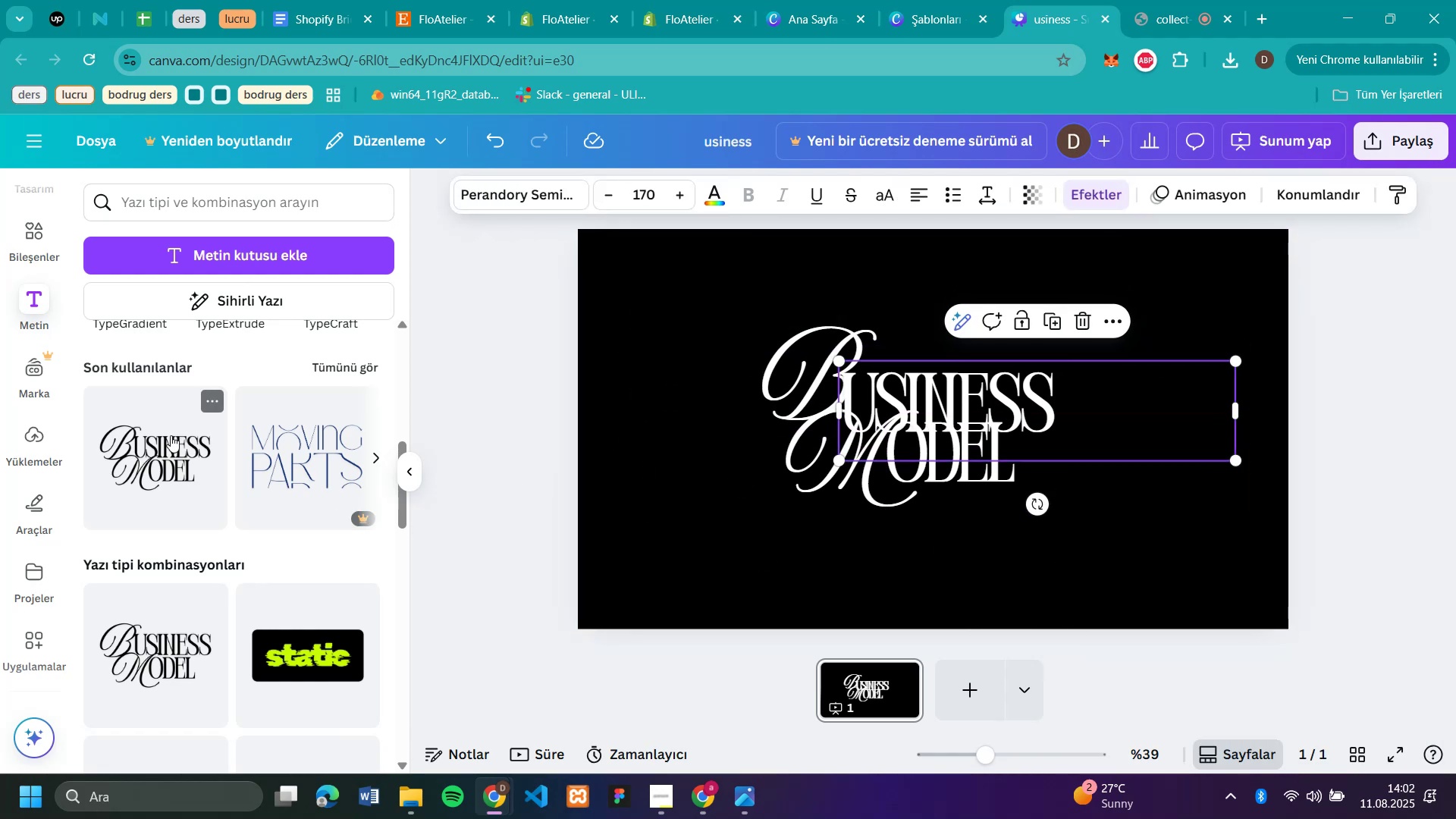 
left_click([171, 435])
 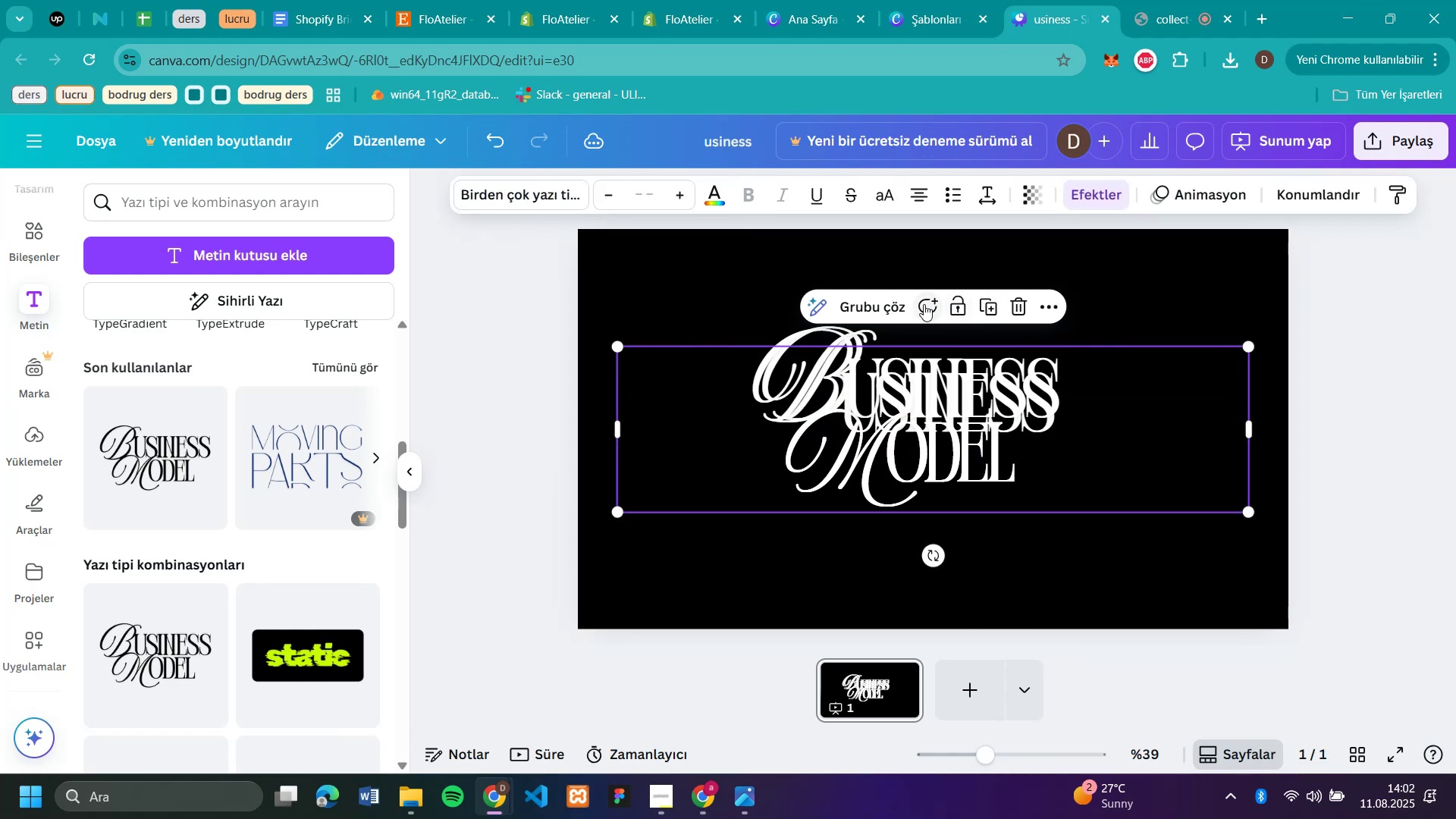 
left_click([858, 306])
 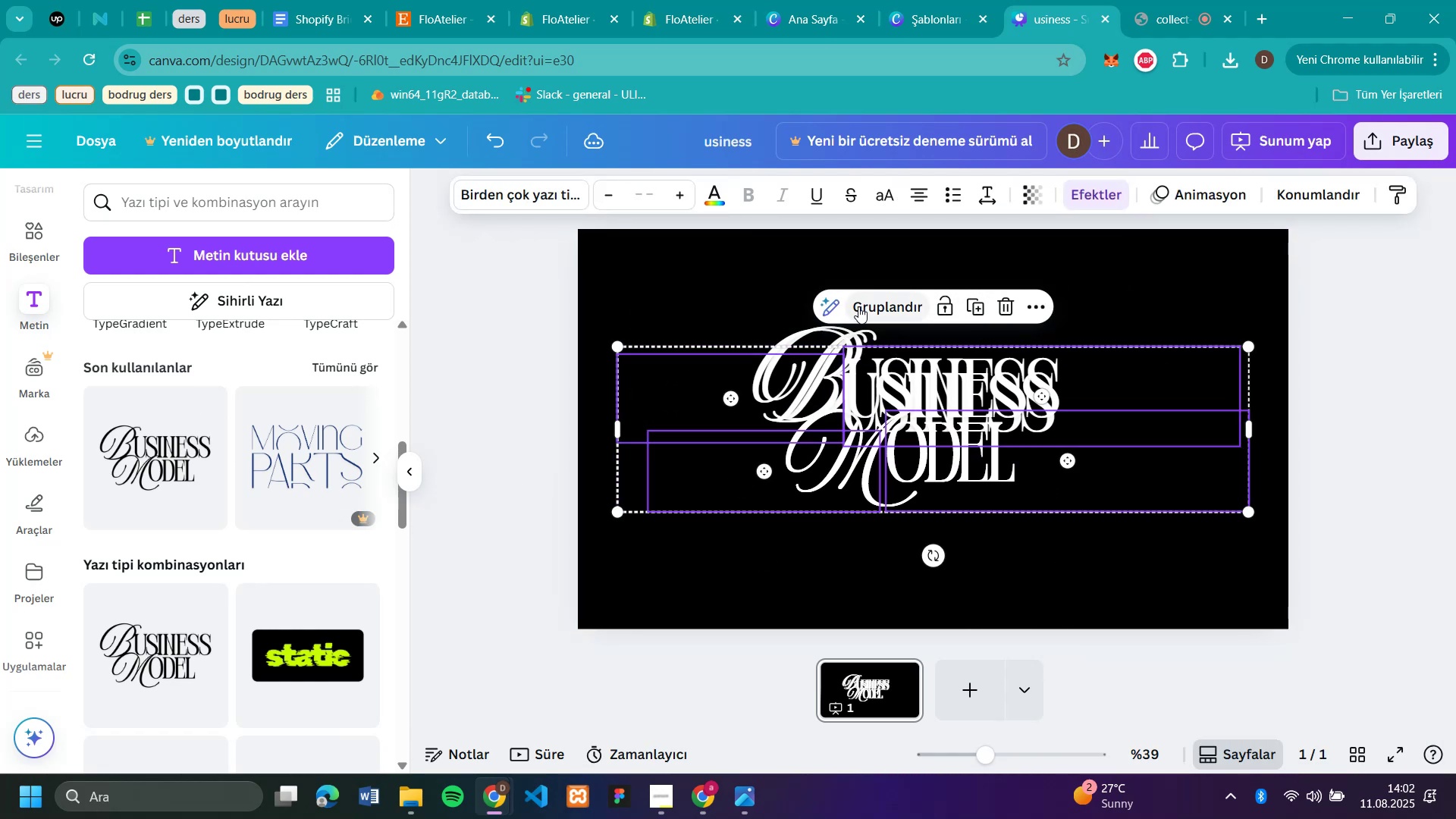 
type(Lets )
 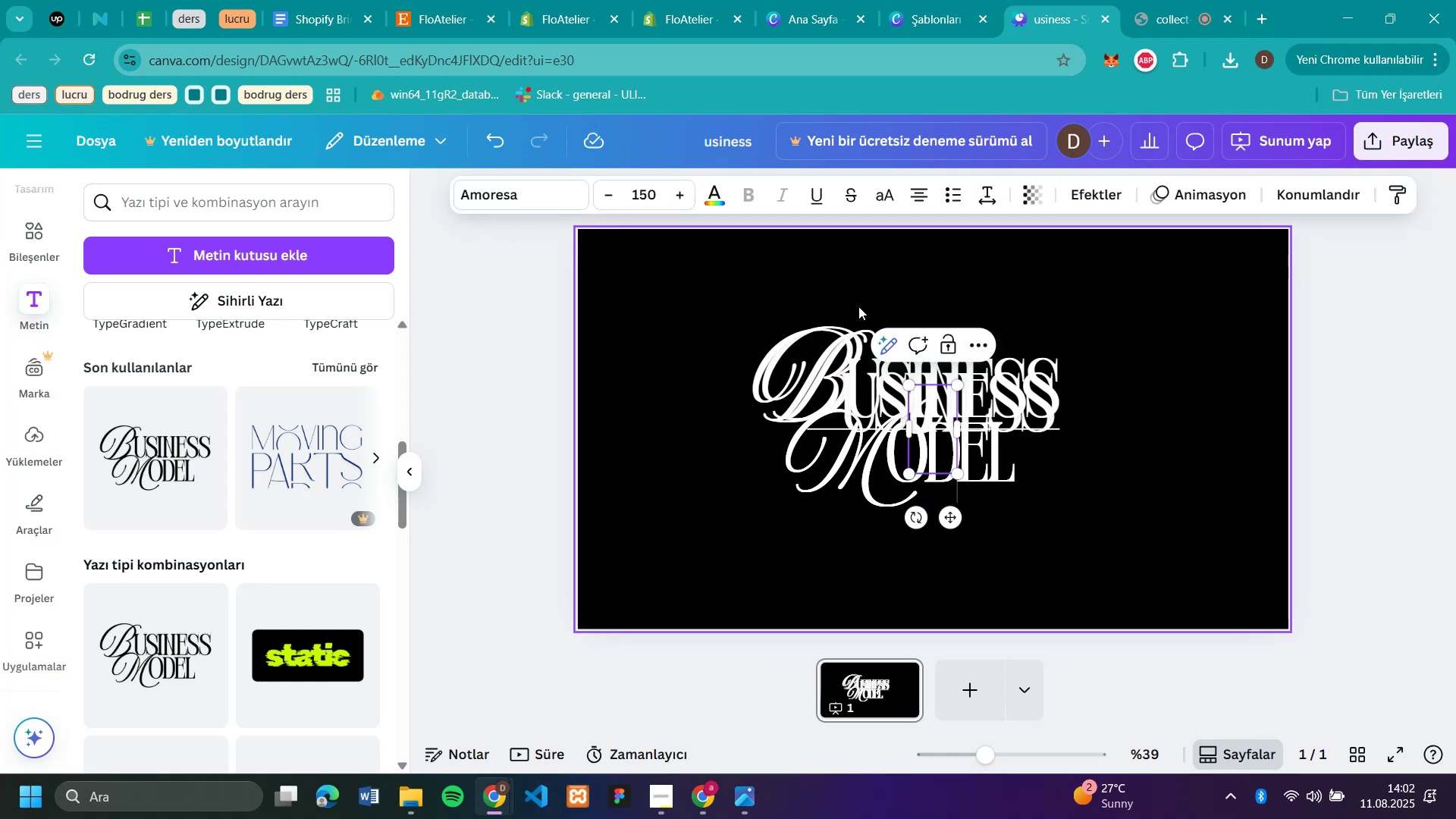 
wait(5.92)
 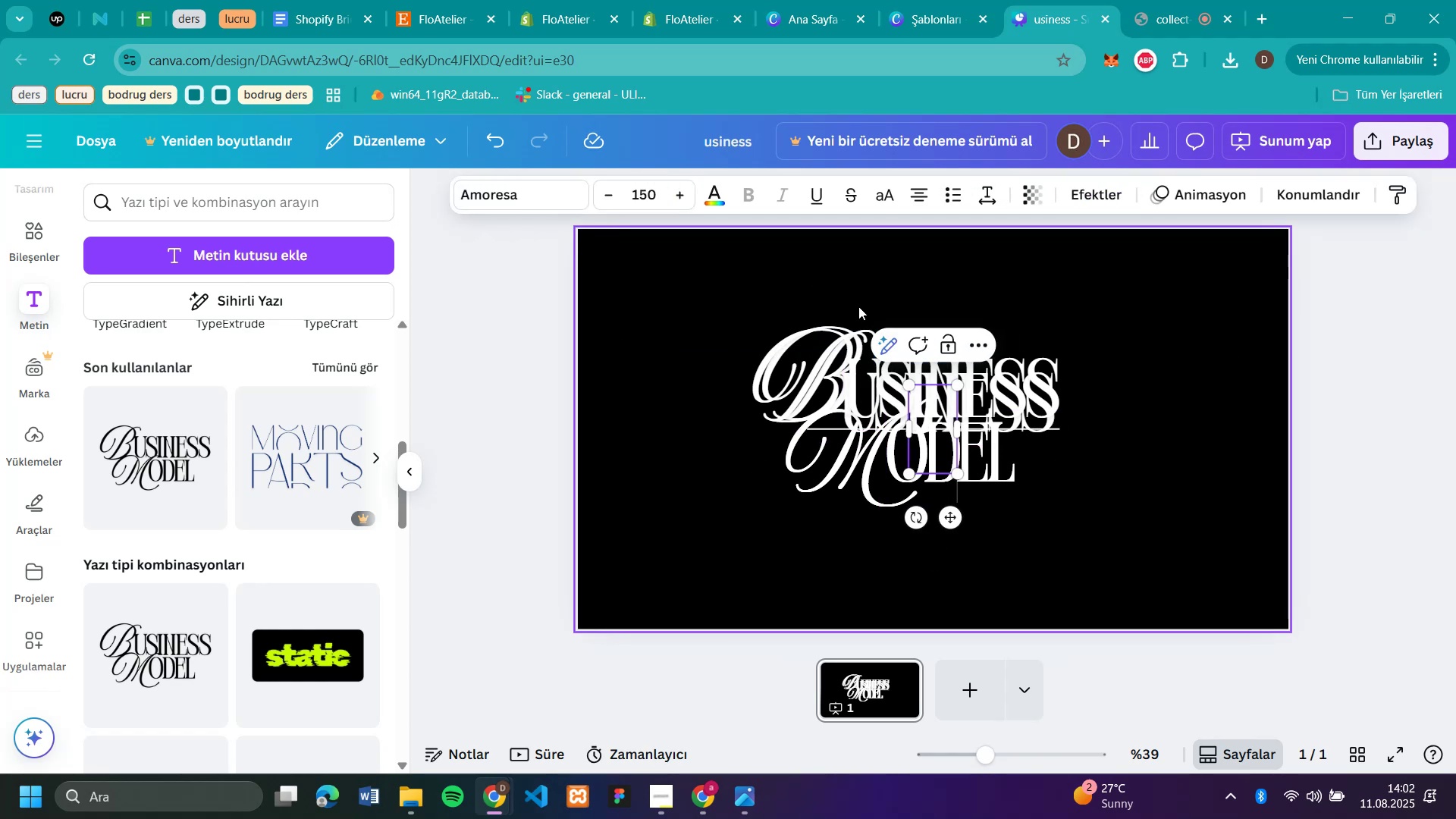 
type(Connect)
 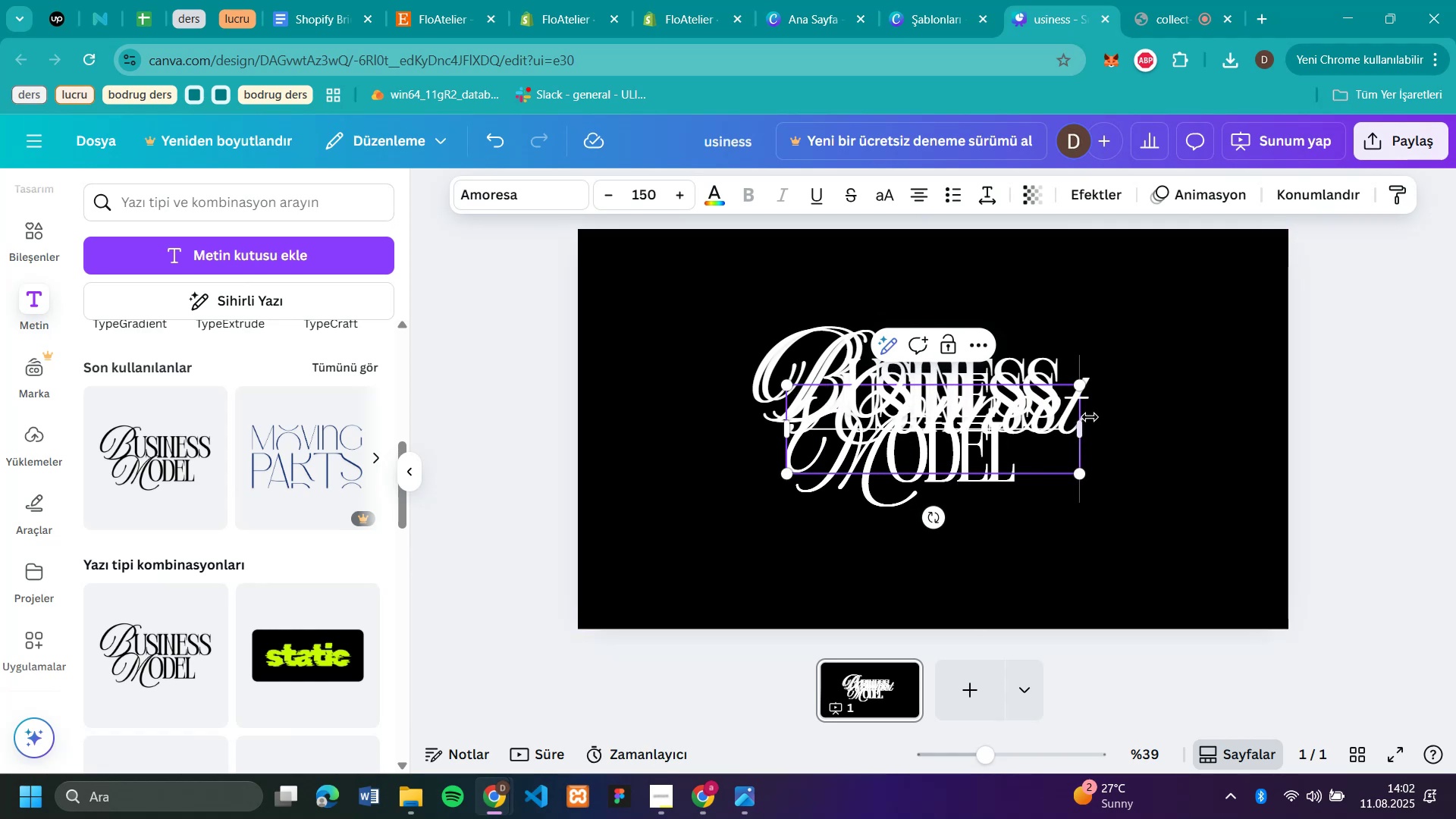 
left_click_drag(start_coordinate=[1037, 453], to_coordinate=[1056, 493])
 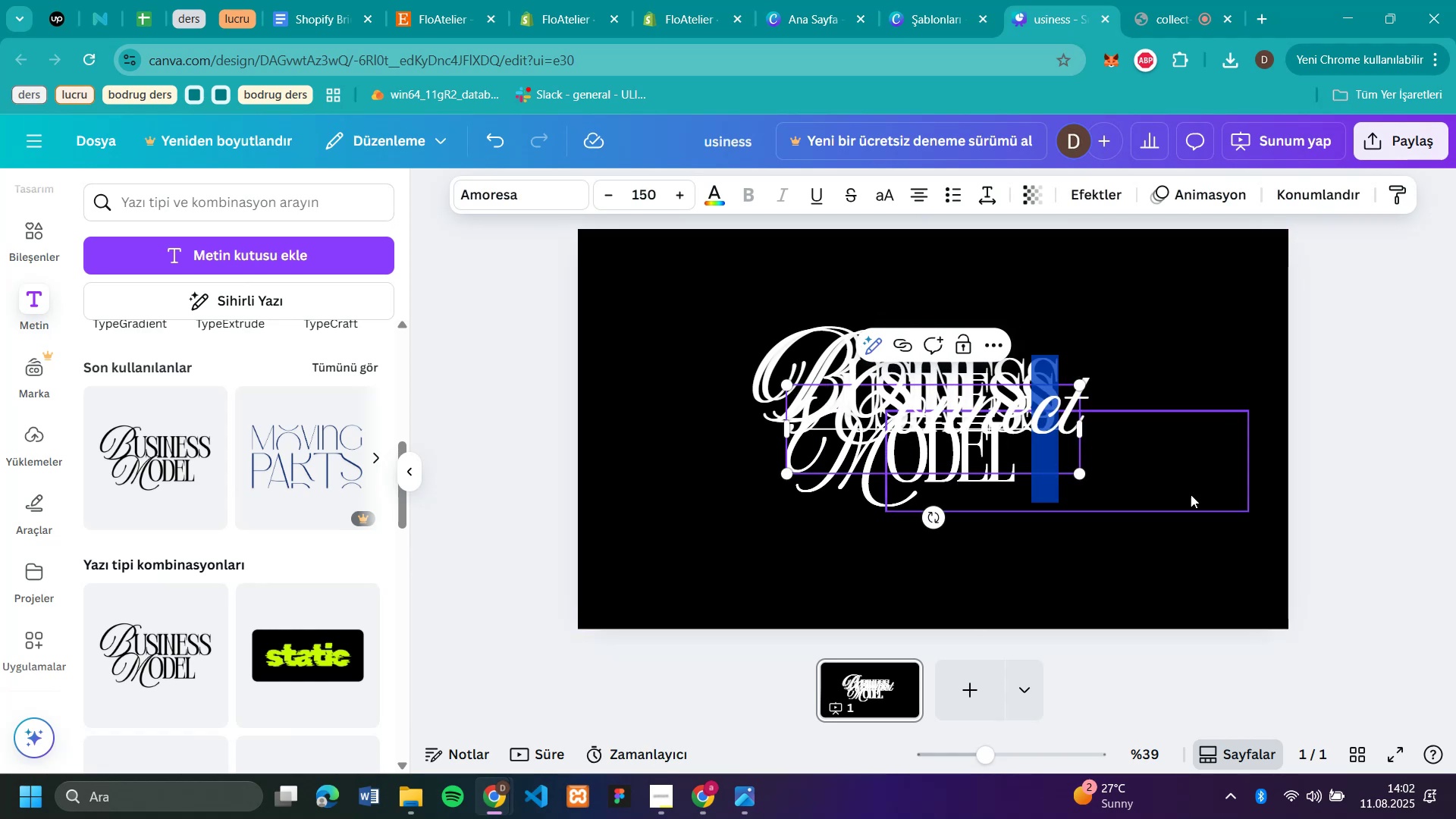 
left_click([1256, 494])
 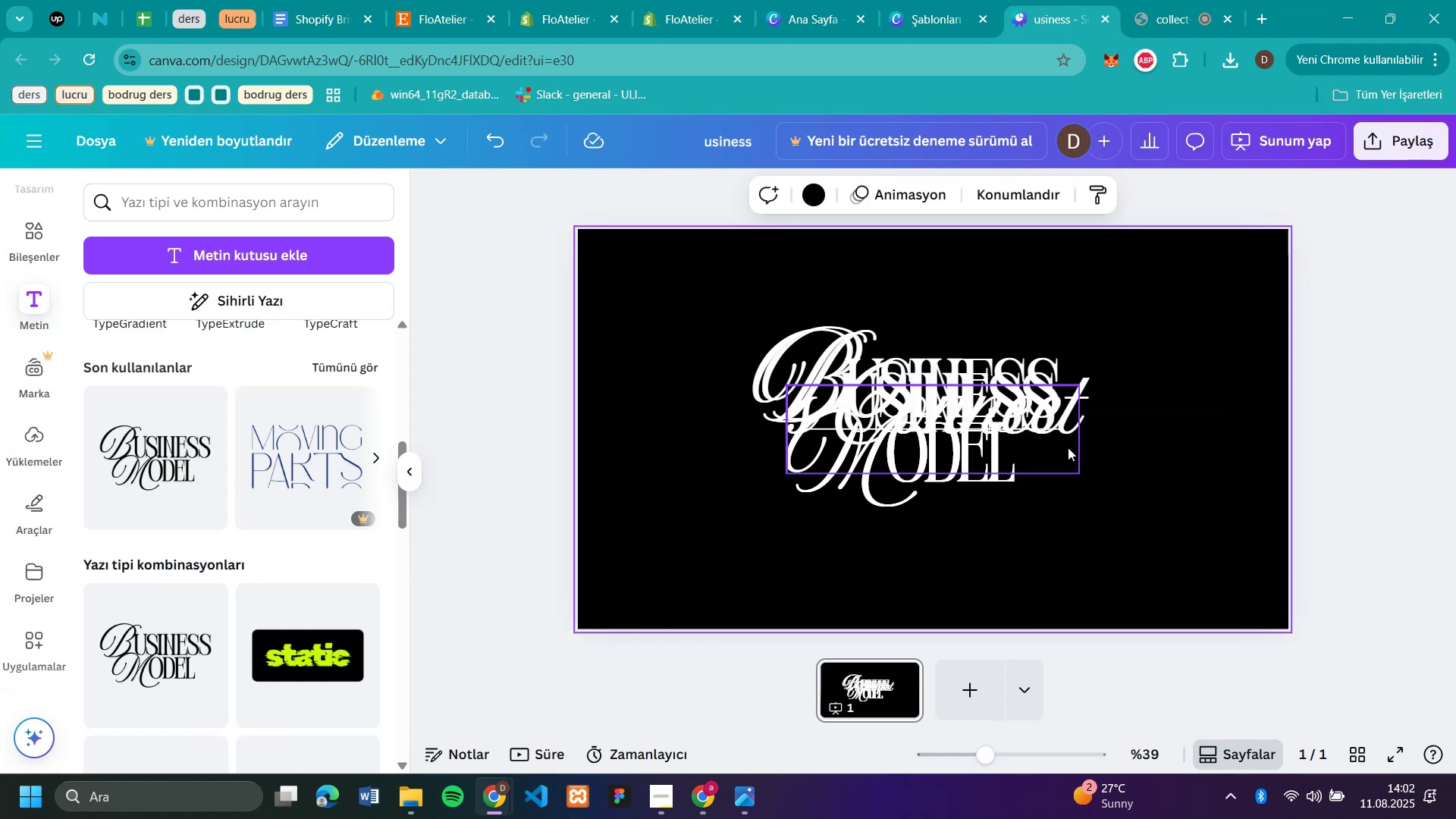 
left_click_drag(start_coordinate=[1015, 425], to_coordinate=[1134, 548])
 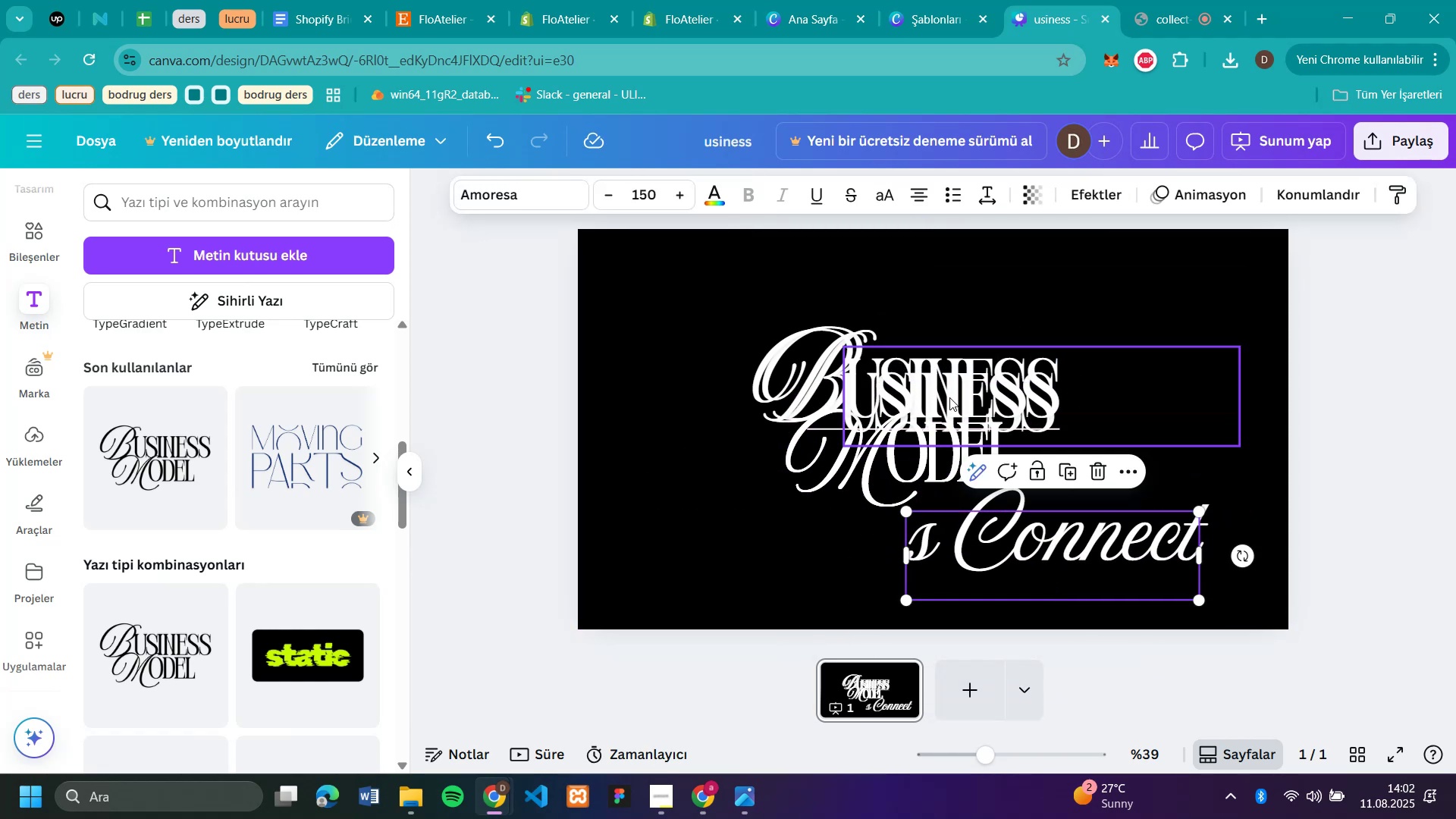 
left_click([943, 394])
 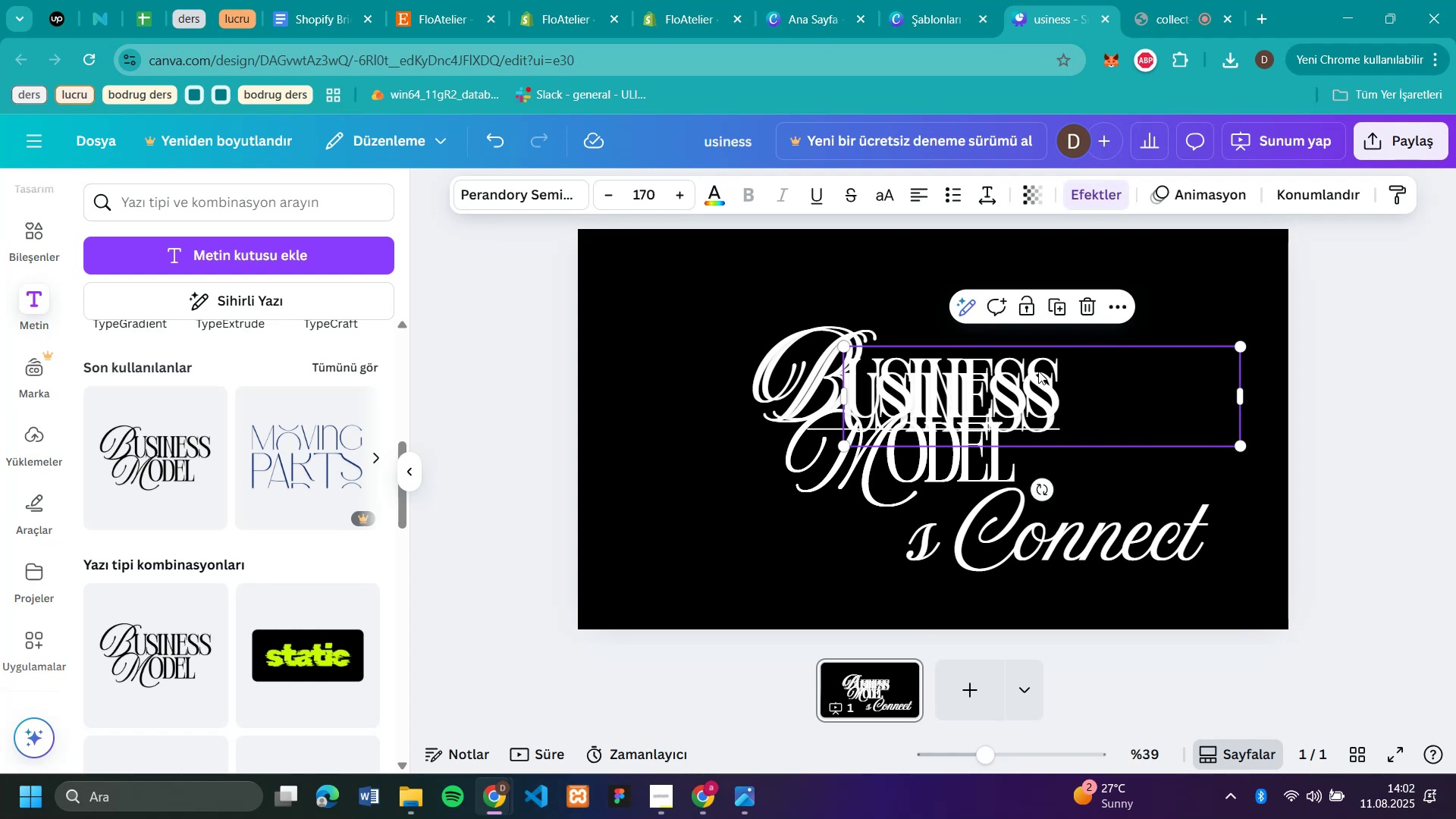 
left_click_drag(start_coordinate=[967, 397], to_coordinate=[795, 567])
 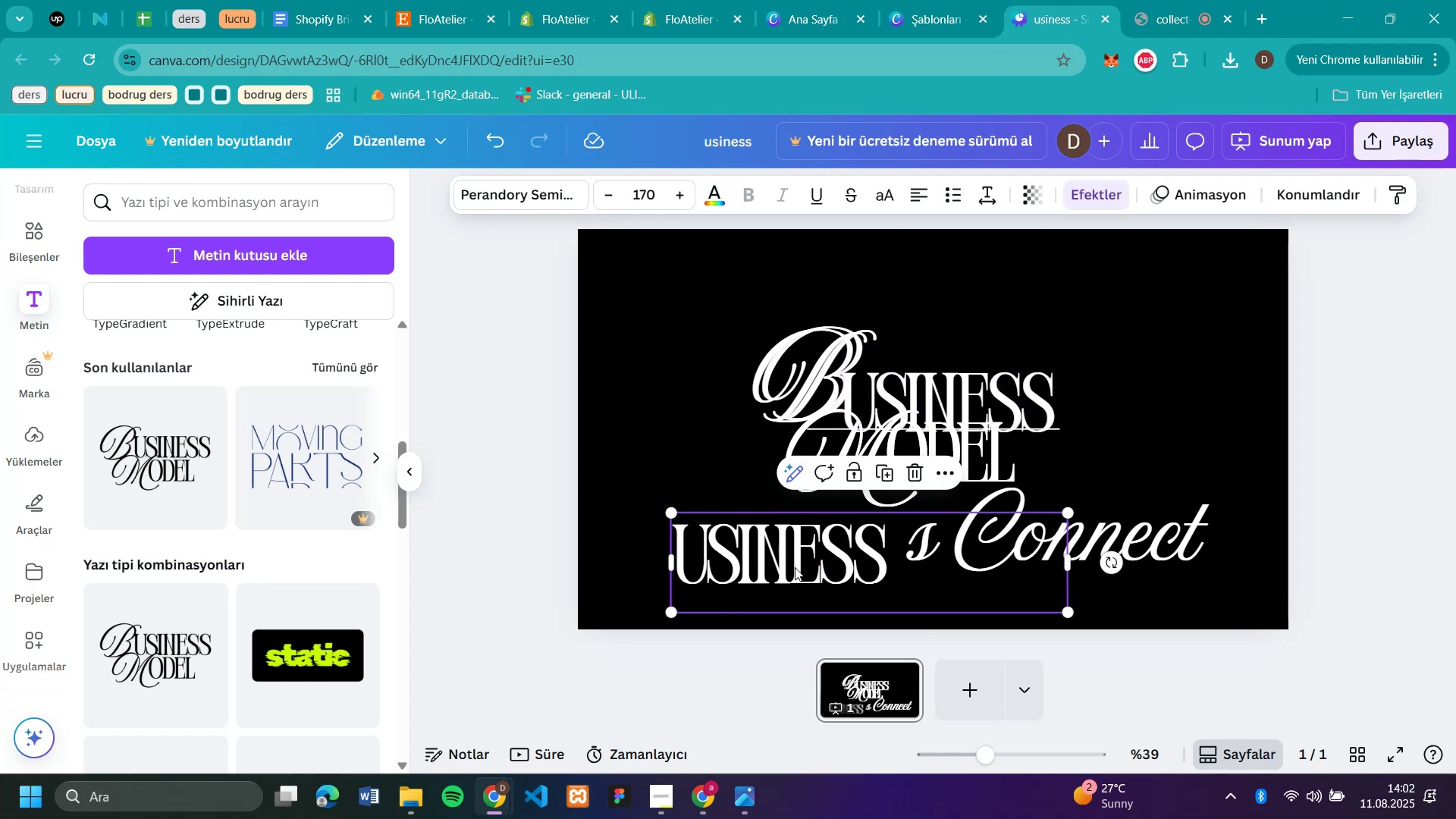 
key(Backspace)
 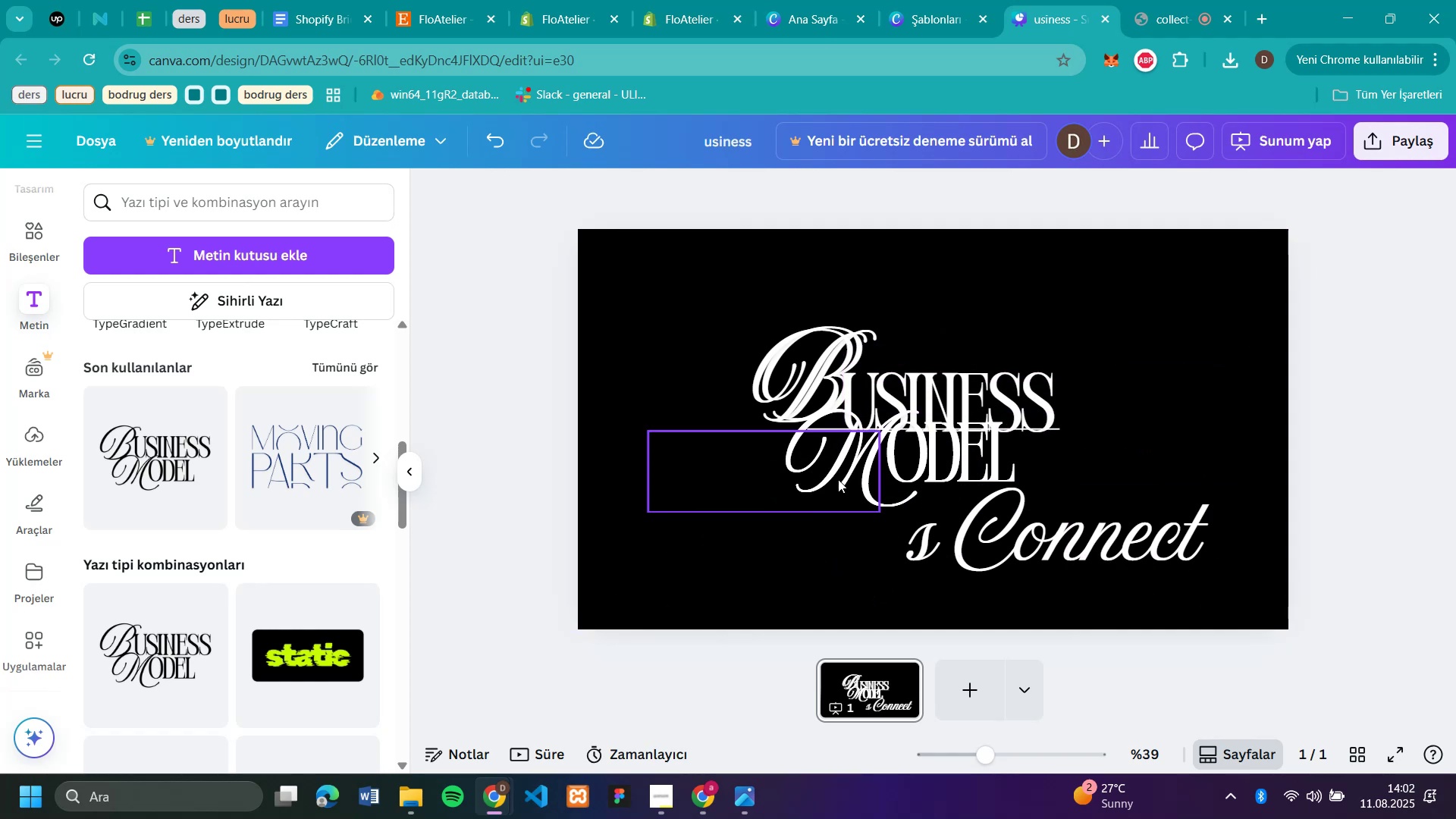 
left_click_drag(start_coordinate=[883, 441], to_coordinate=[618, 568])
 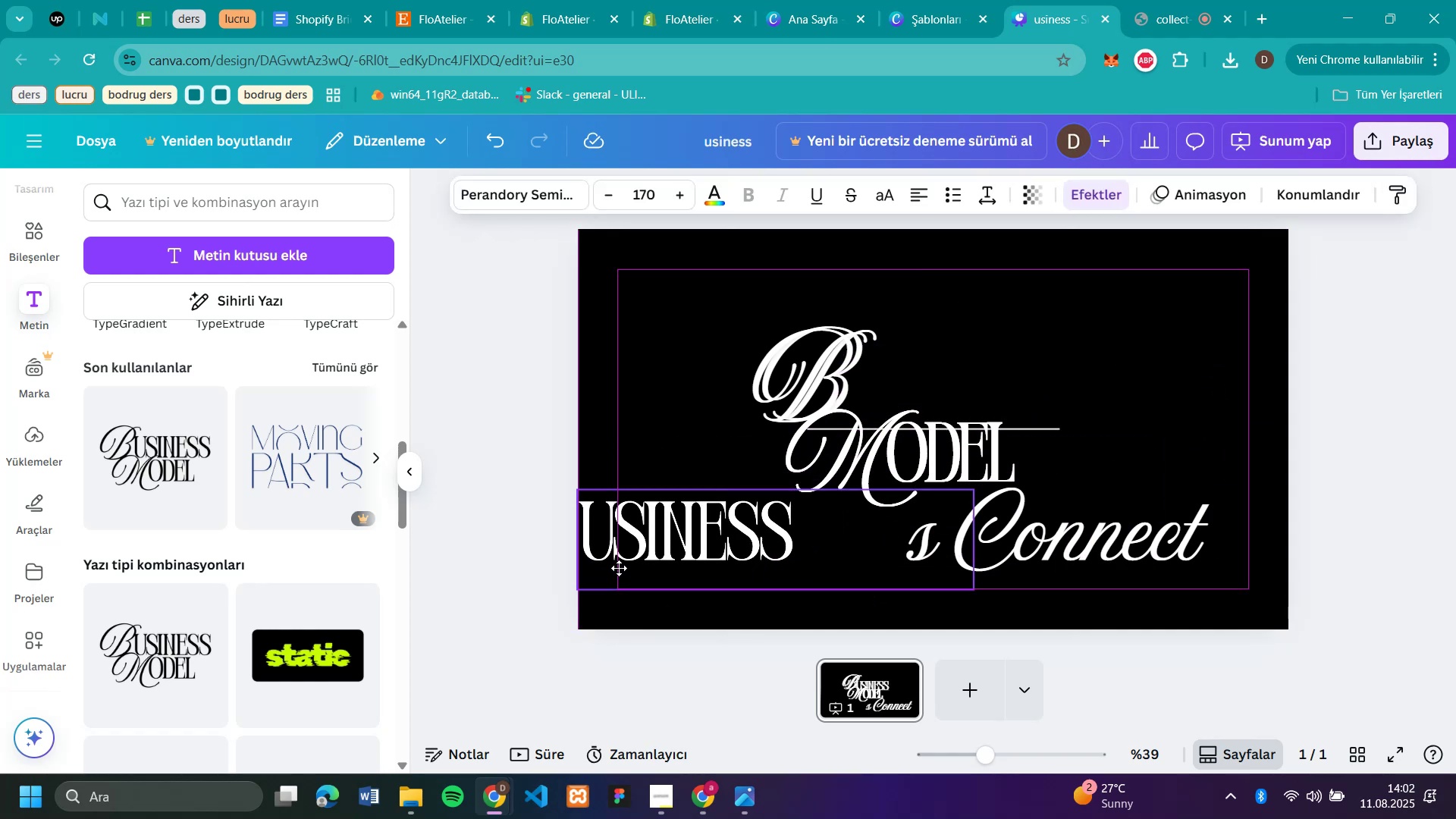 
key(Backspace)
 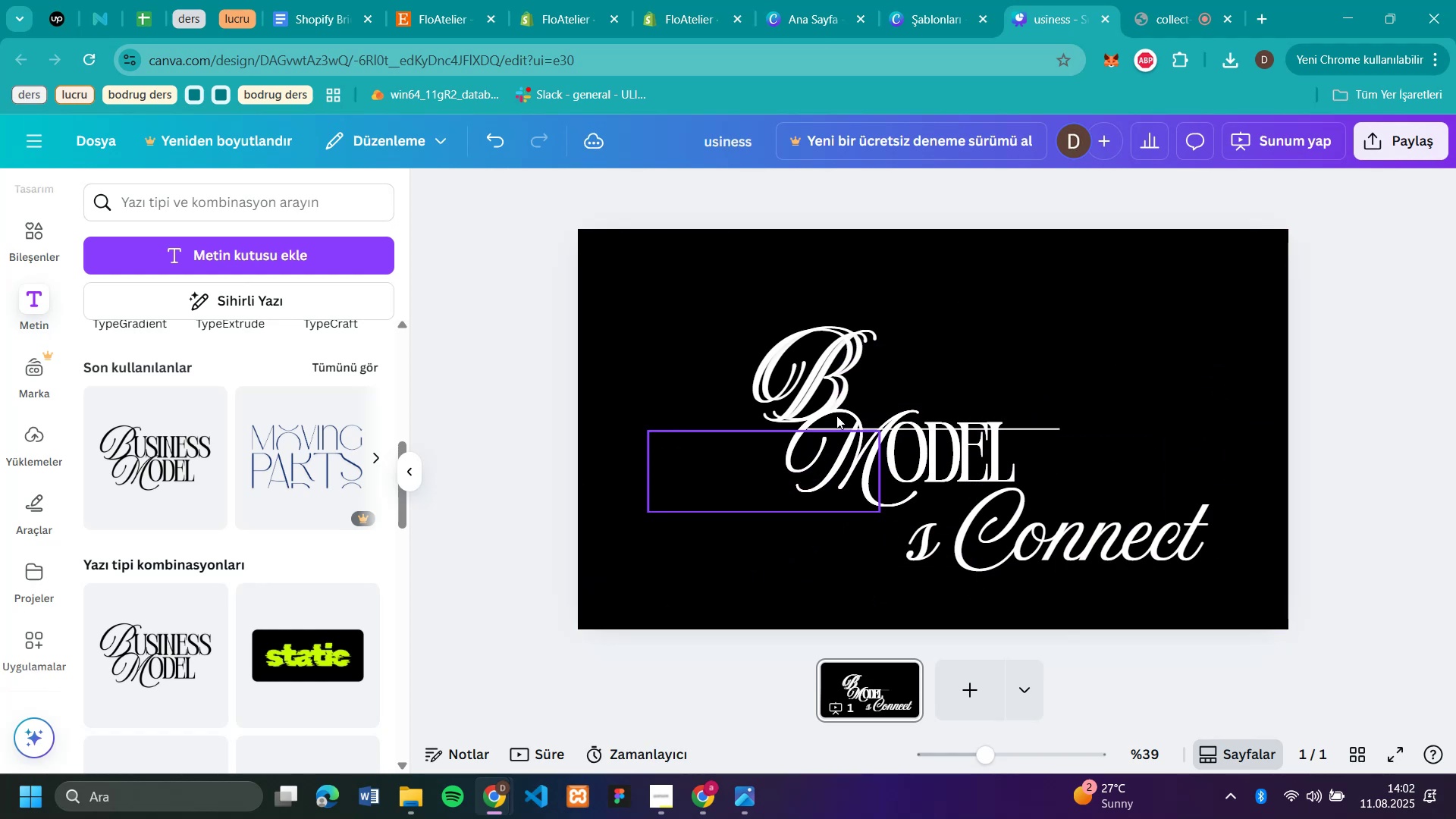 
left_click_drag(start_coordinate=[899, 453], to_coordinate=[737, 541])
 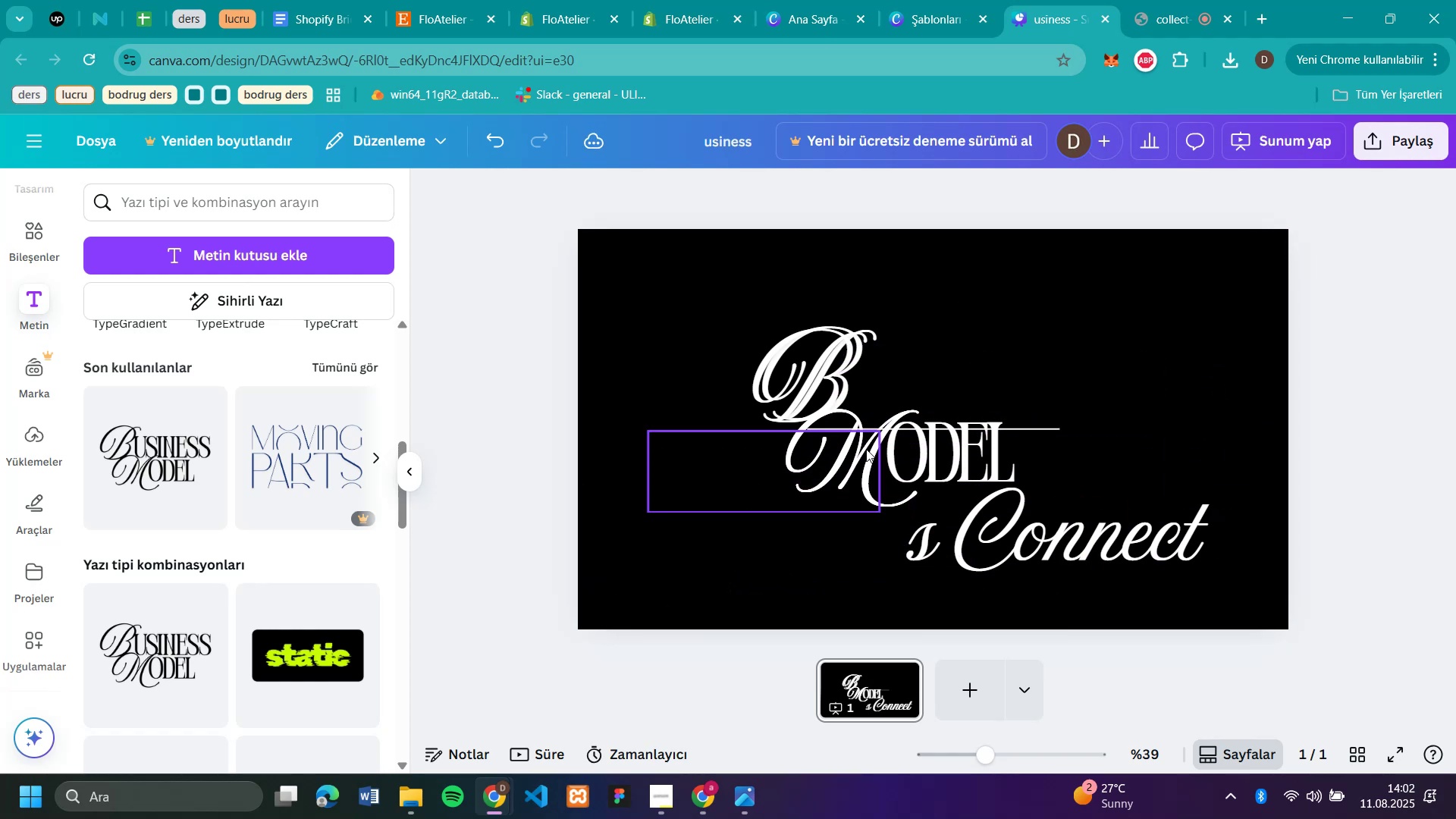 
key(Backspace)
 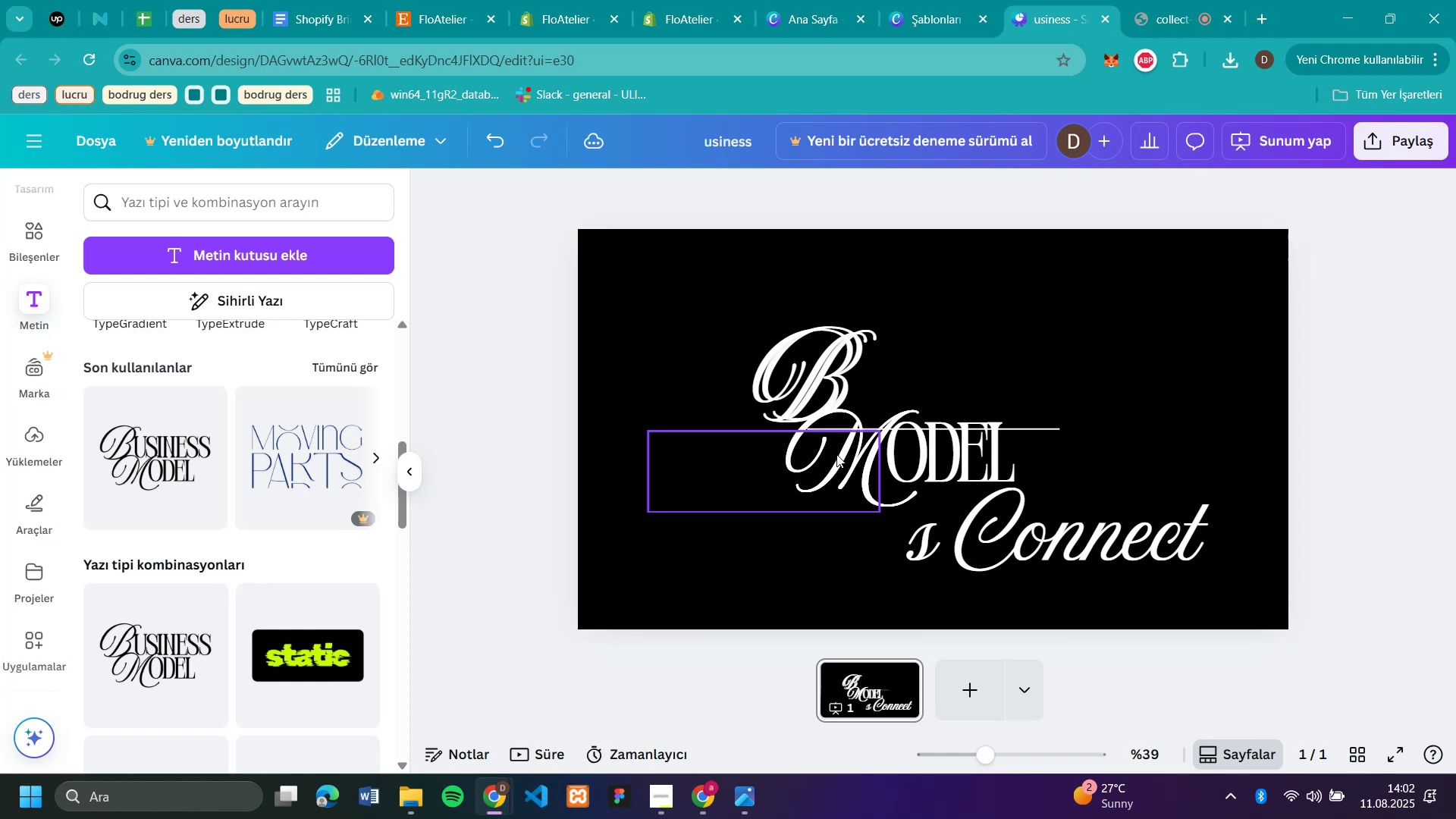 
left_click_drag(start_coordinate=[923, 436], to_coordinate=[852, 483])
 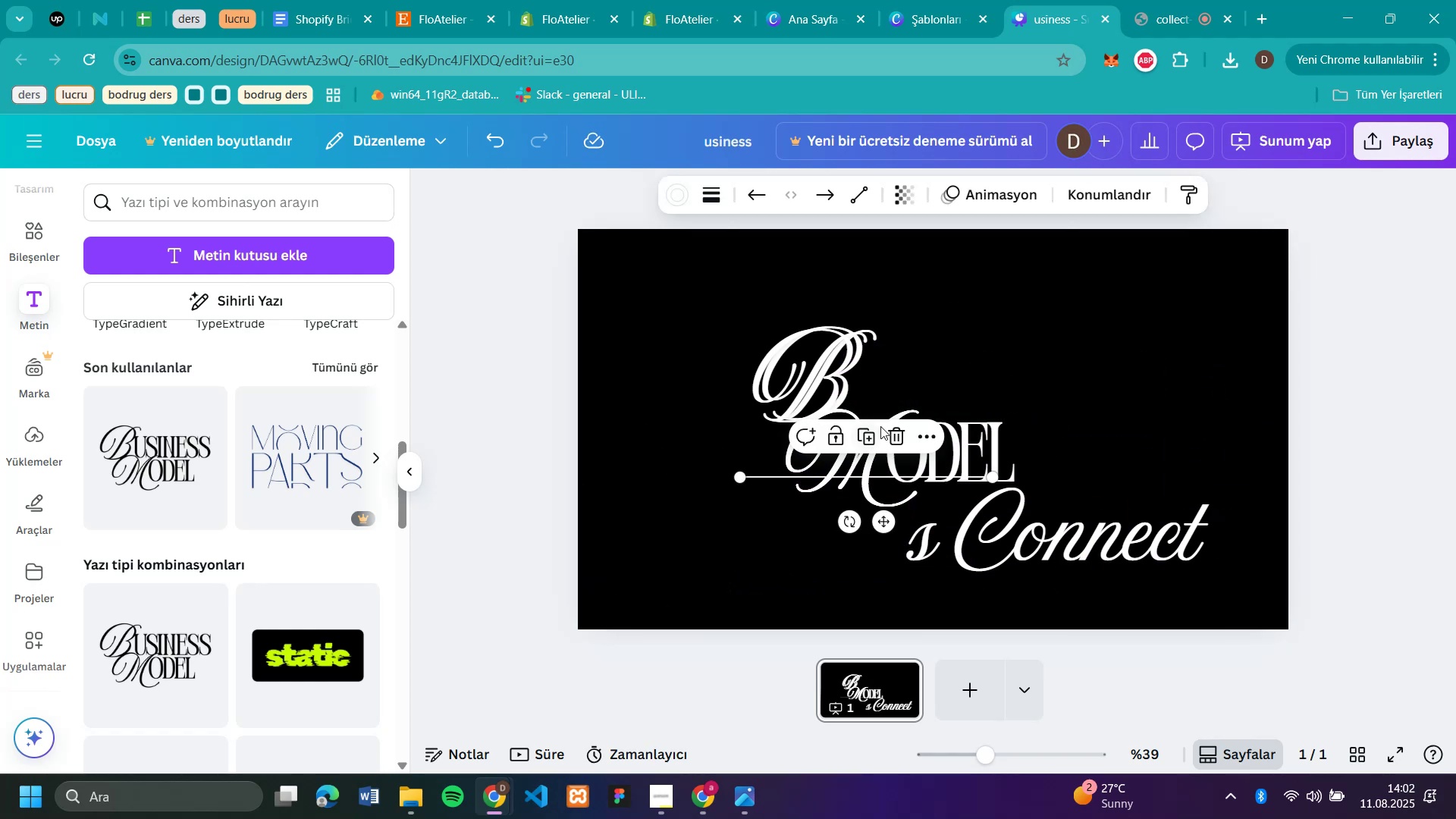 
left_click([880, 426])
 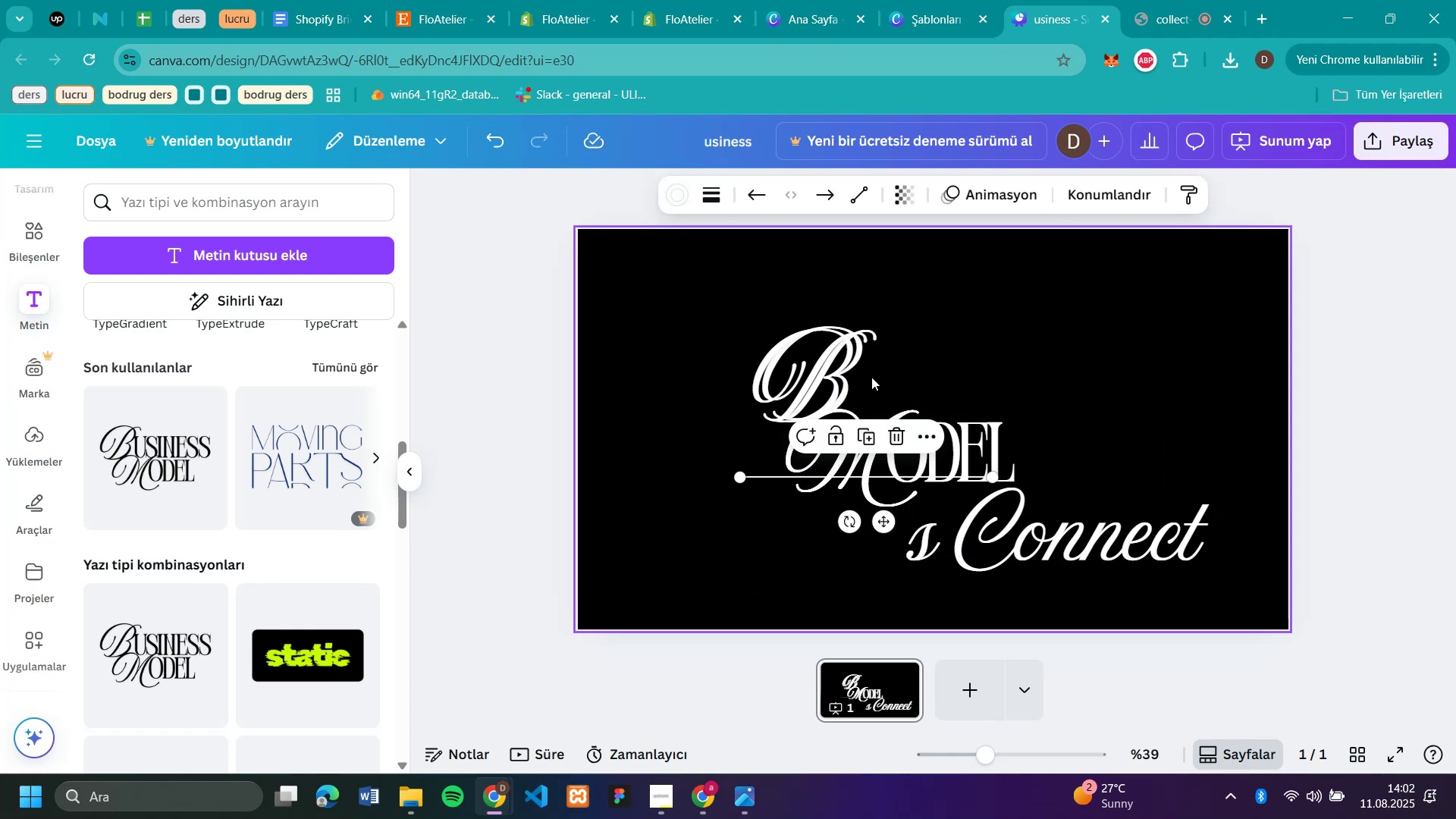 
left_click([810, 366])
 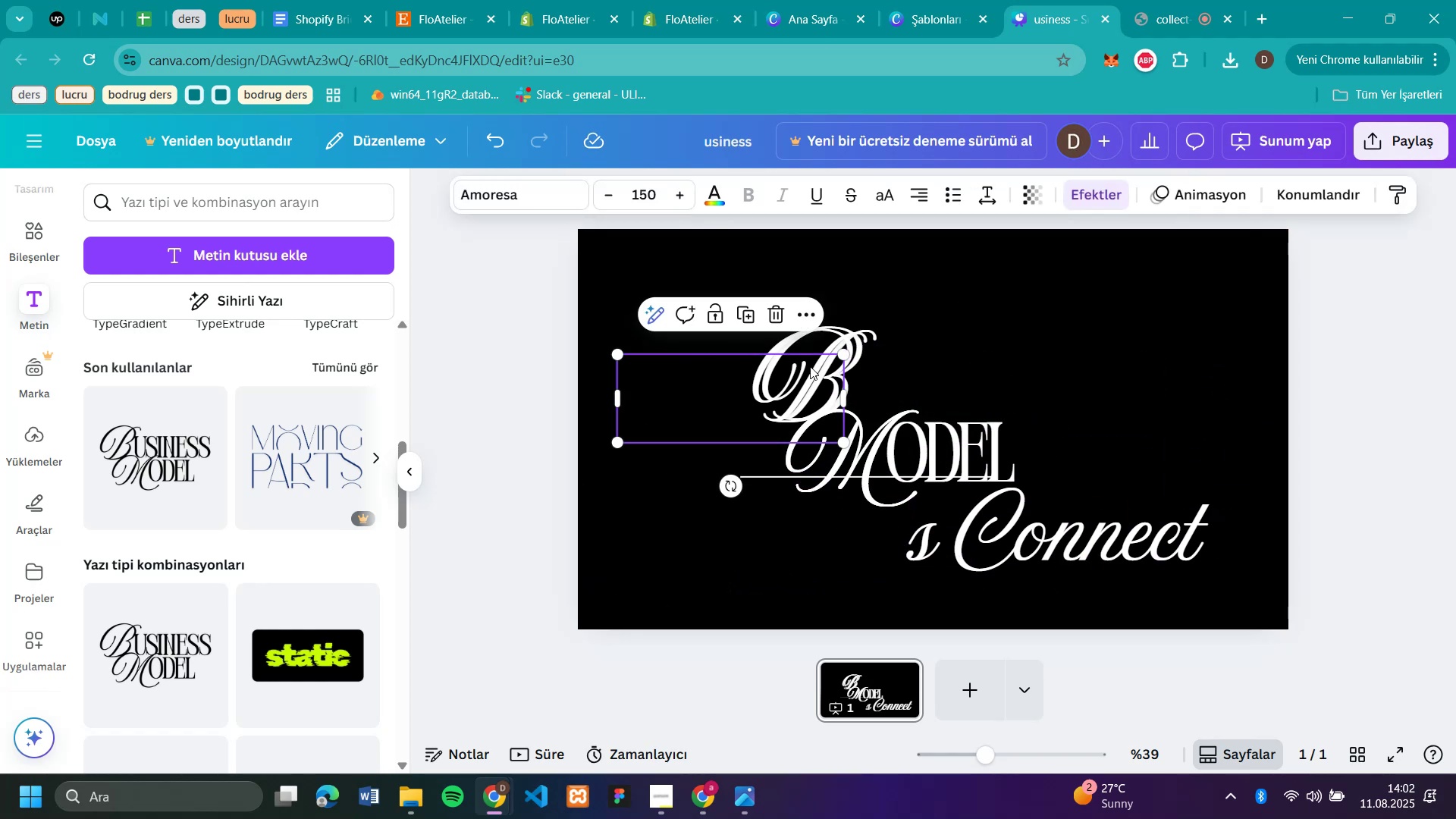 
key(Backspace)
 